 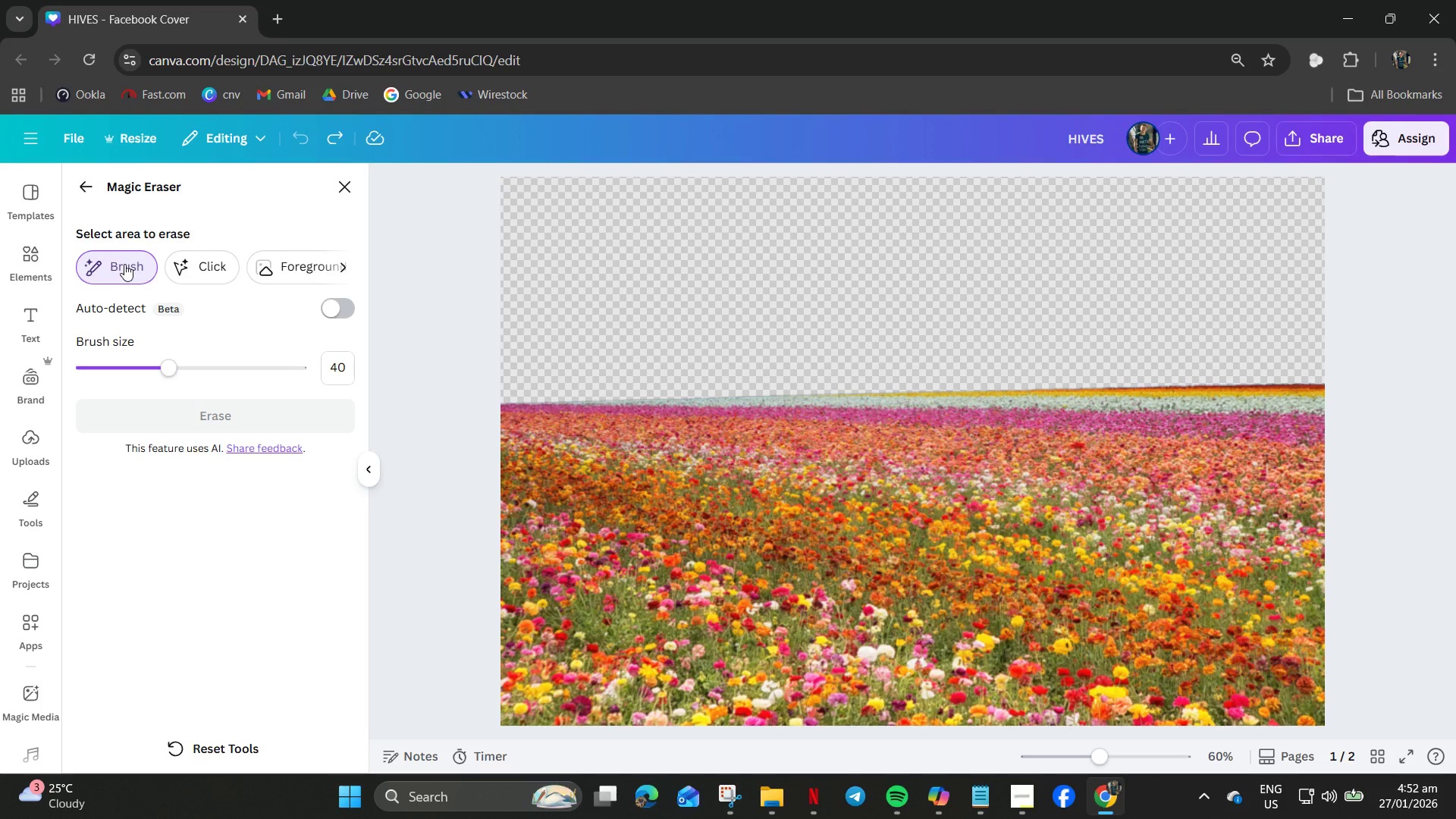 
left_click([195, 265])
 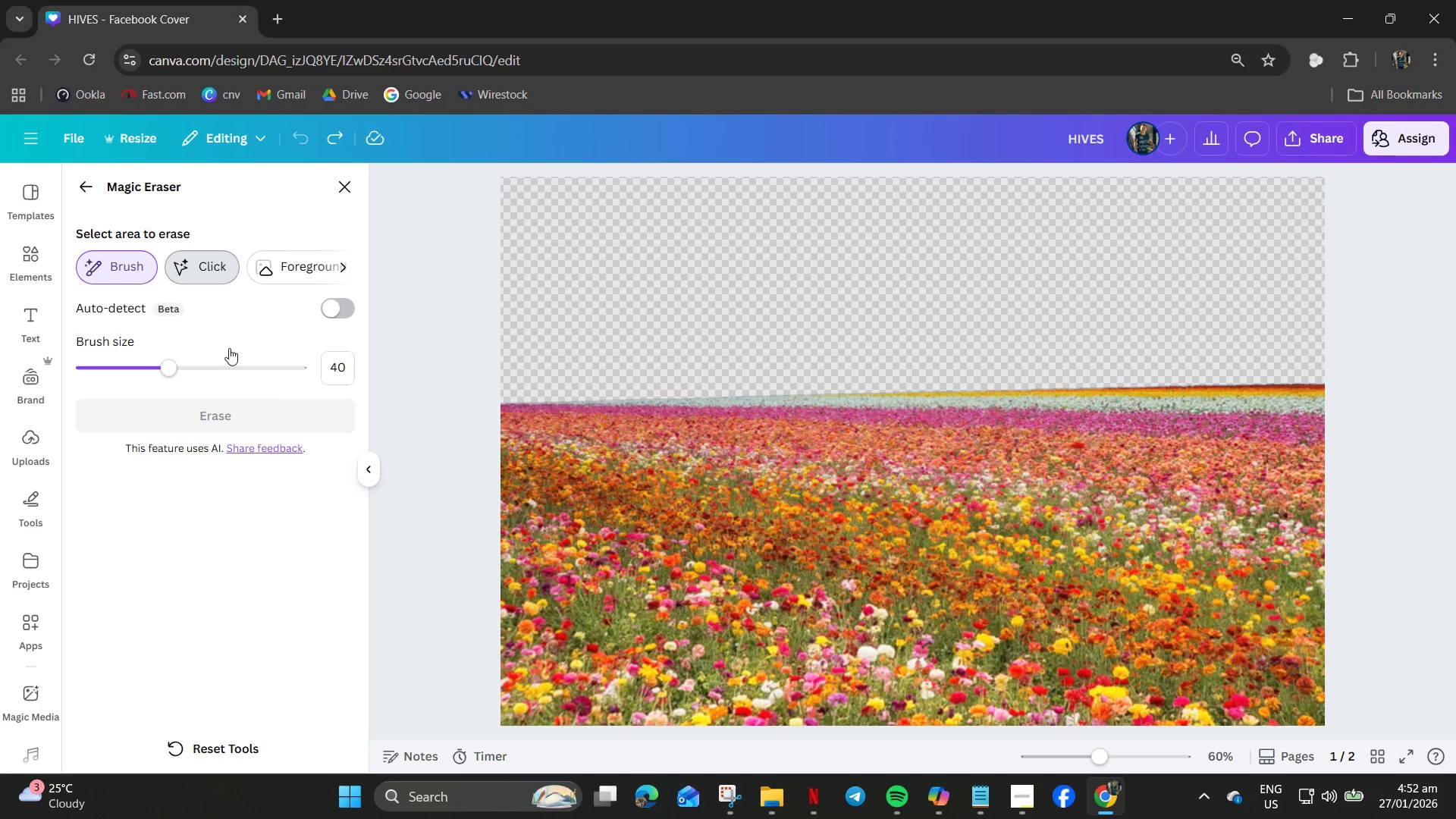 
left_click([119, 263])
 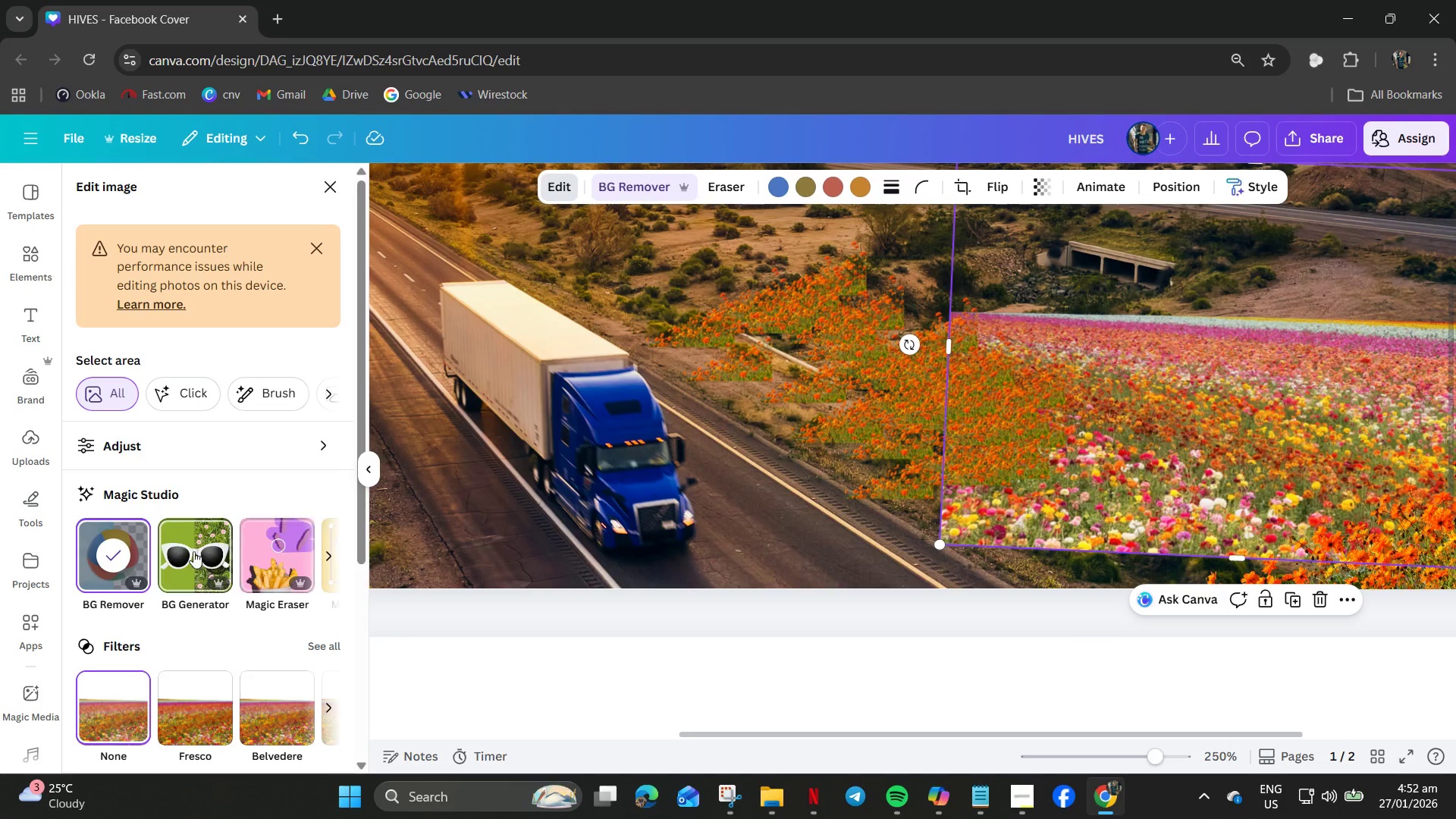 
left_click([331, 556])
 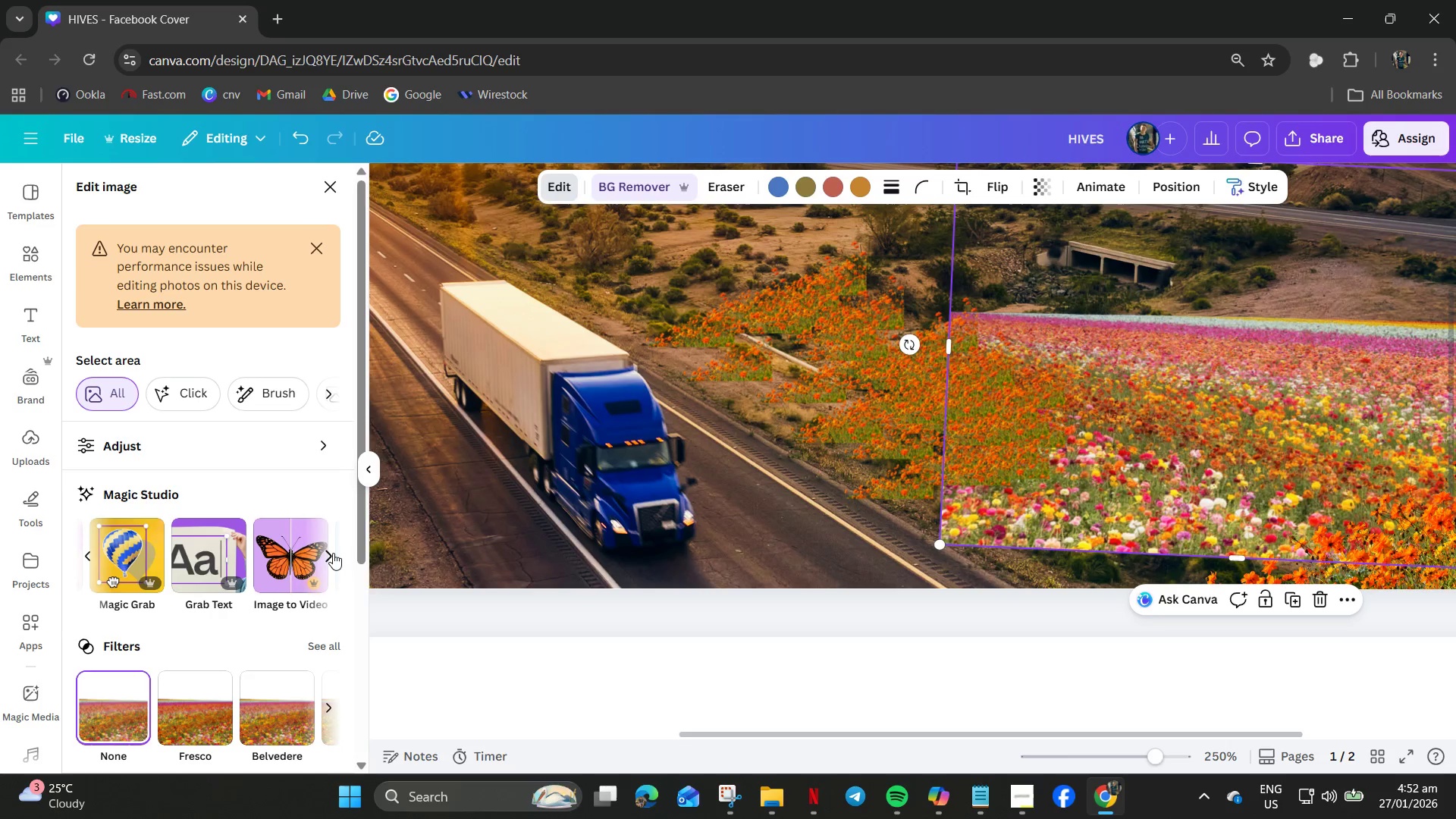 
left_click([334, 553])
 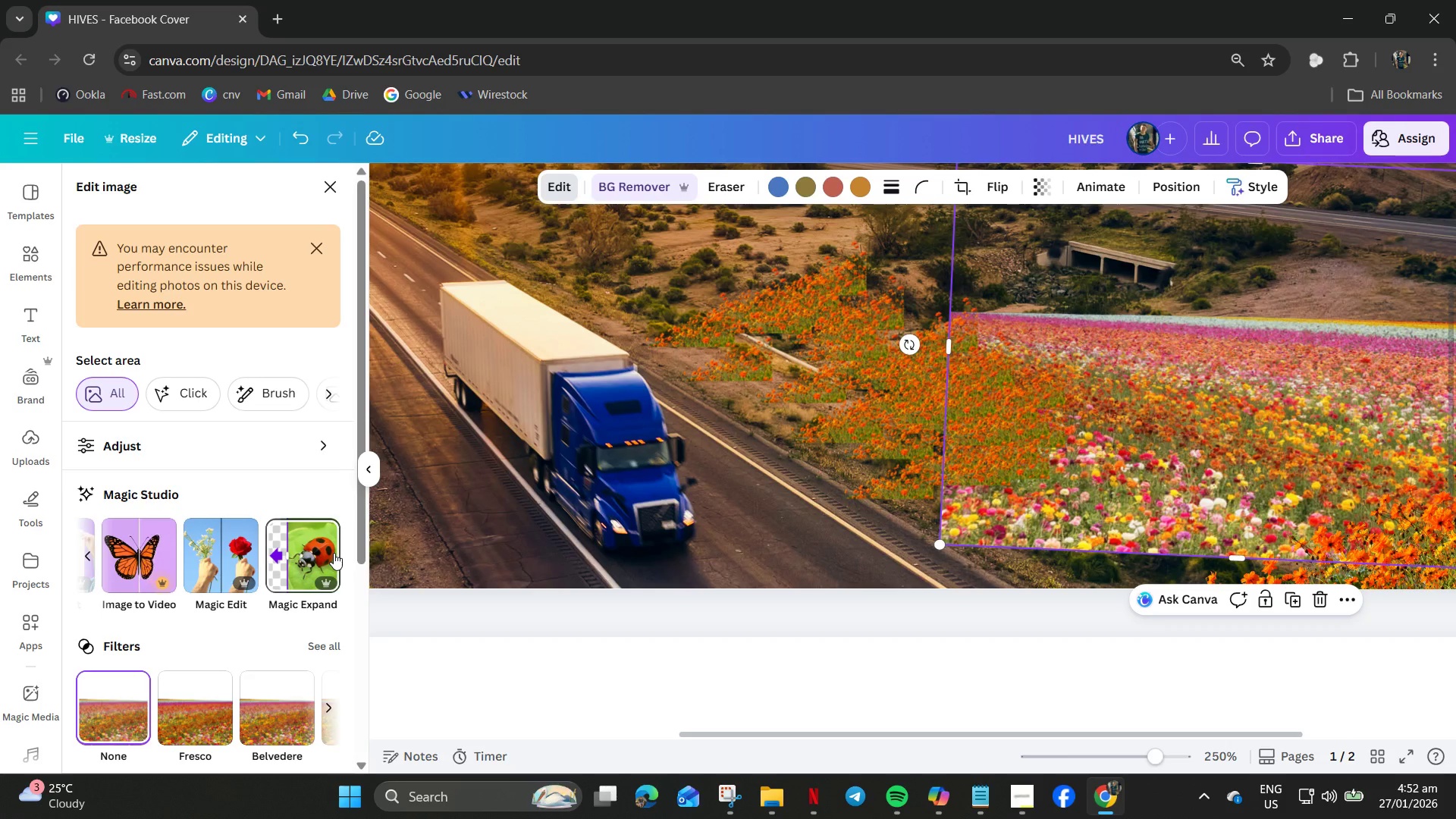 
left_click([334, 553])
 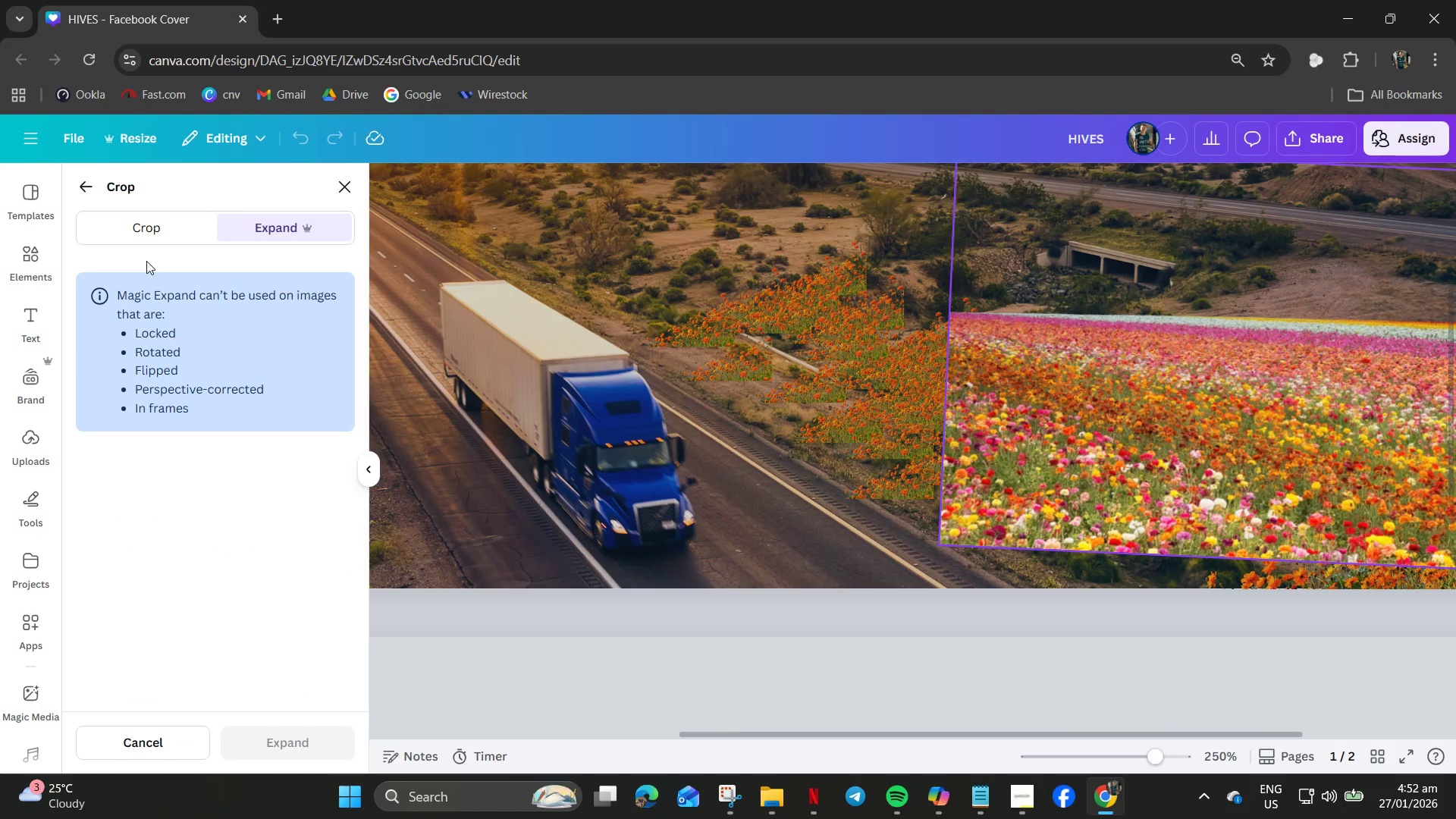 
left_click([77, 196])
 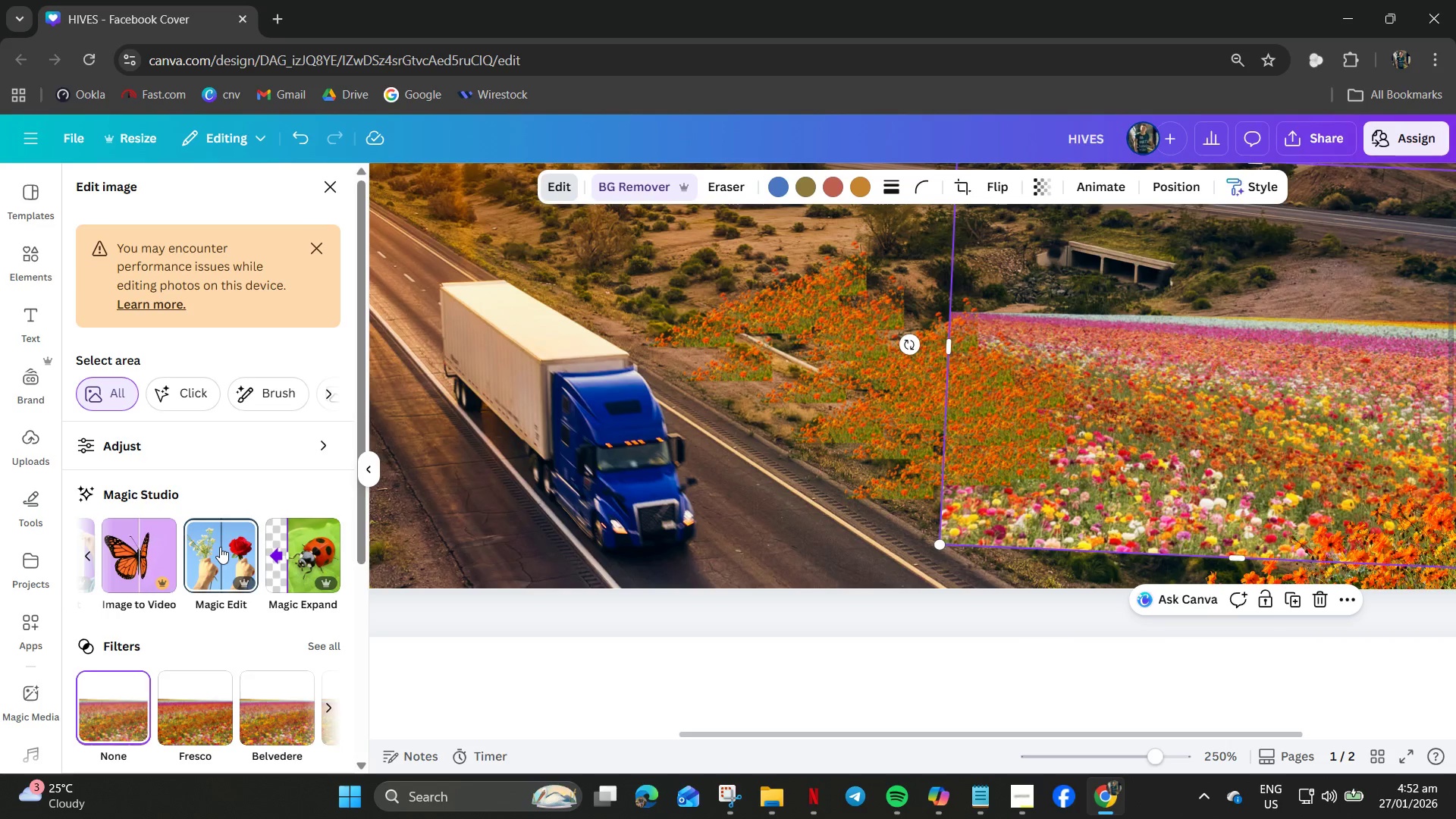 
left_click([220, 547])
 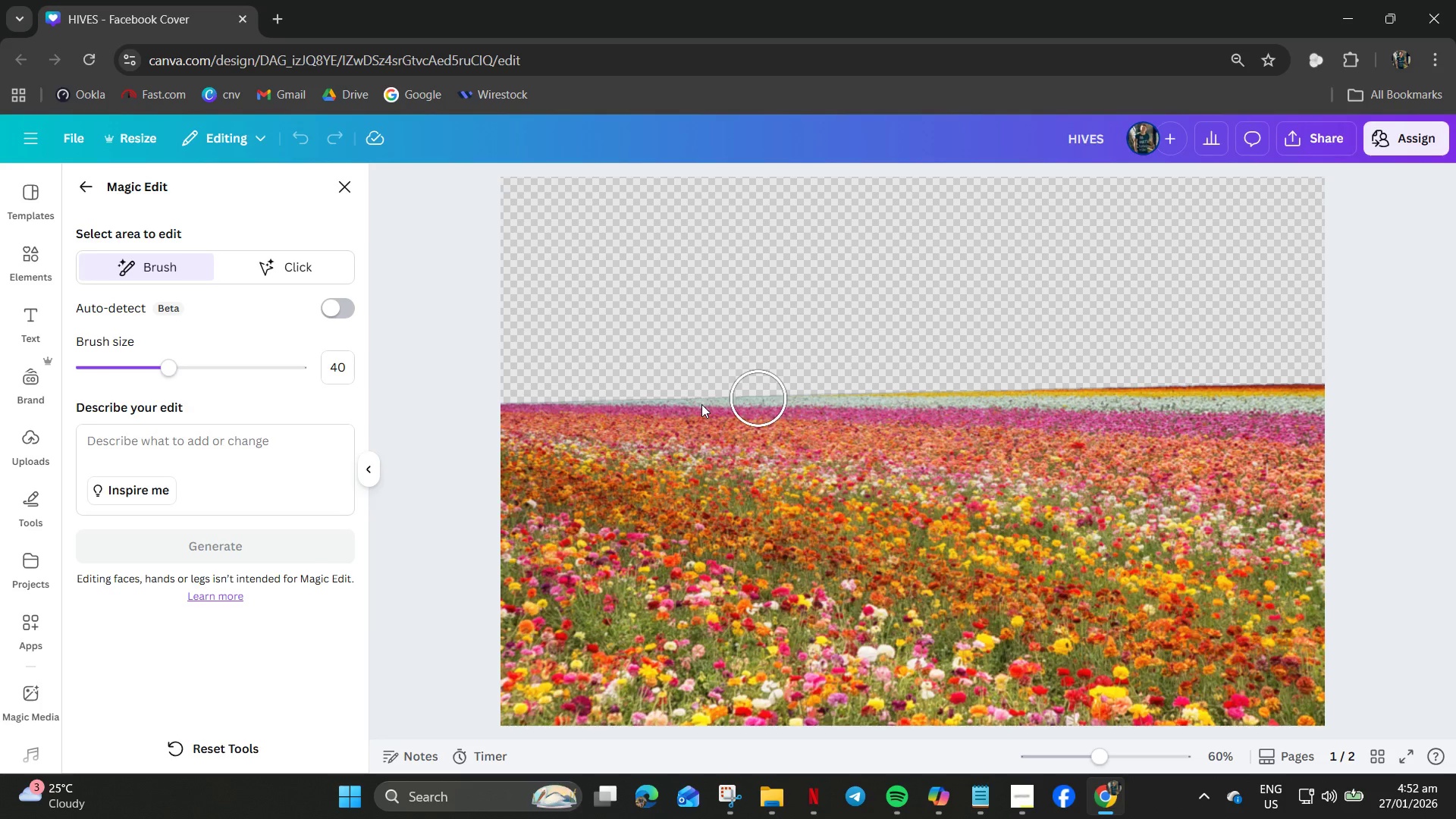 
left_click_drag(start_coordinate=[529, 411], to_coordinate=[1184, 445])
 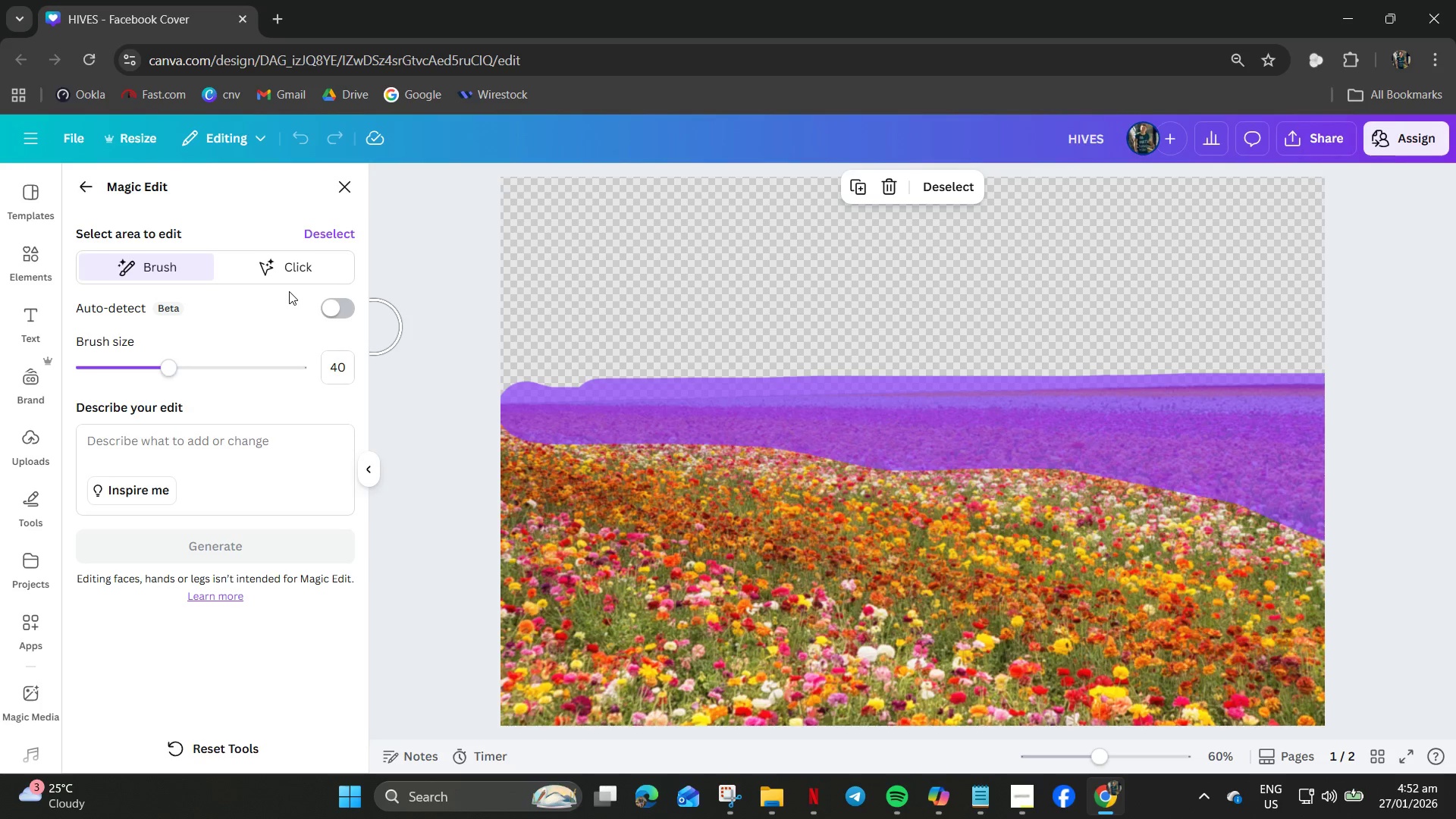 
left_click([287, 267])
 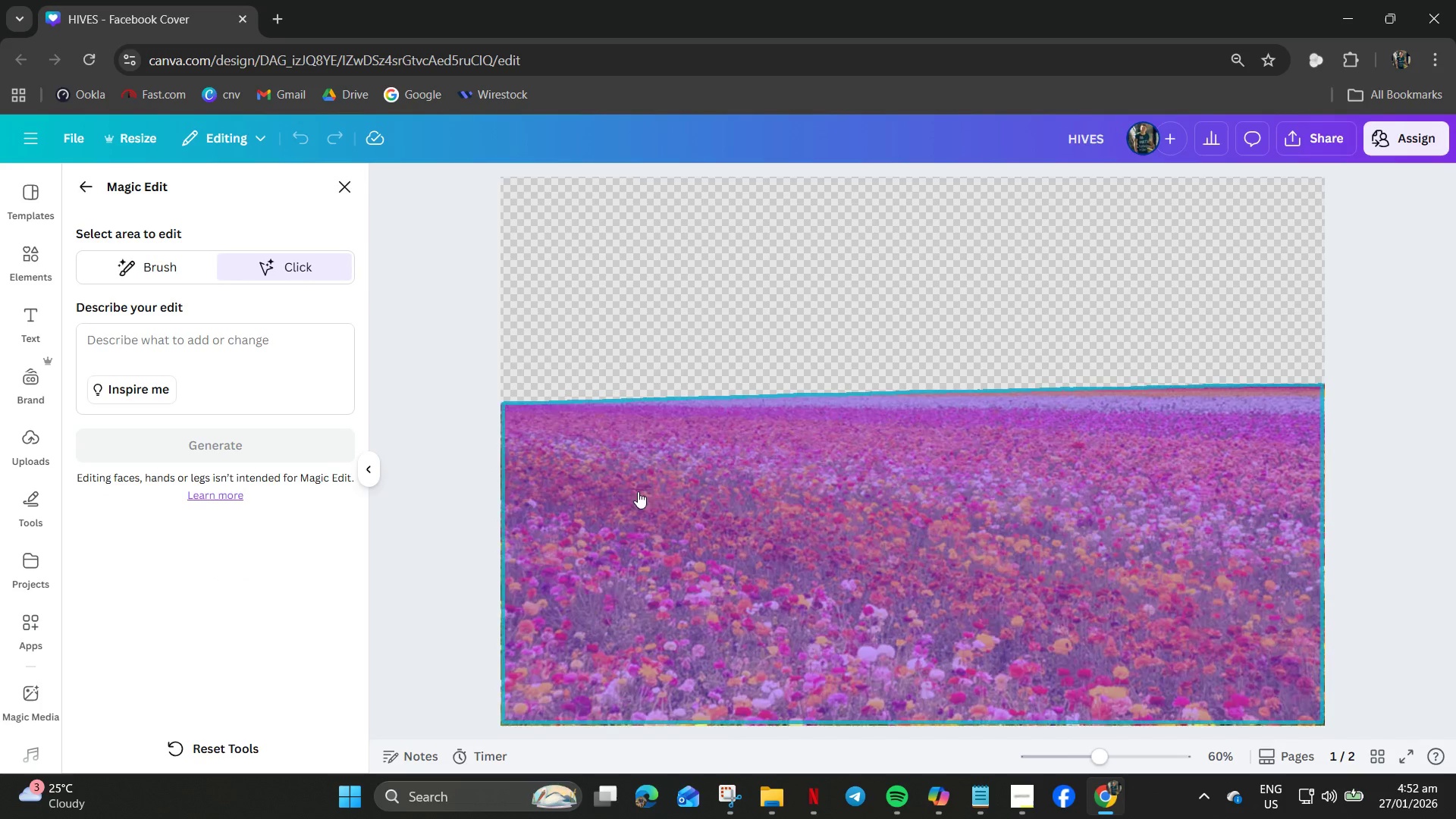 
wait(10.09)
 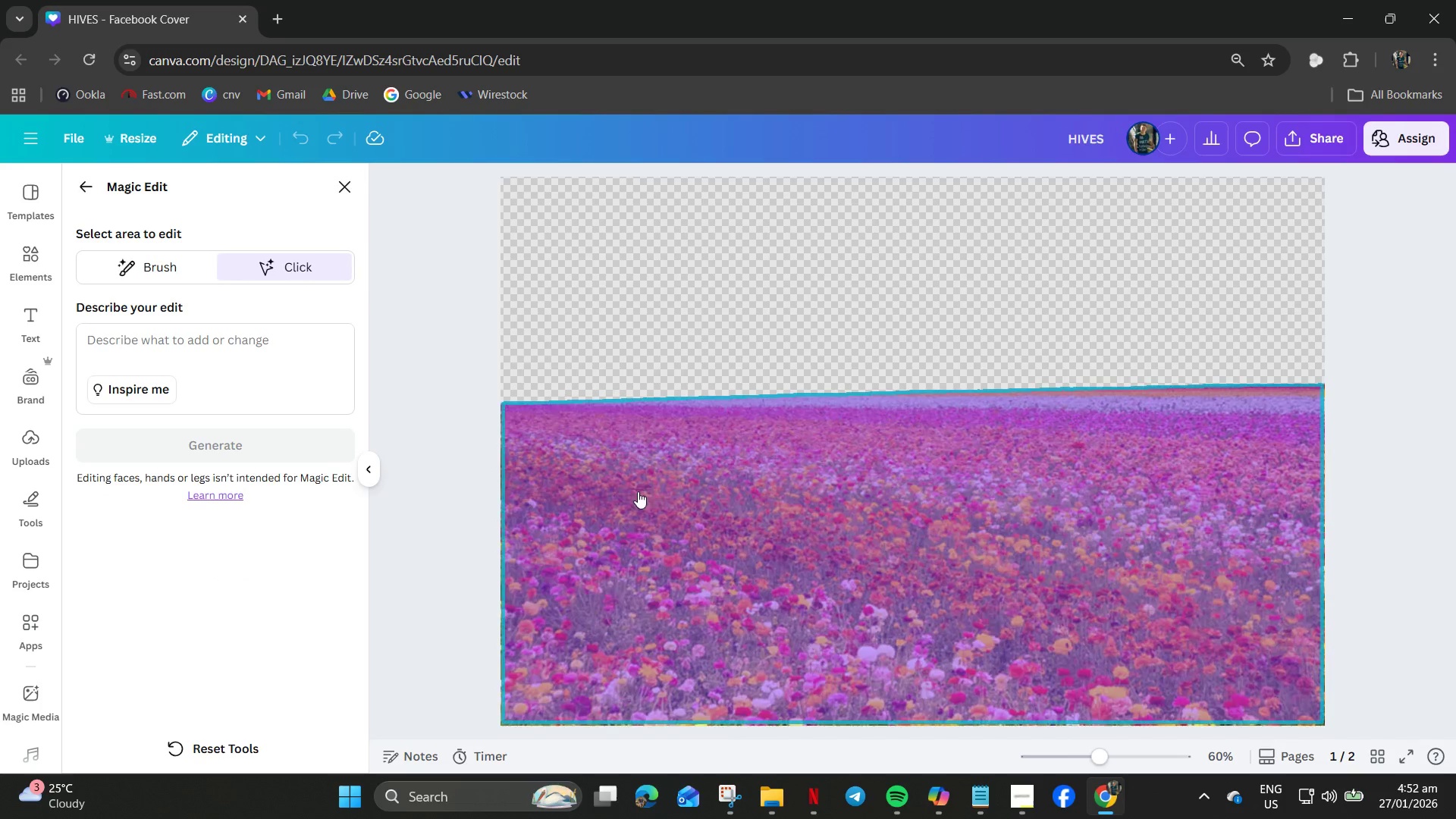 
left_click([174, 265])
 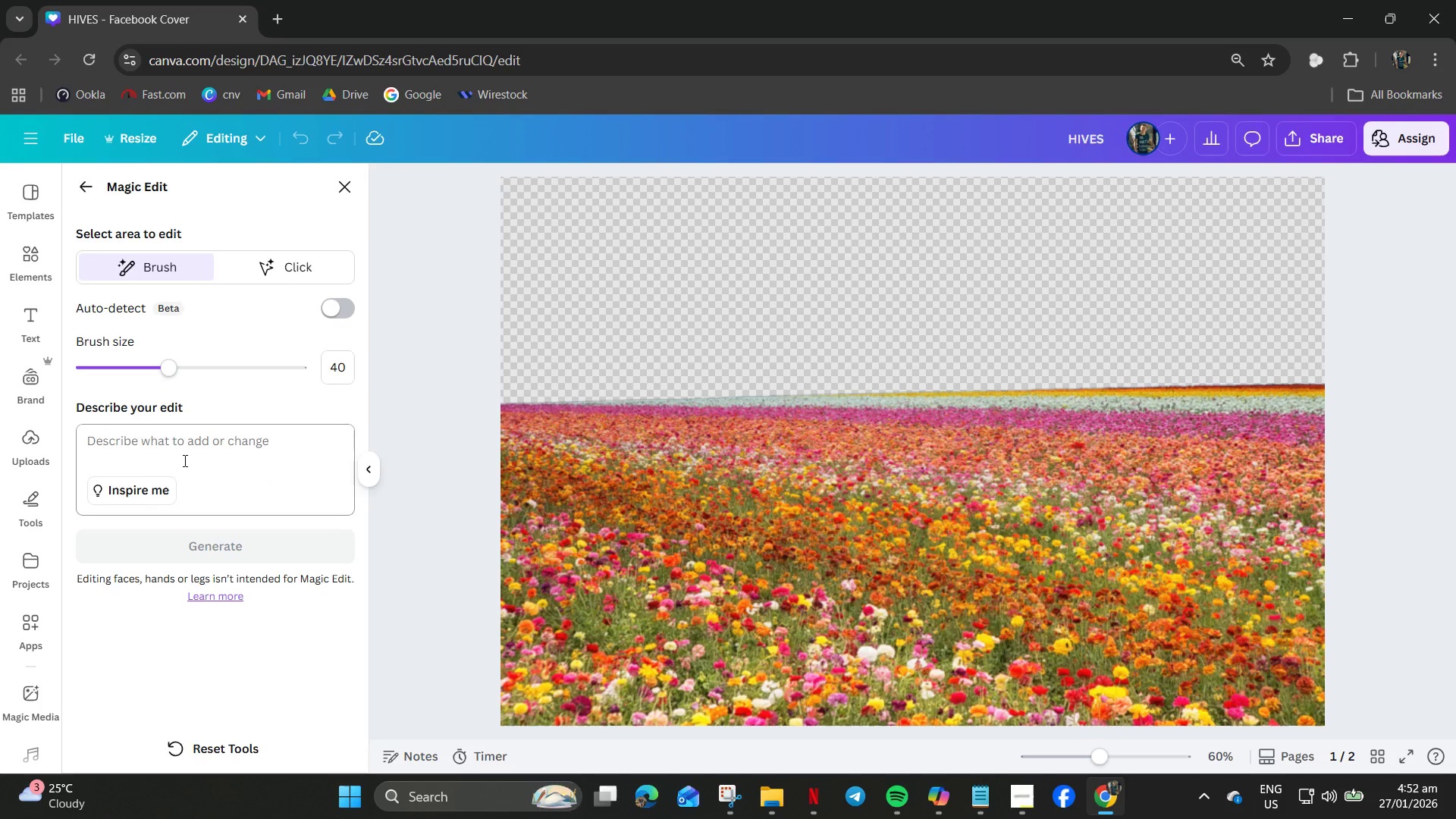 
left_click([150, 458])
 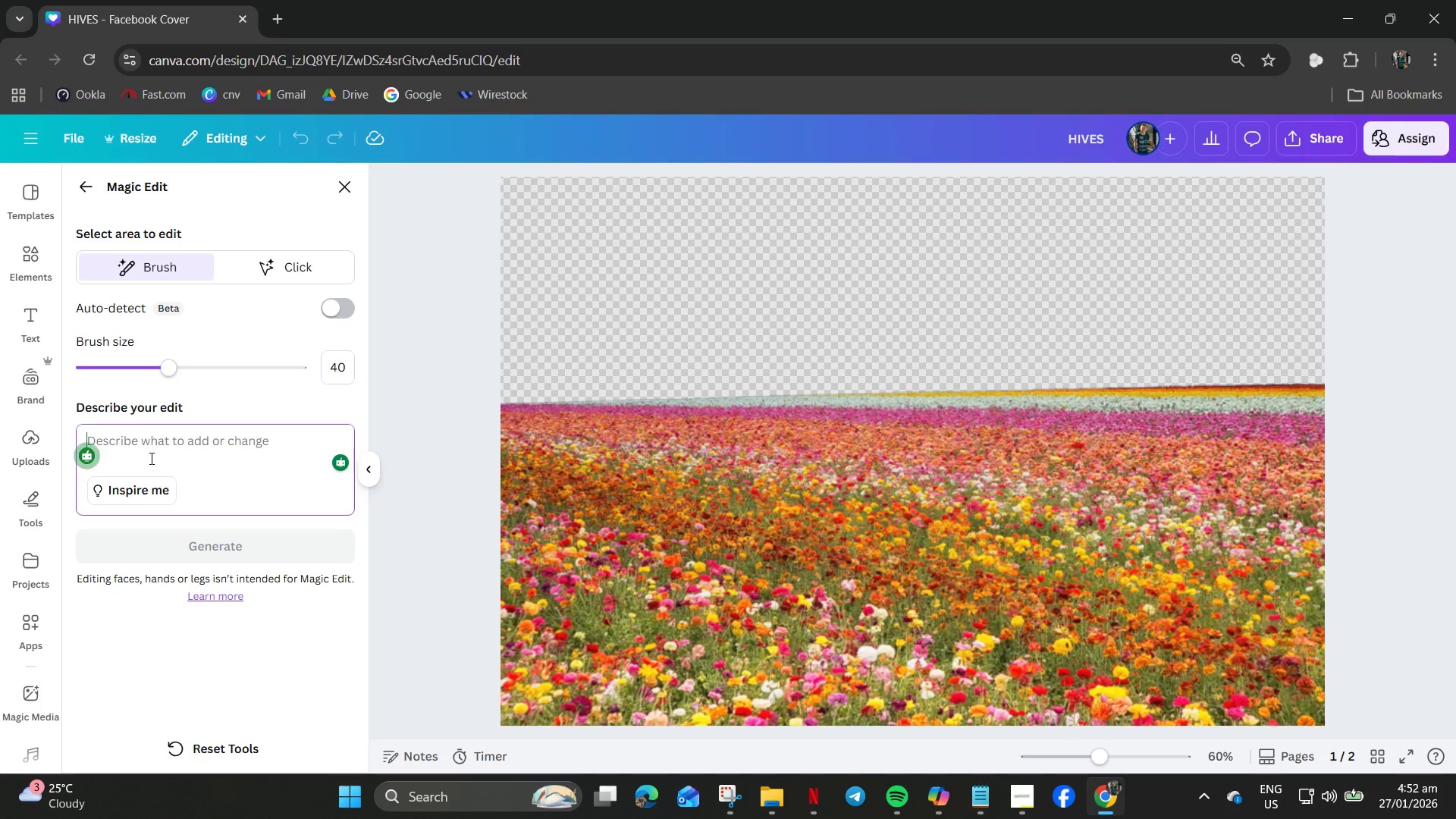 
type(blend in)
 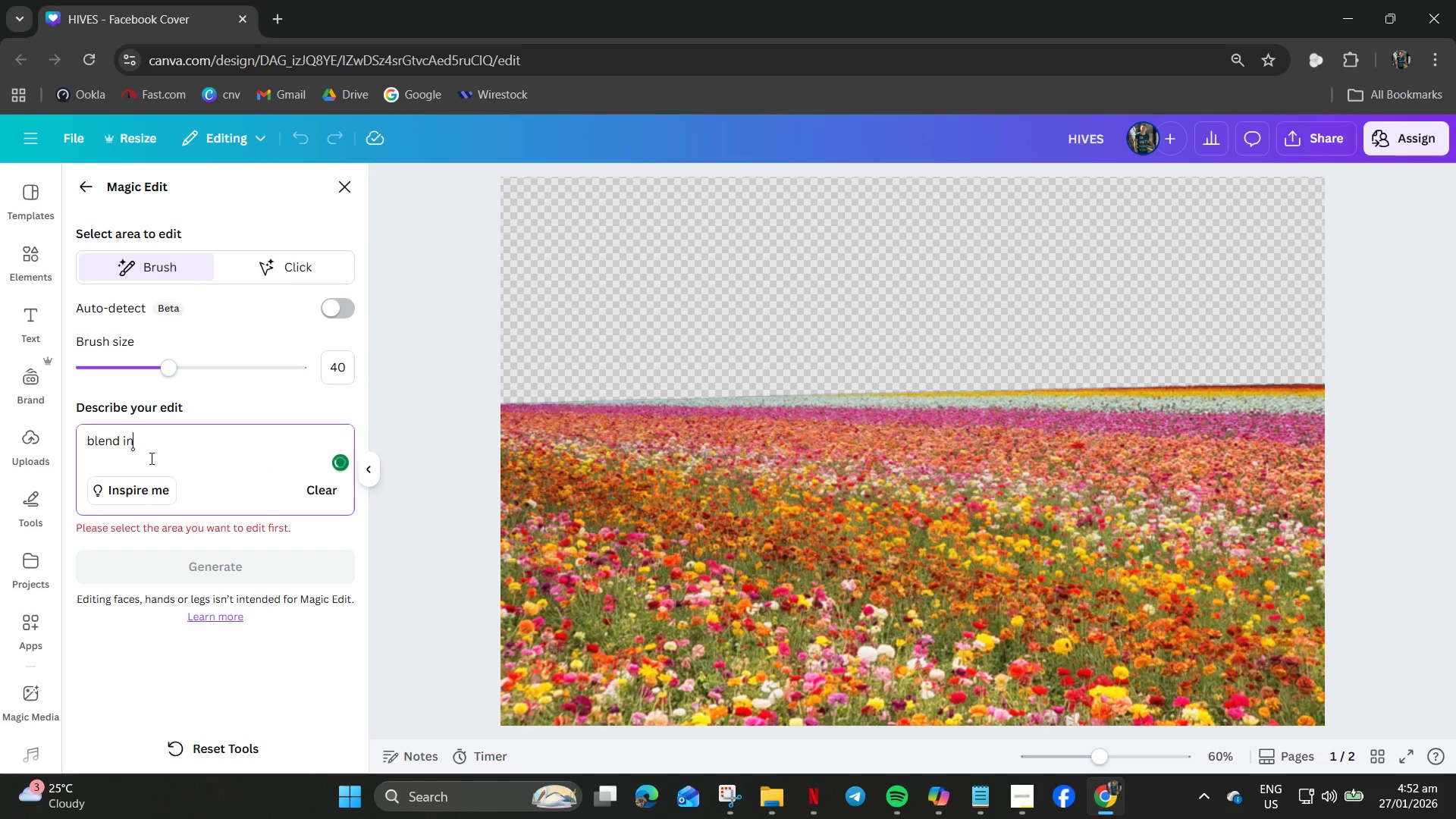 
key(Enter)
 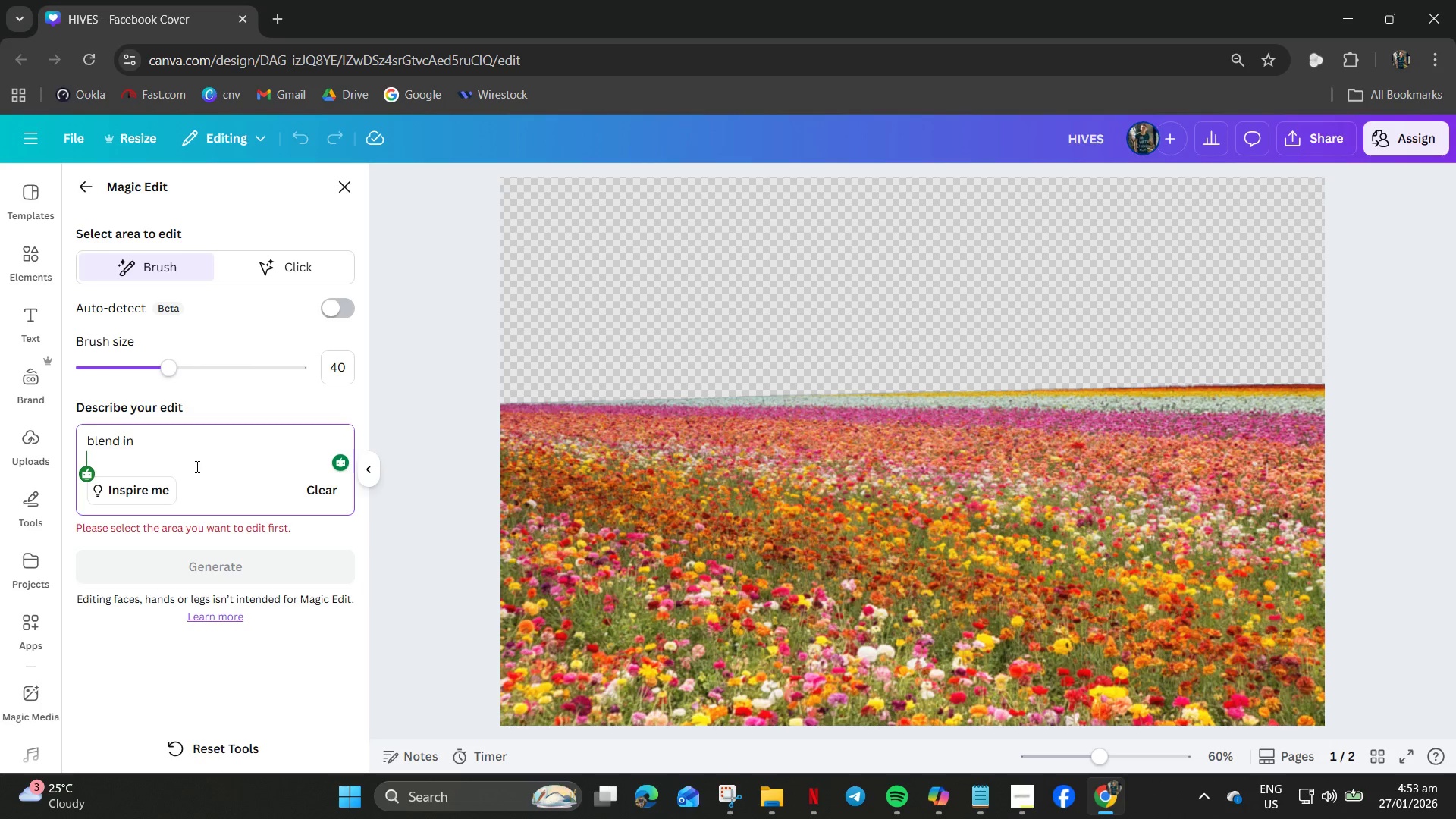 
wait(14.39)
 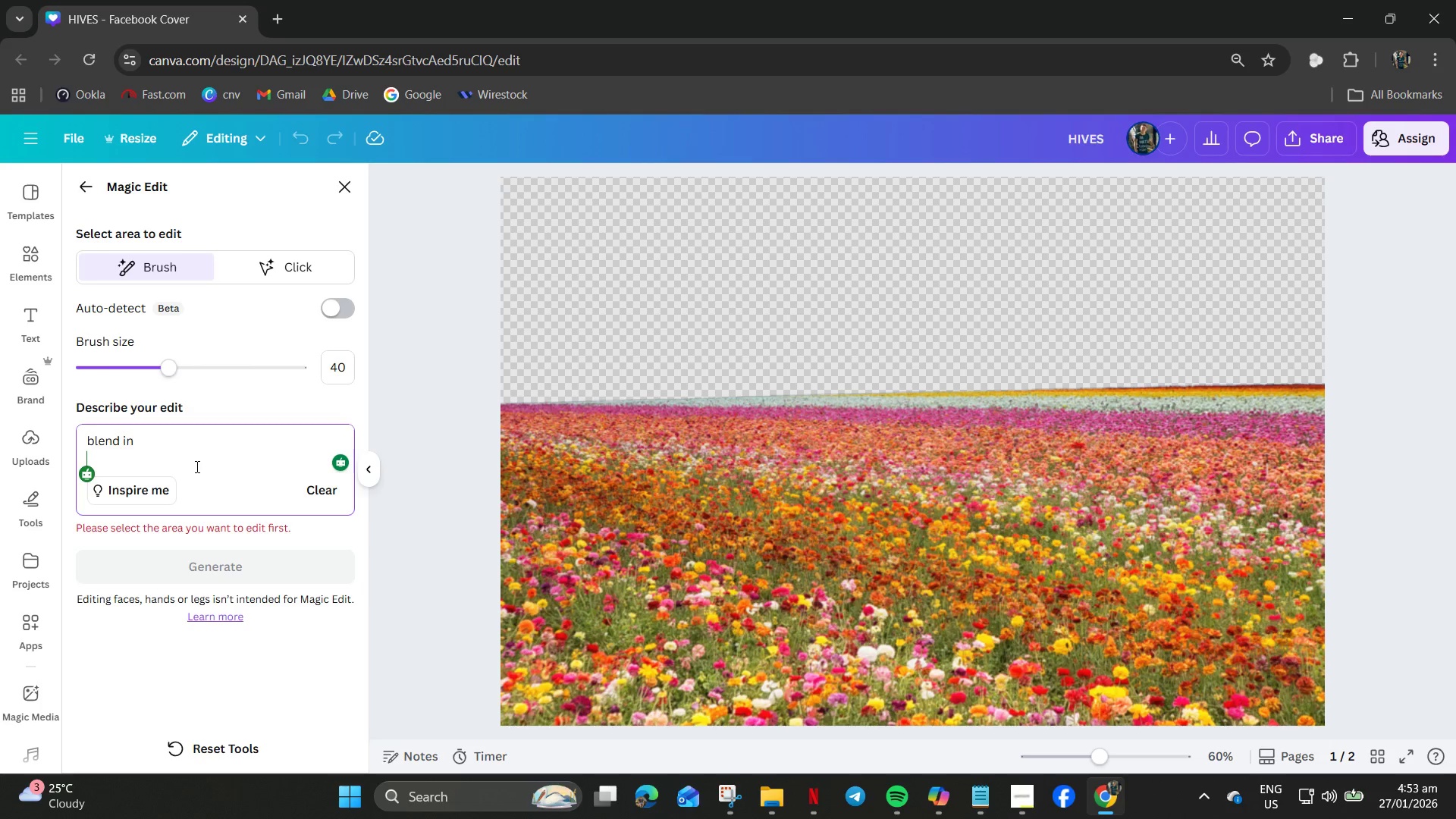 
left_click_drag(start_coordinate=[764, 444], to_coordinate=[604, 413])
 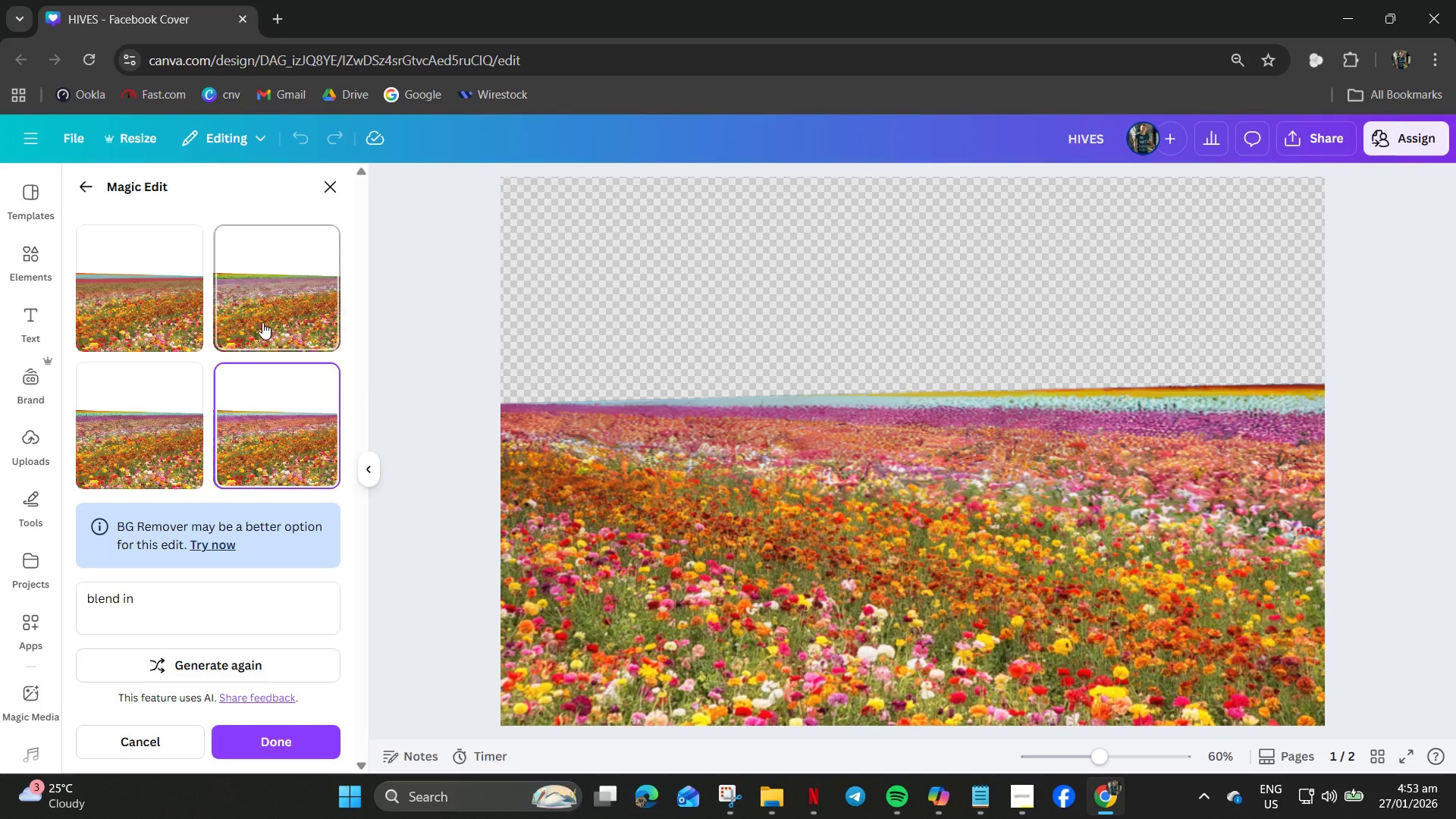 
wait(29.41)
 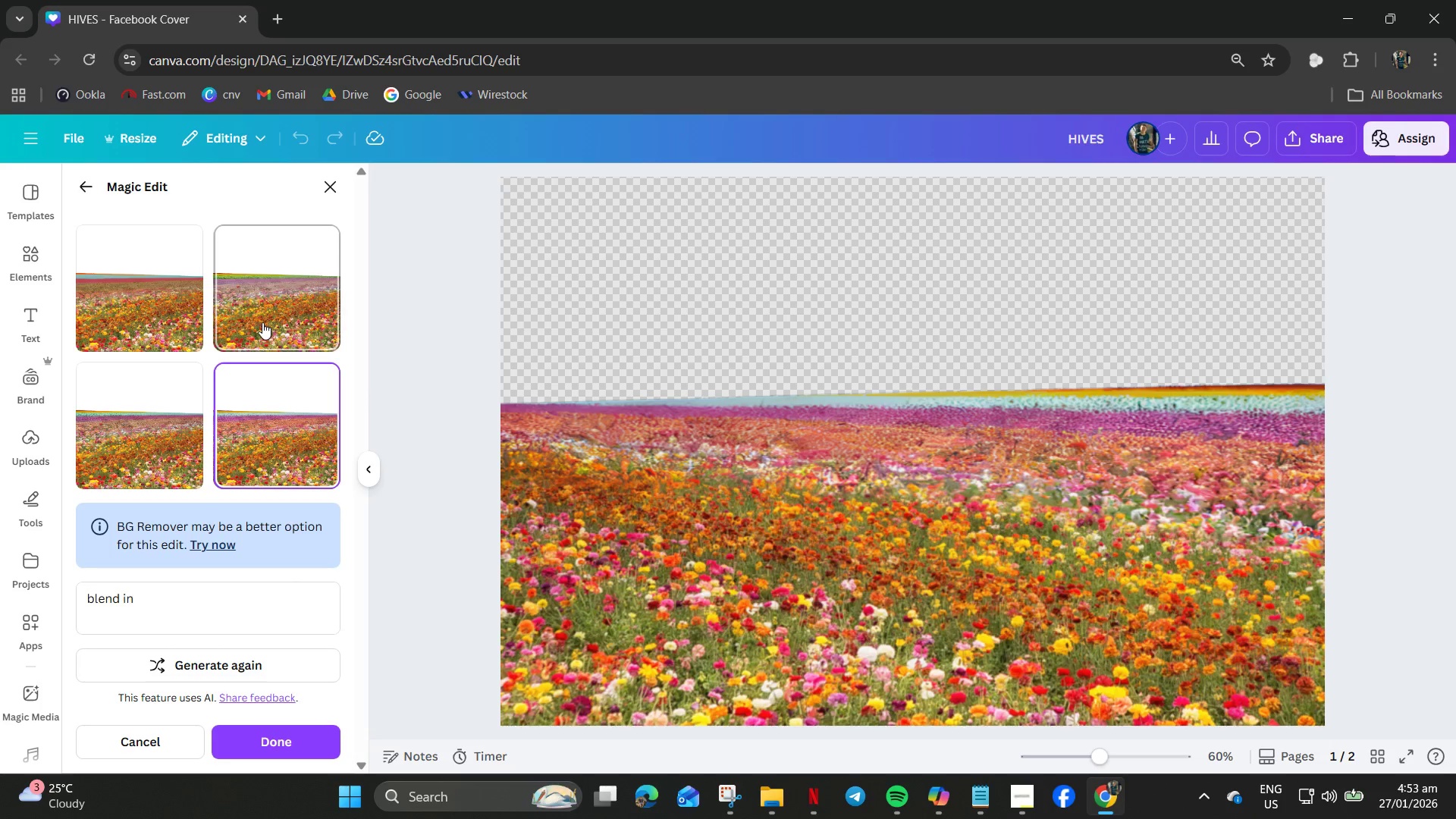 
hold_key(key=ControlLeft, duration=0.78)
scroll: coordinate [917, 441], scroll_direction: down, amount: 3.0
 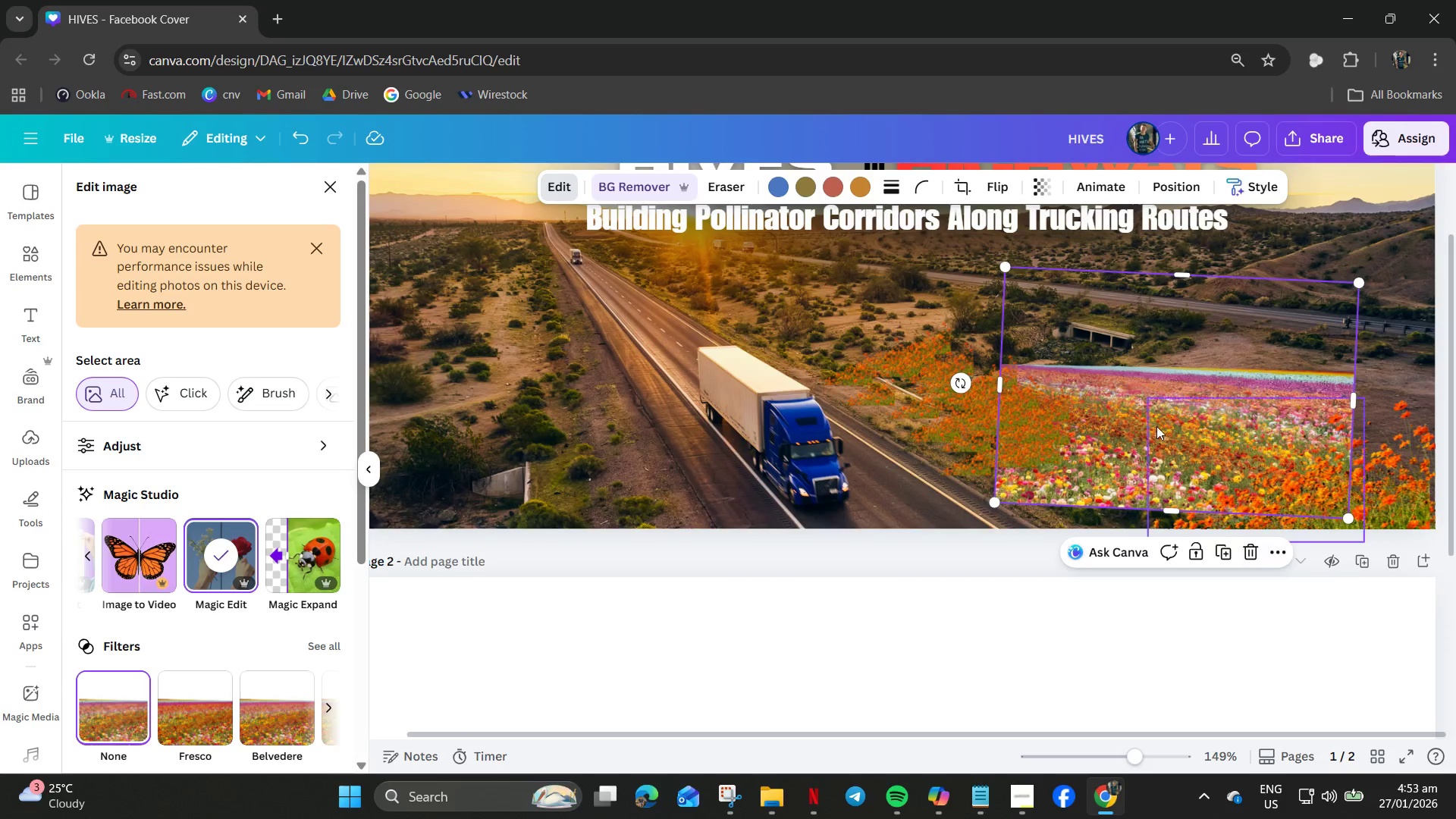 
left_click_drag(start_coordinate=[1157, 426], to_coordinate=[1213, 449])
 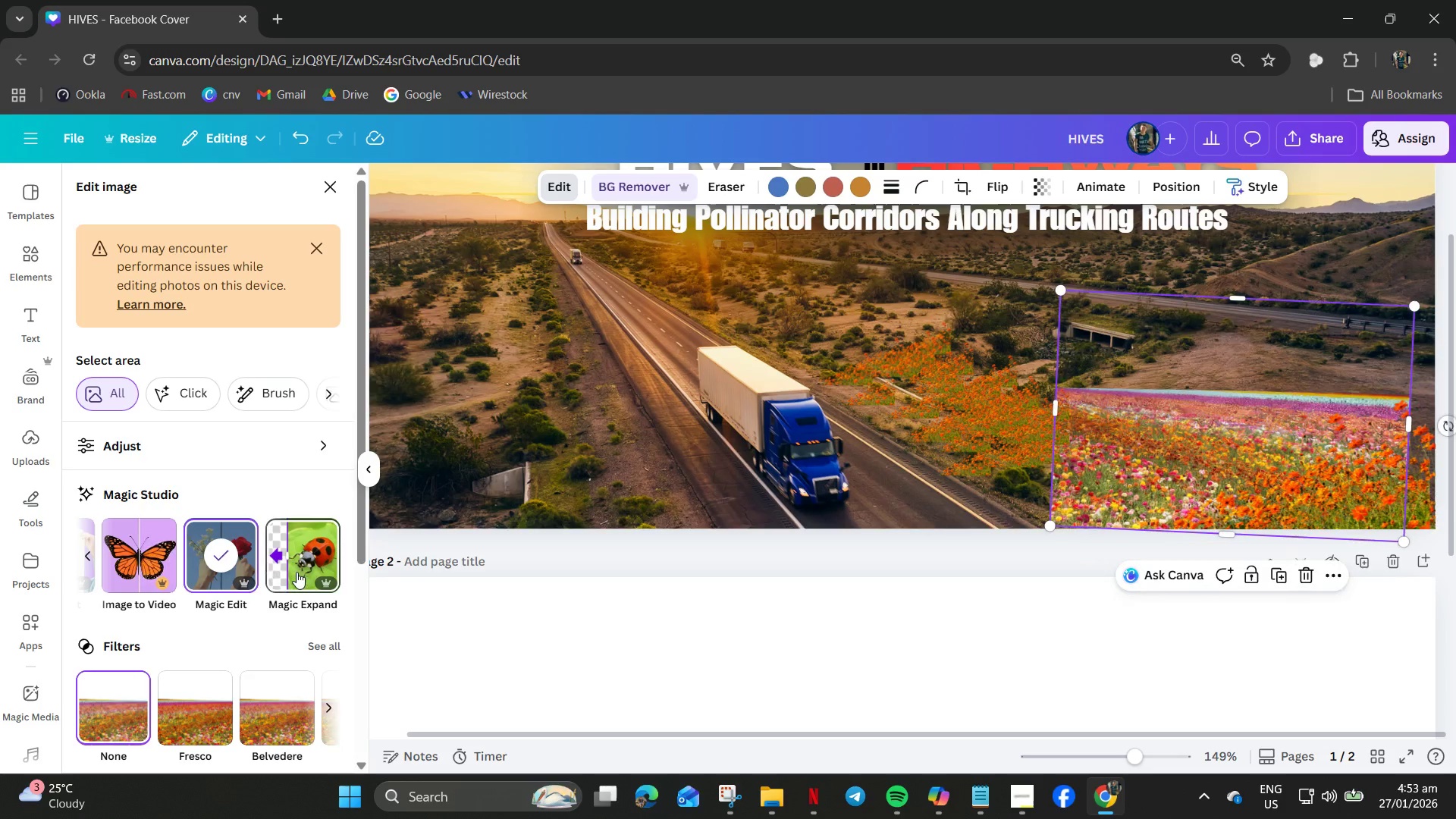 
left_click([298, 573])
 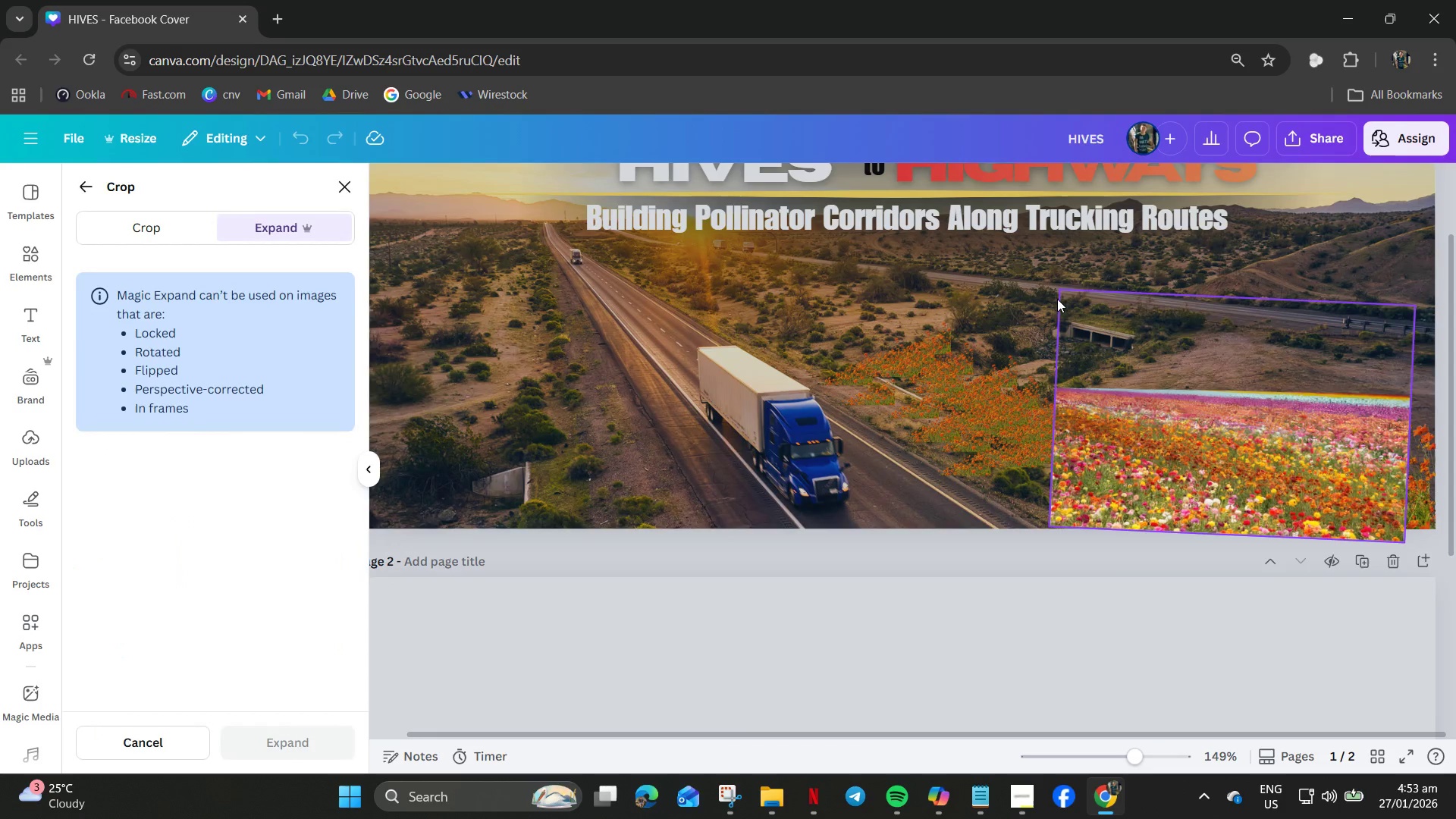 
left_click([1063, 287])
 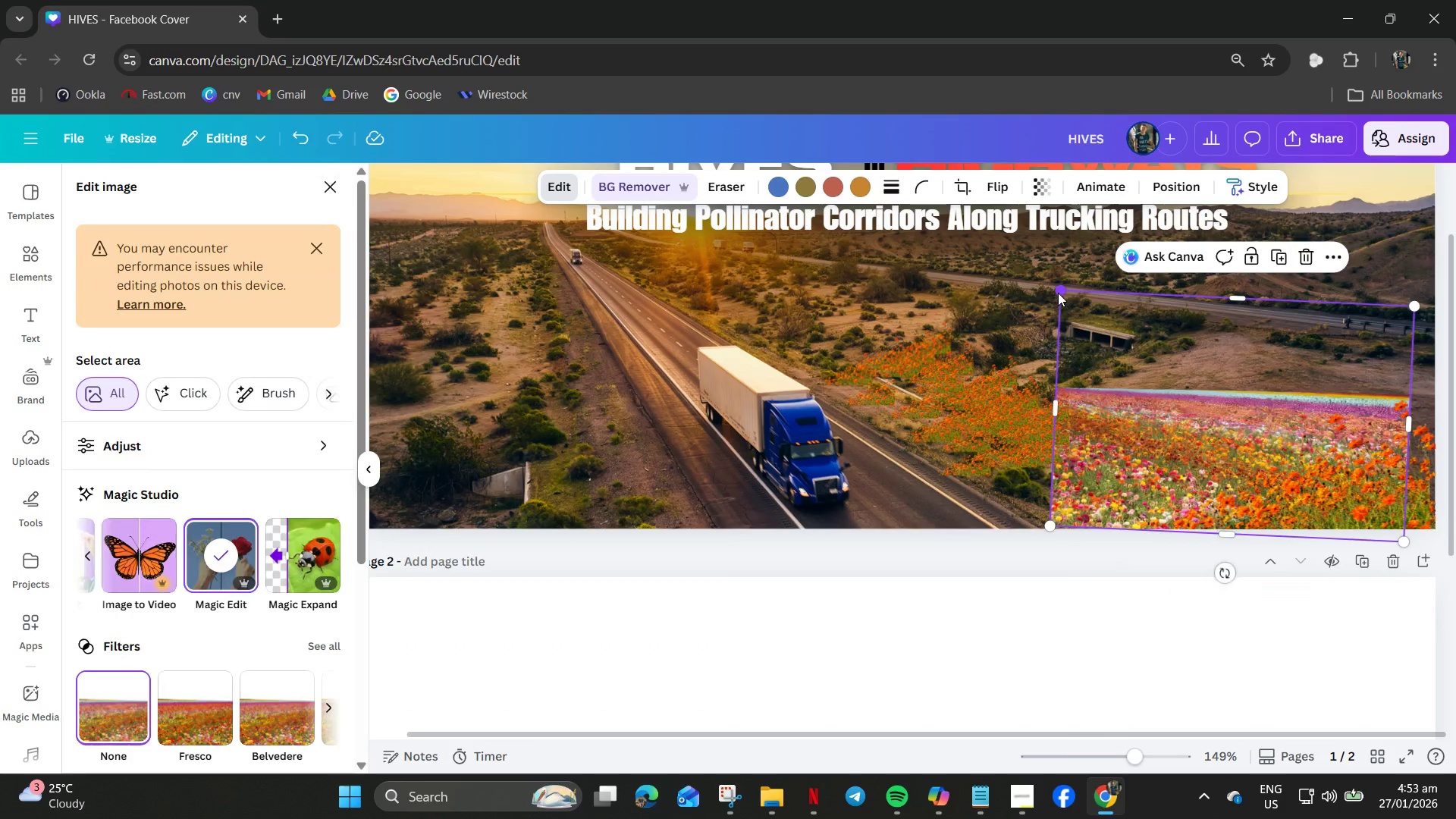 
left_click_drag(start_coordinate=[1057, 293], to_coordinate=[791, 136])
 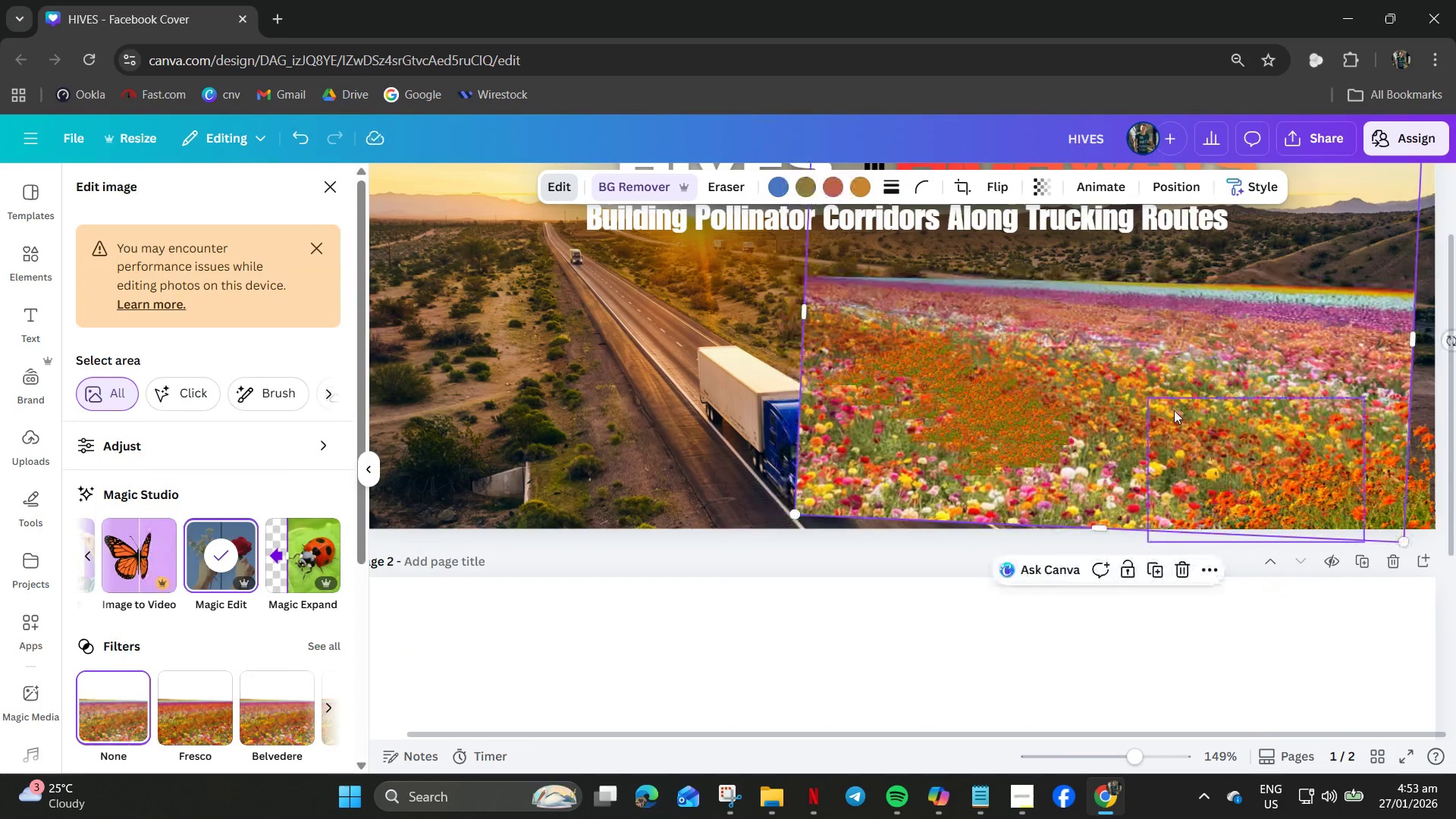 
left_click_drag(start_coordinate=[1178, 409], to_coordinate=[1207, 359])
 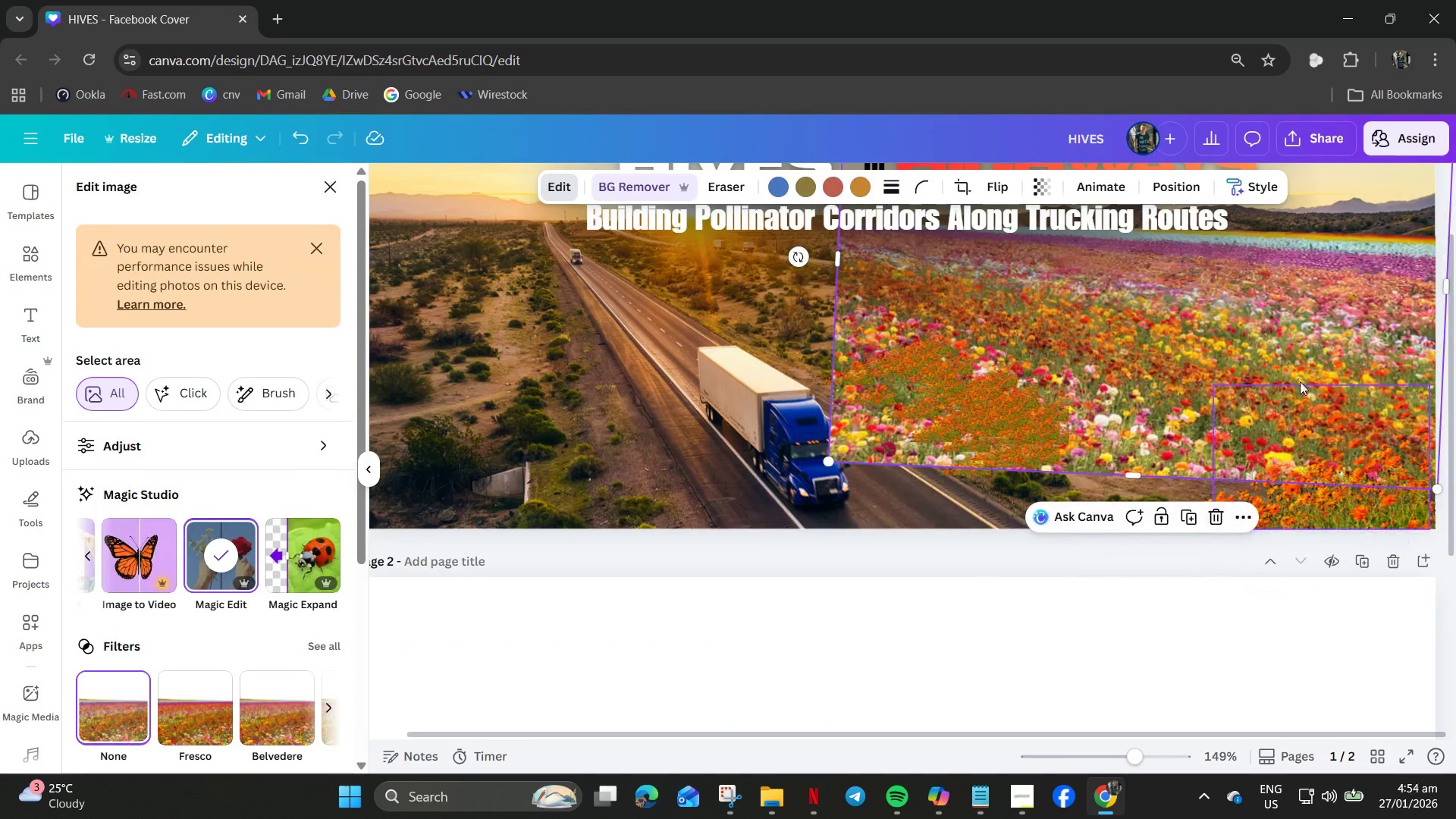 
left_click_drag(start_coordinate=[1301, 378], to_coordinate=[1279, 454])
 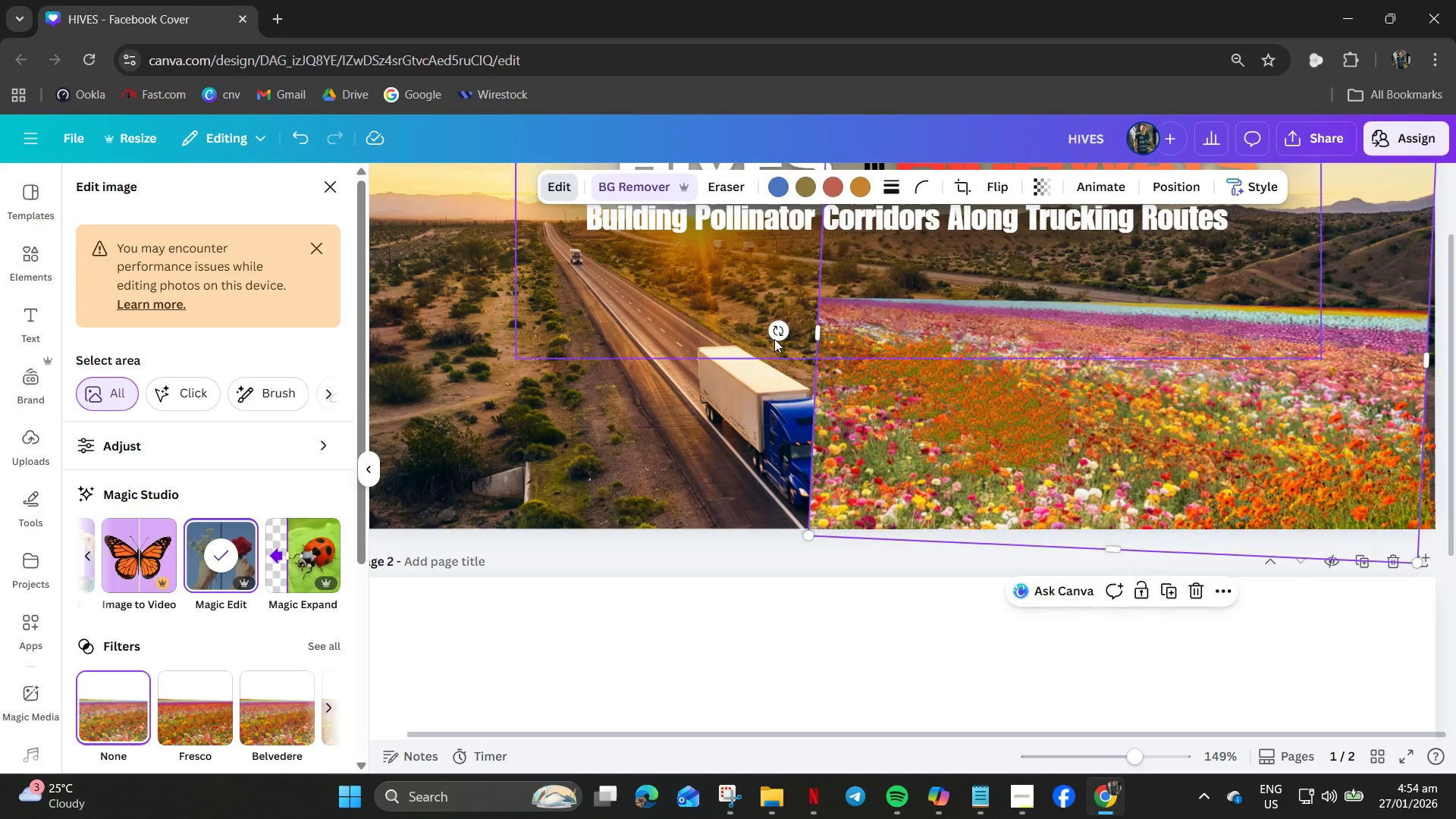 
left_click_drag(start_coordinate=[776, 334], to_coordinate=[937, 221])
 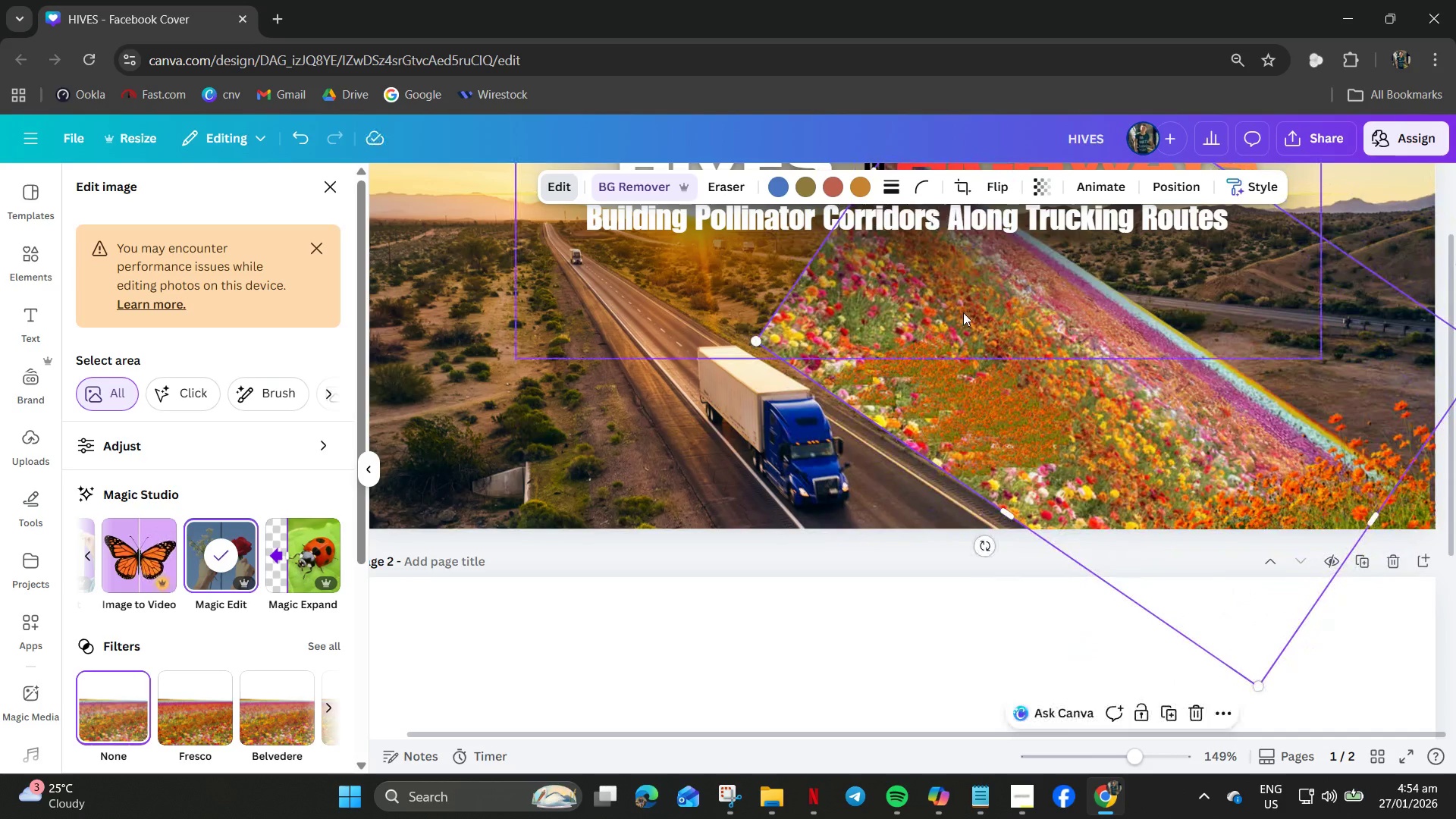 
left_click_drag(start_coordinate=[960, 312], to_coordinate=[903, 271])
 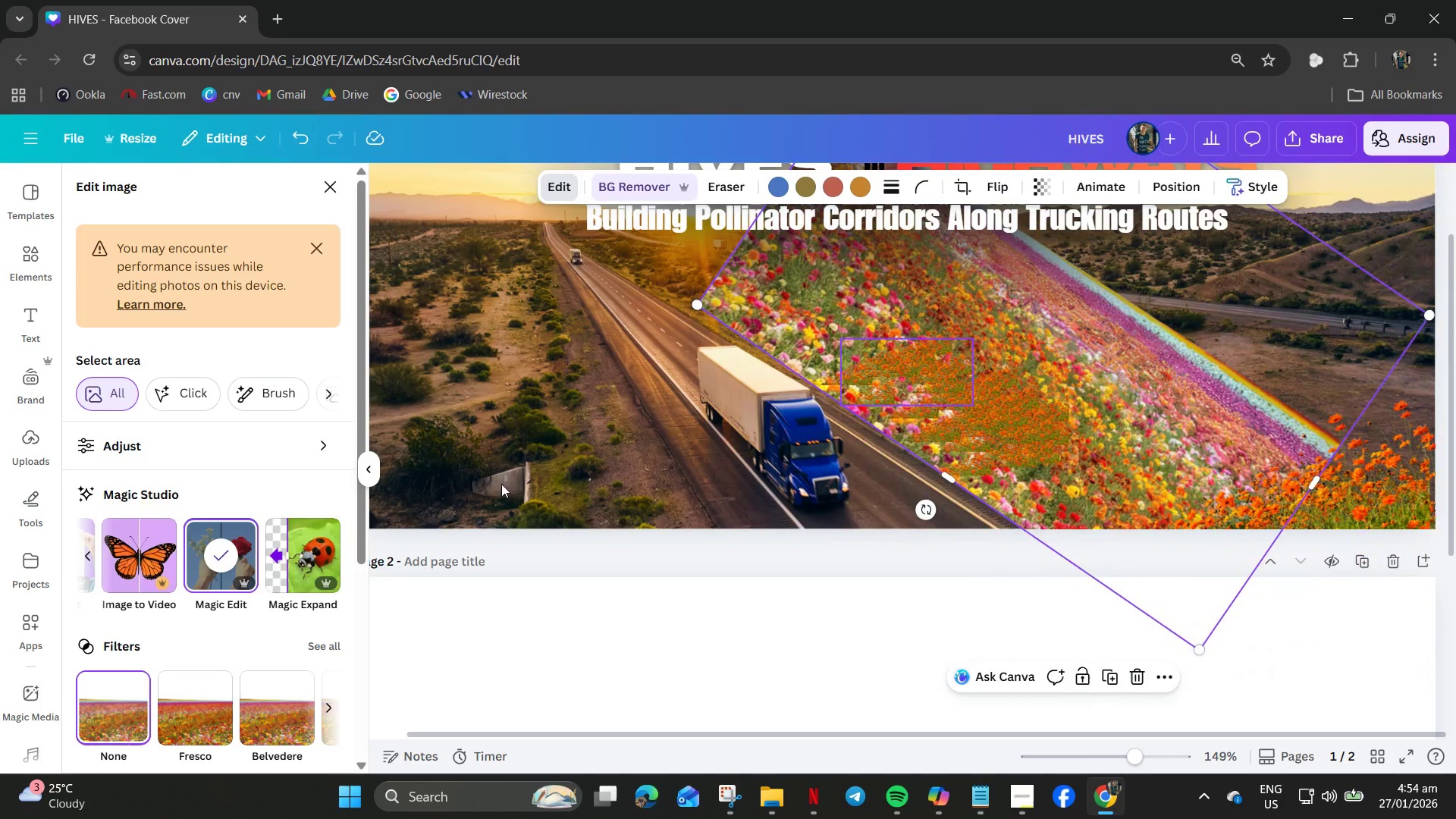 
left_click([212, 557])
 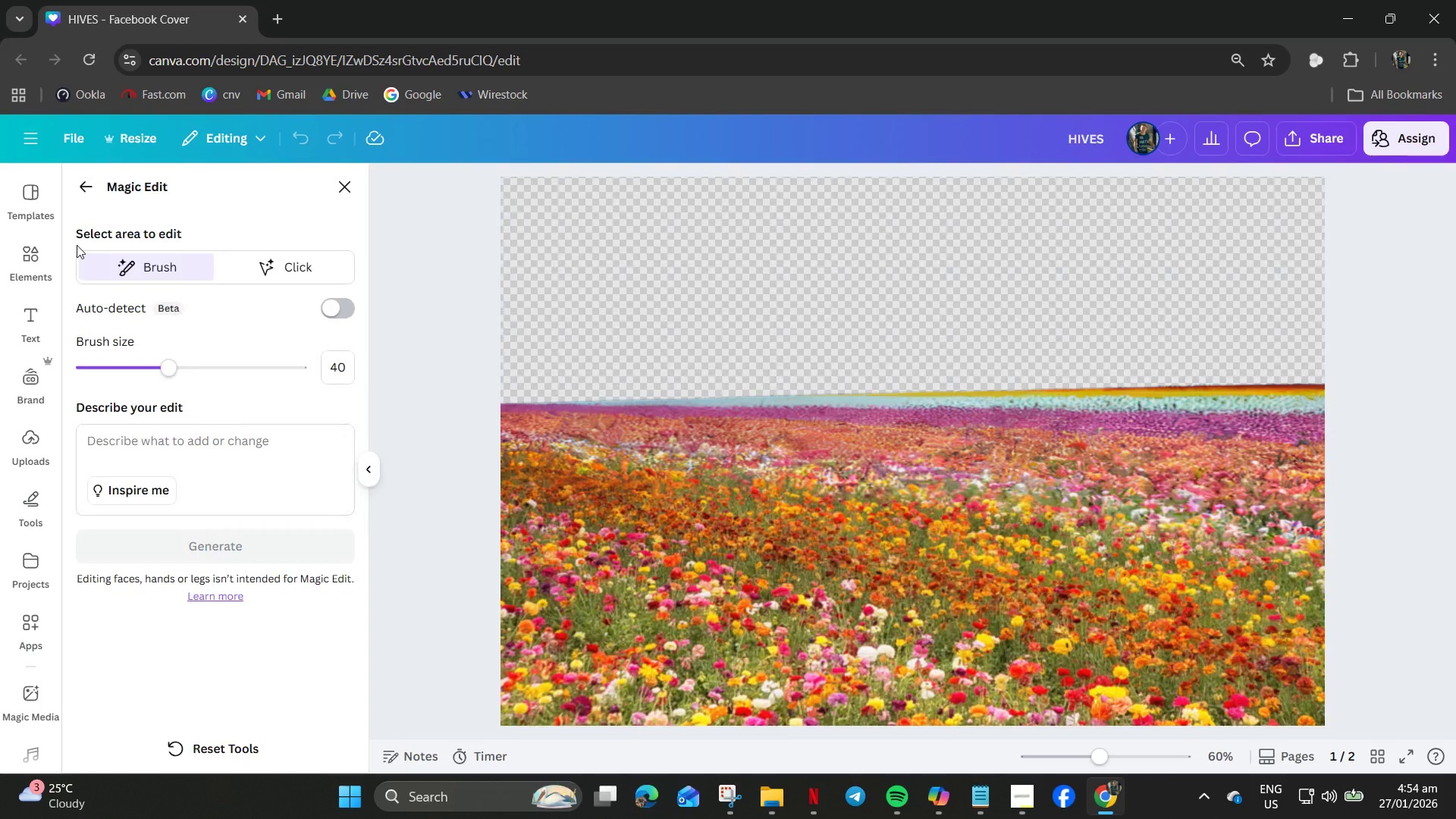 
left_click([80, 189])
 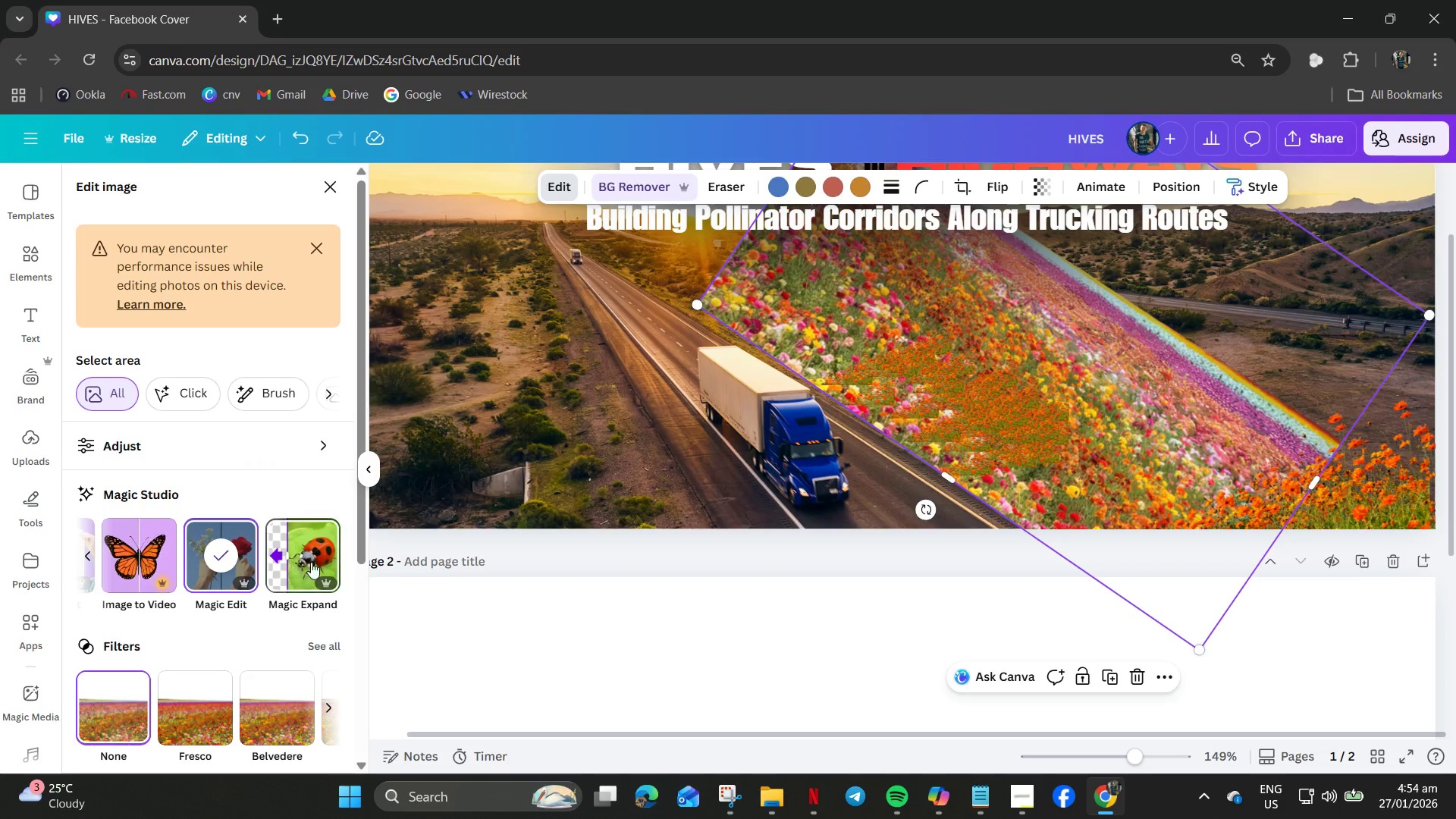 
left_click([316, 560])
 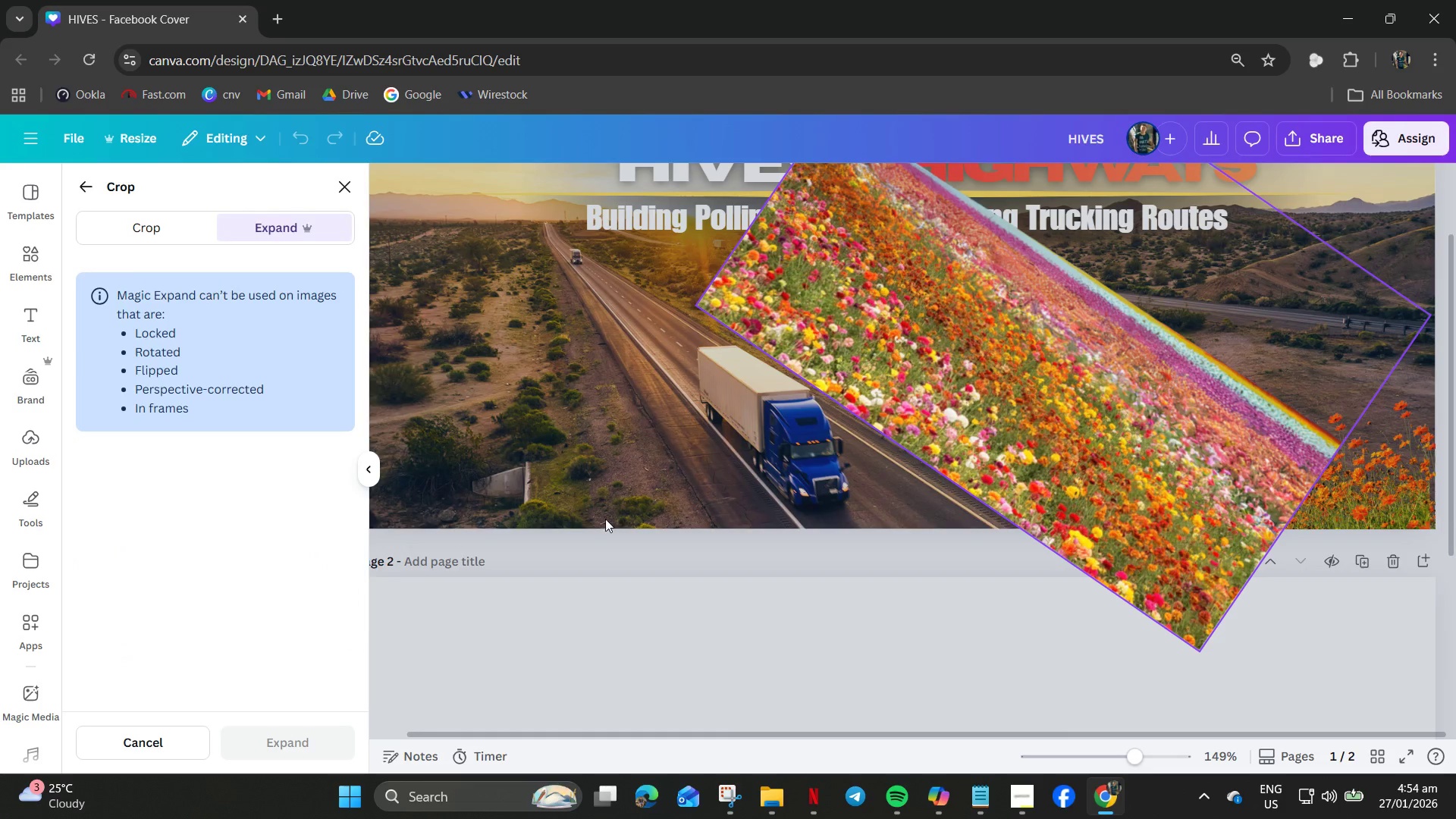 
left_click([965, 381])
 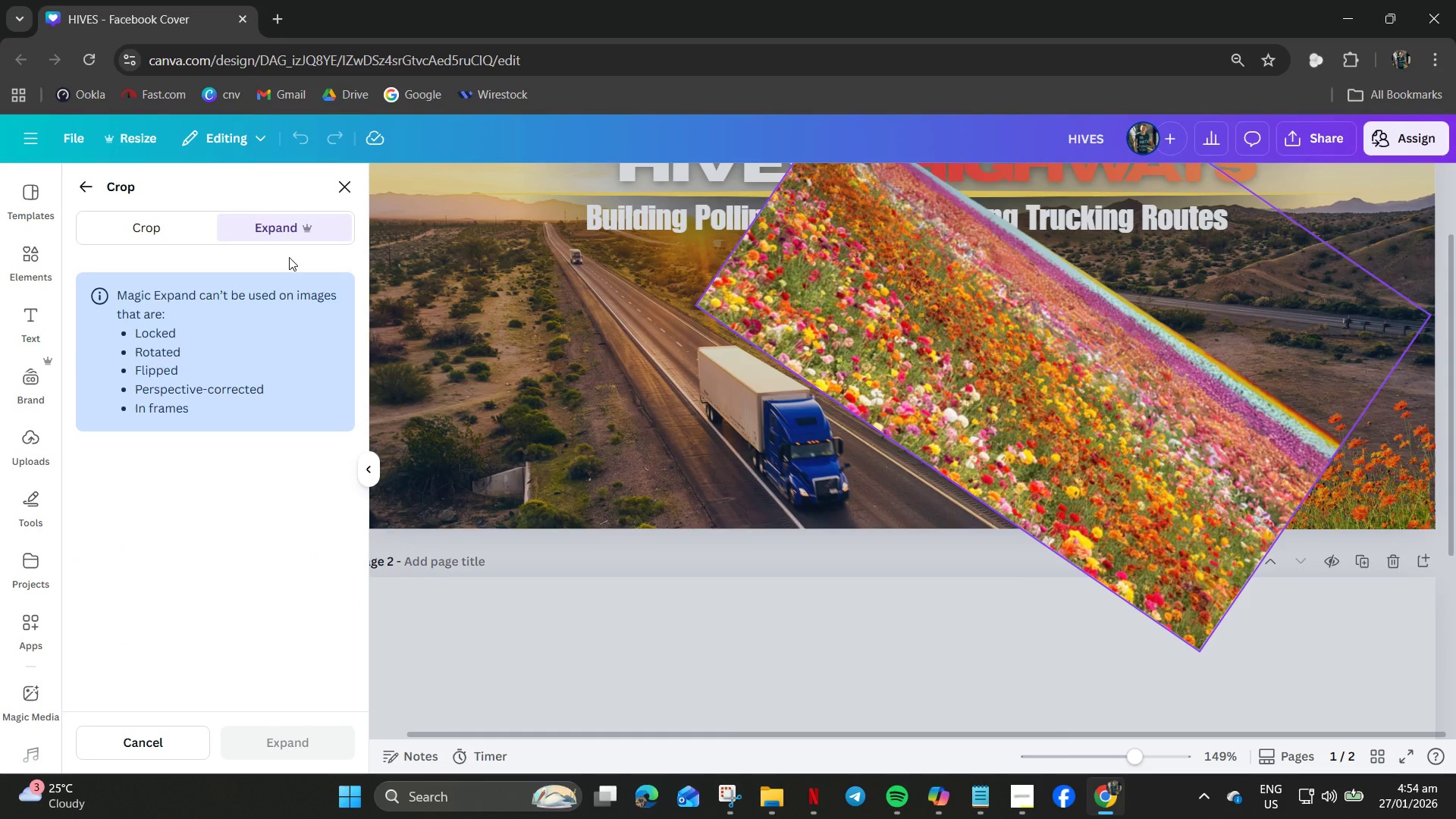 
left_click([266, 237])
 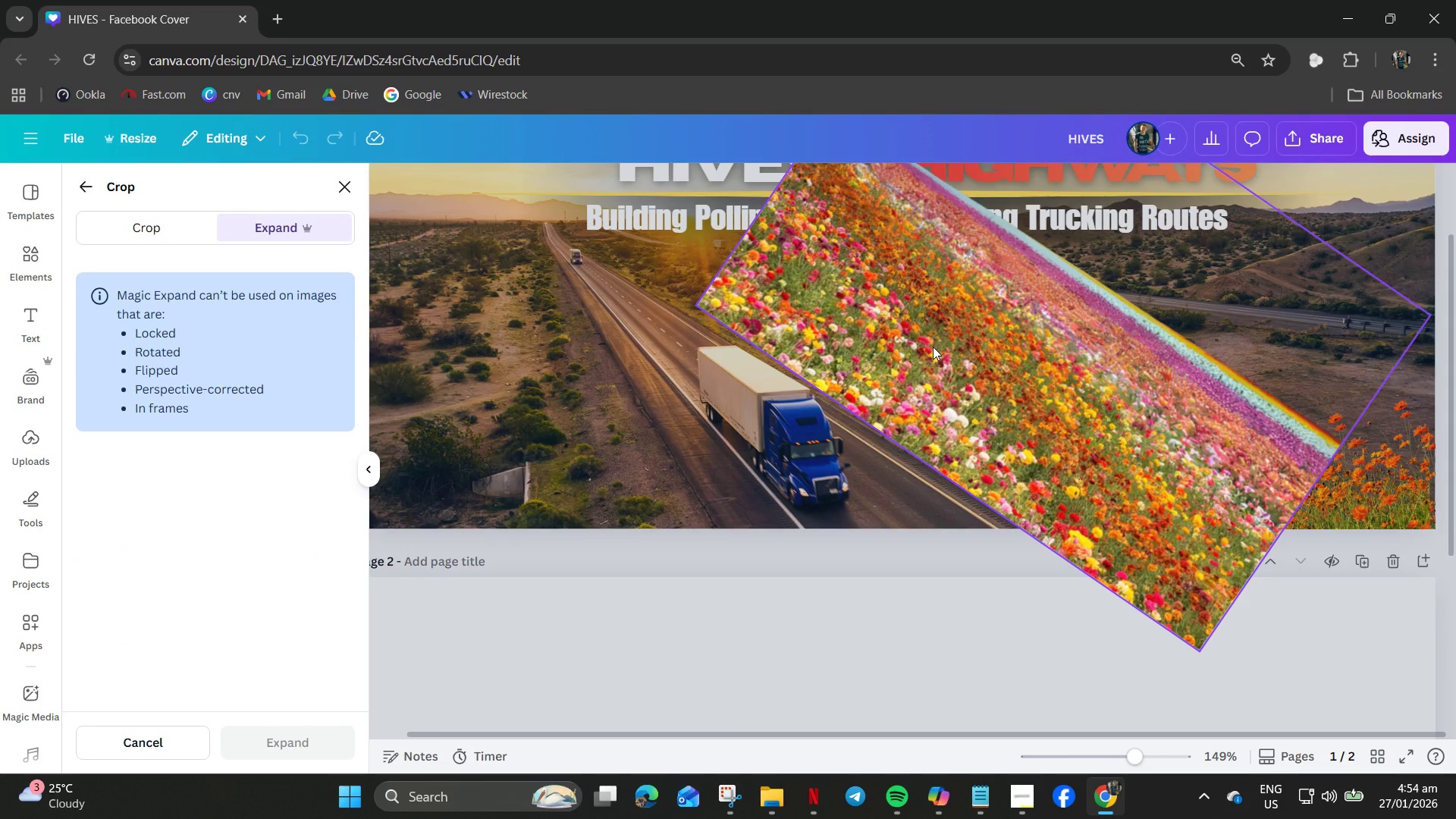 
double_click([934, 346])
 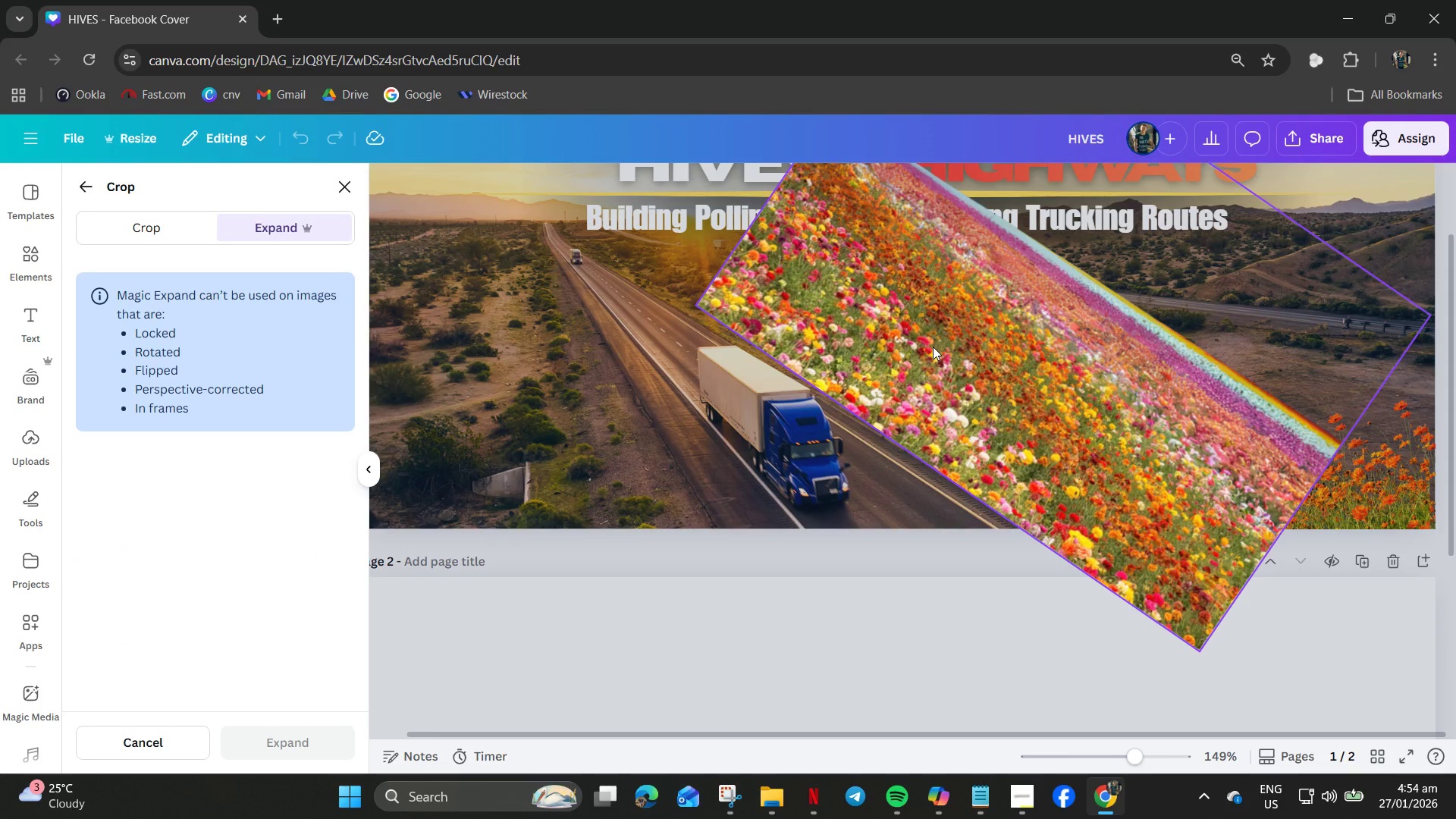 
triple_click([934, 346])
 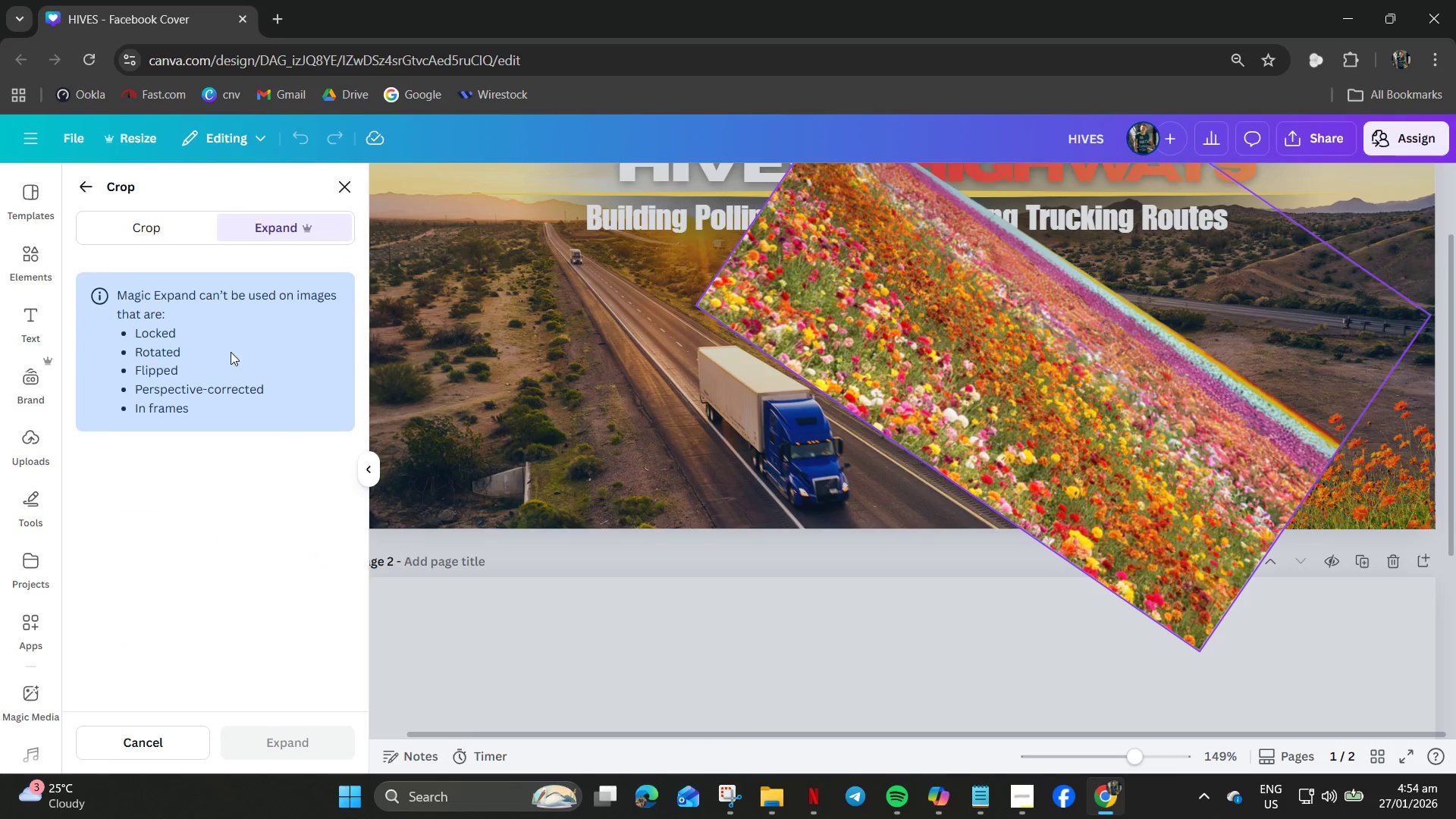 
left_click([187, 338])
 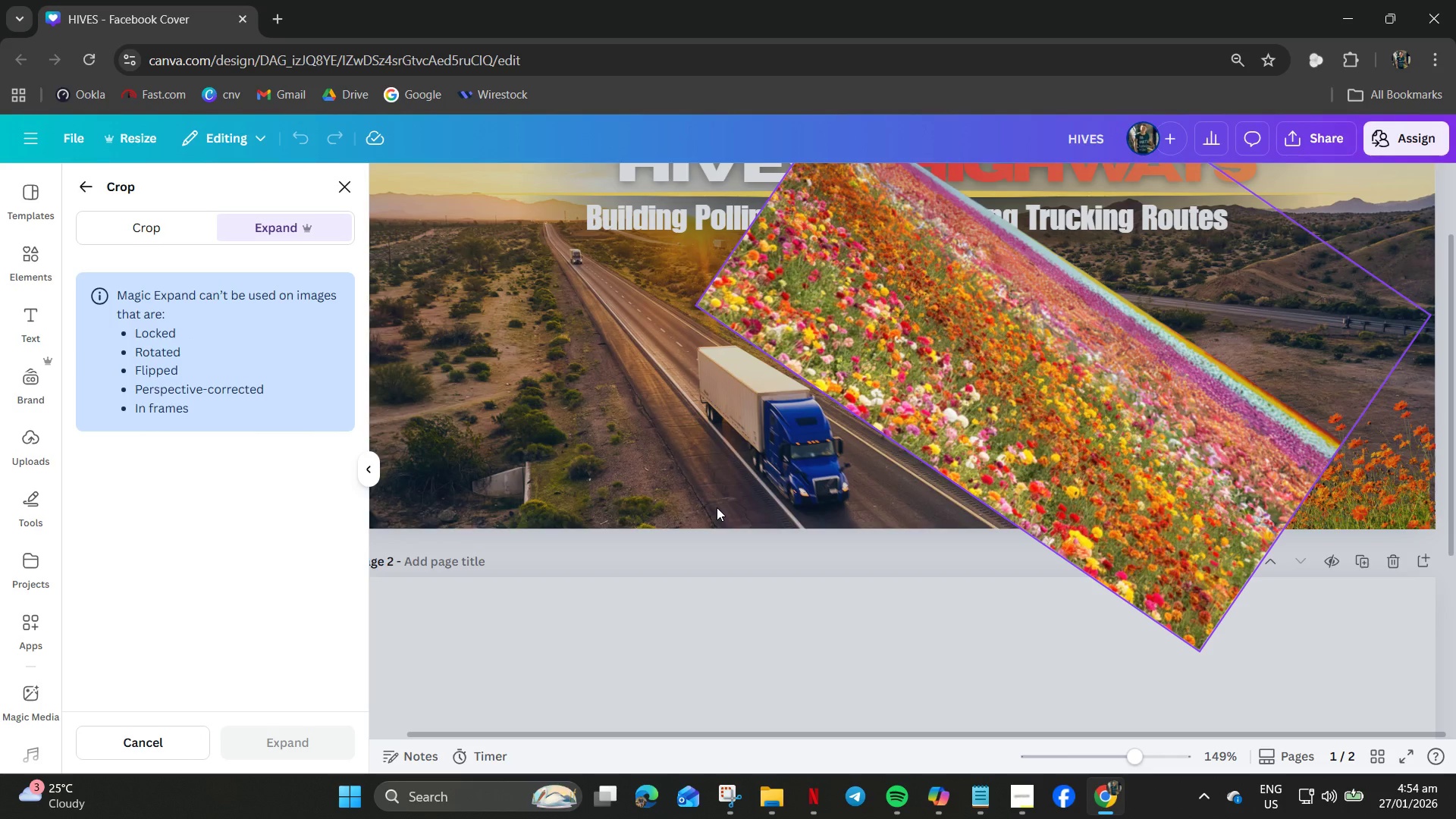 
wait(7.34)
 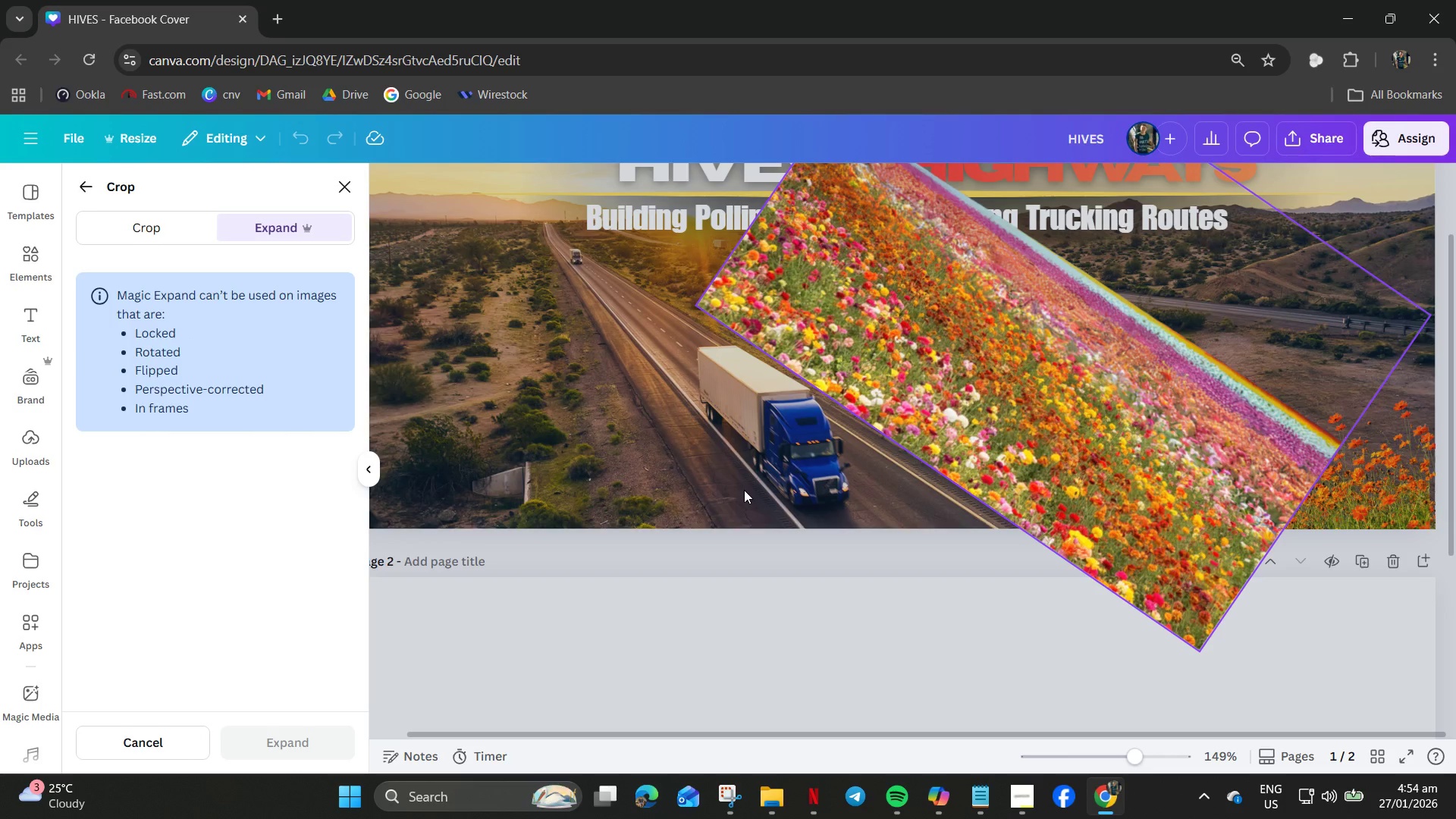 
key(Control+Z)
 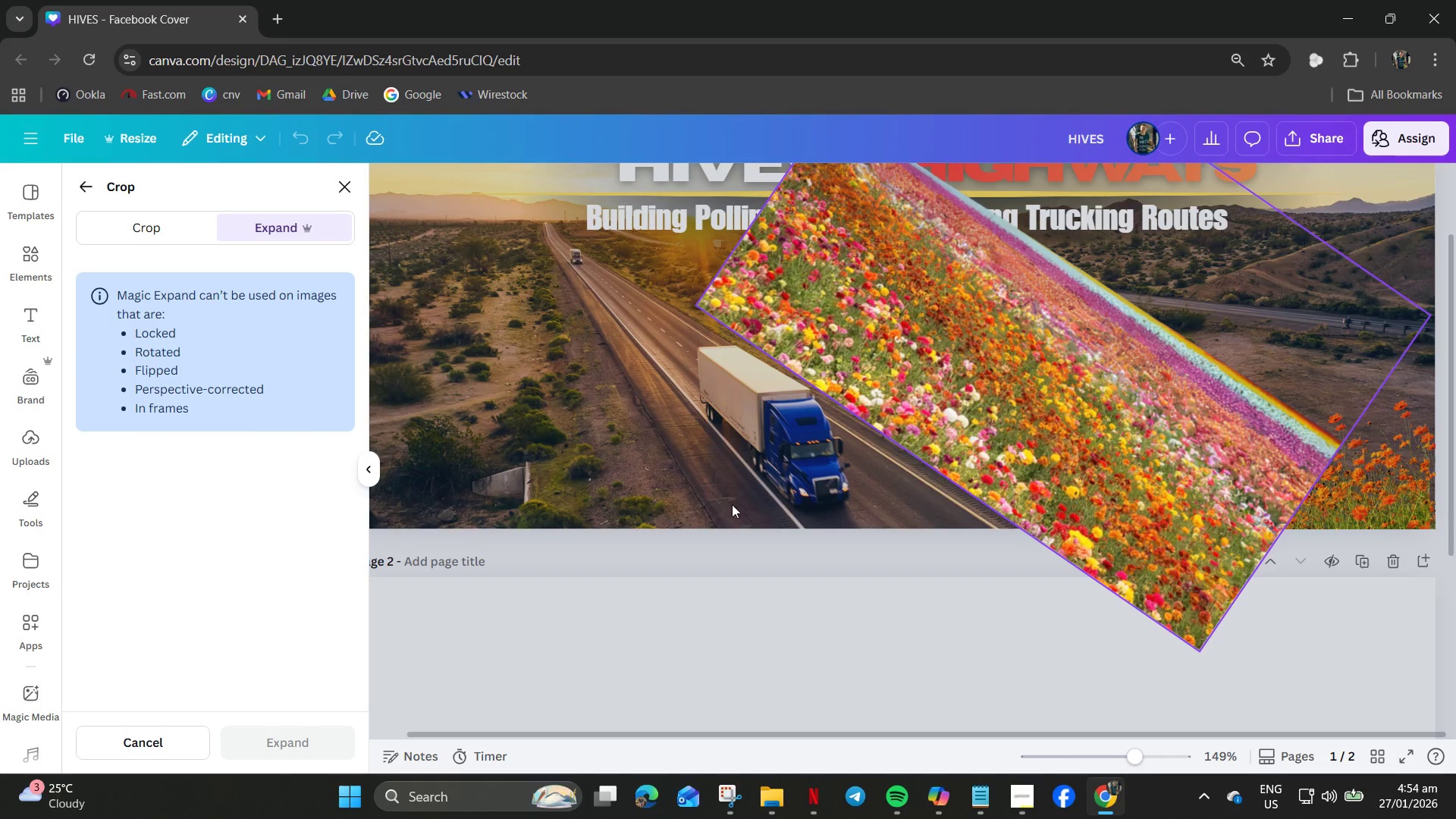 
key(Control+Z)
 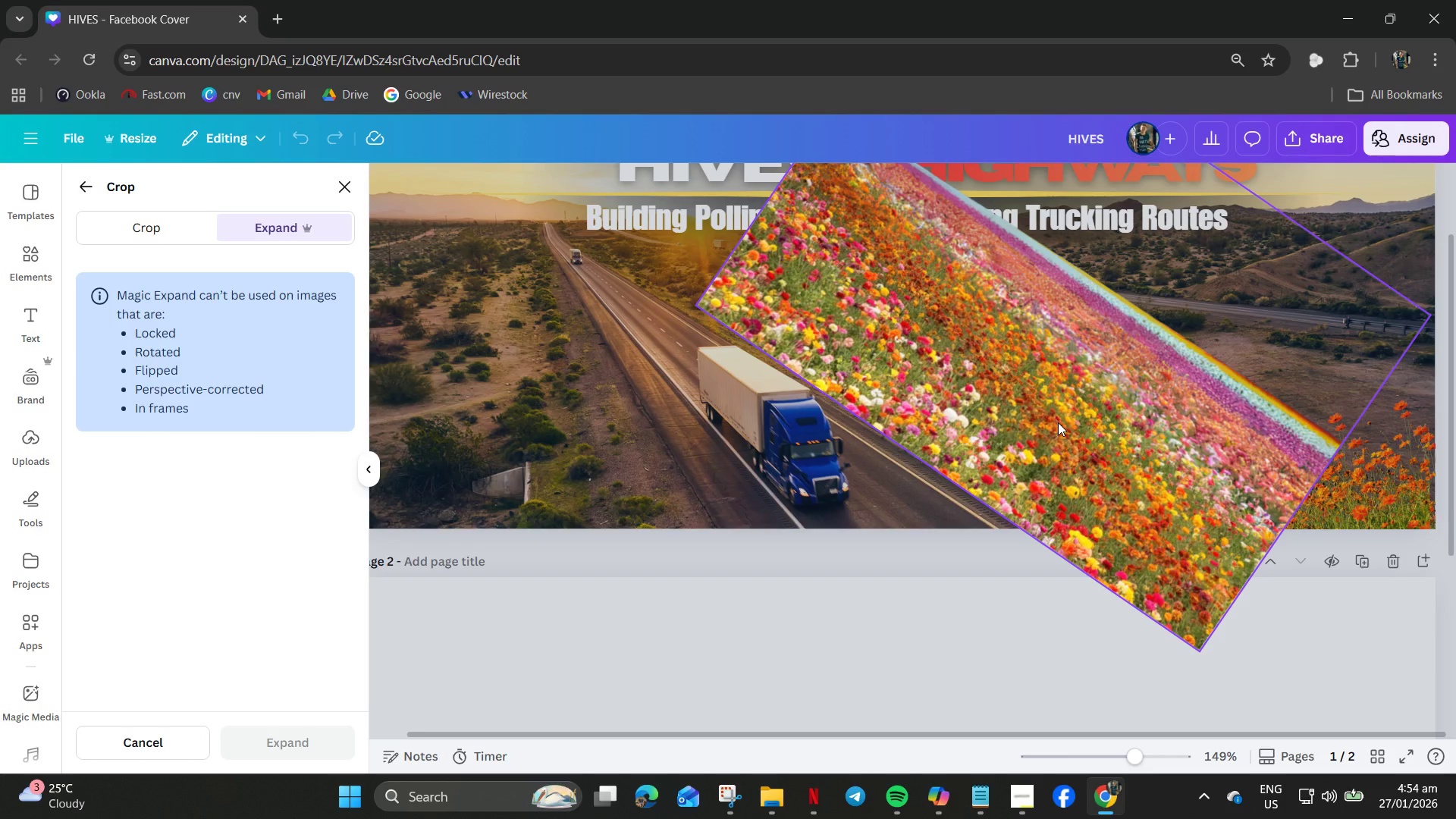 
left_click([1062, 415])
 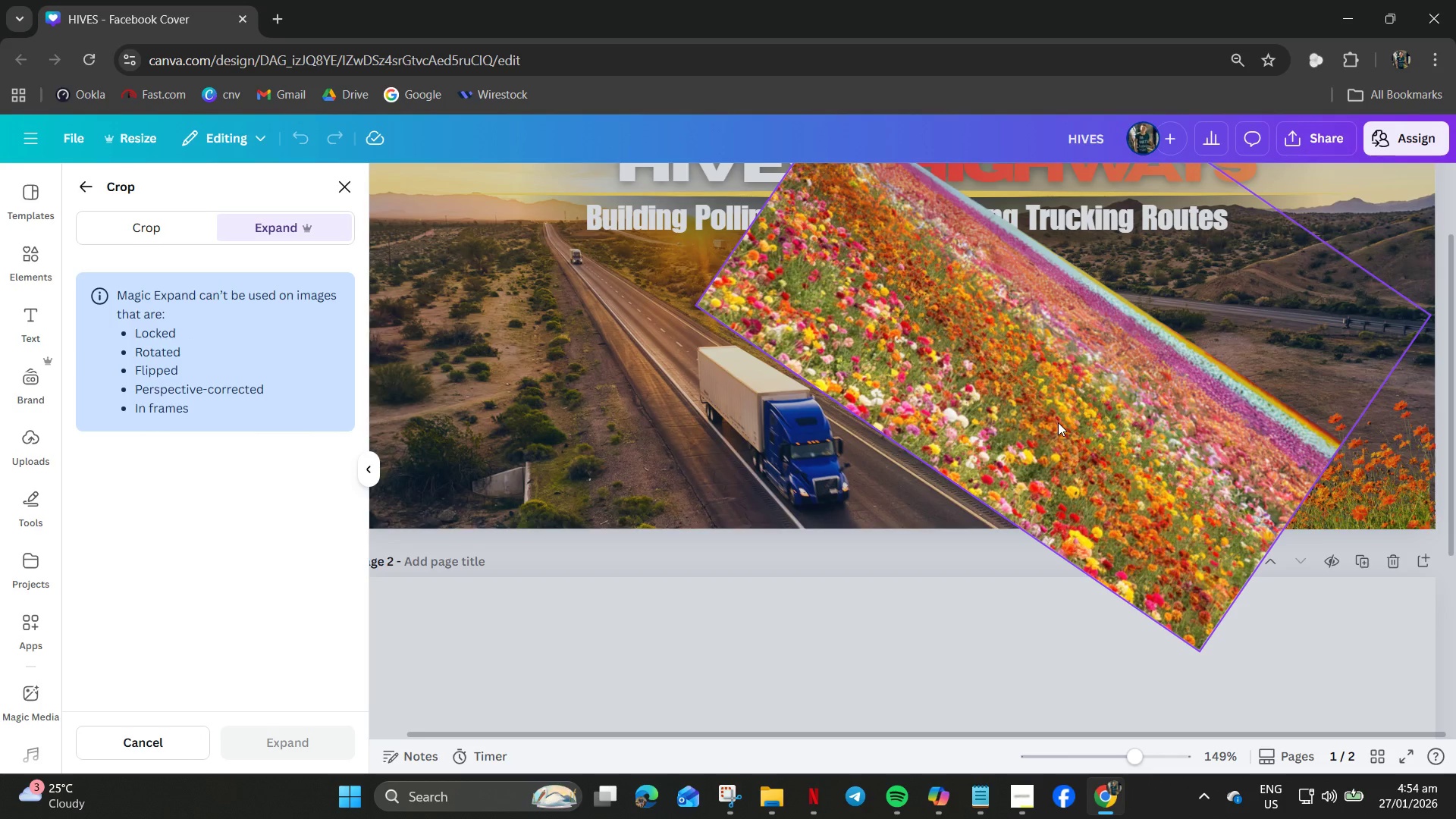 
key(Control+Z)
 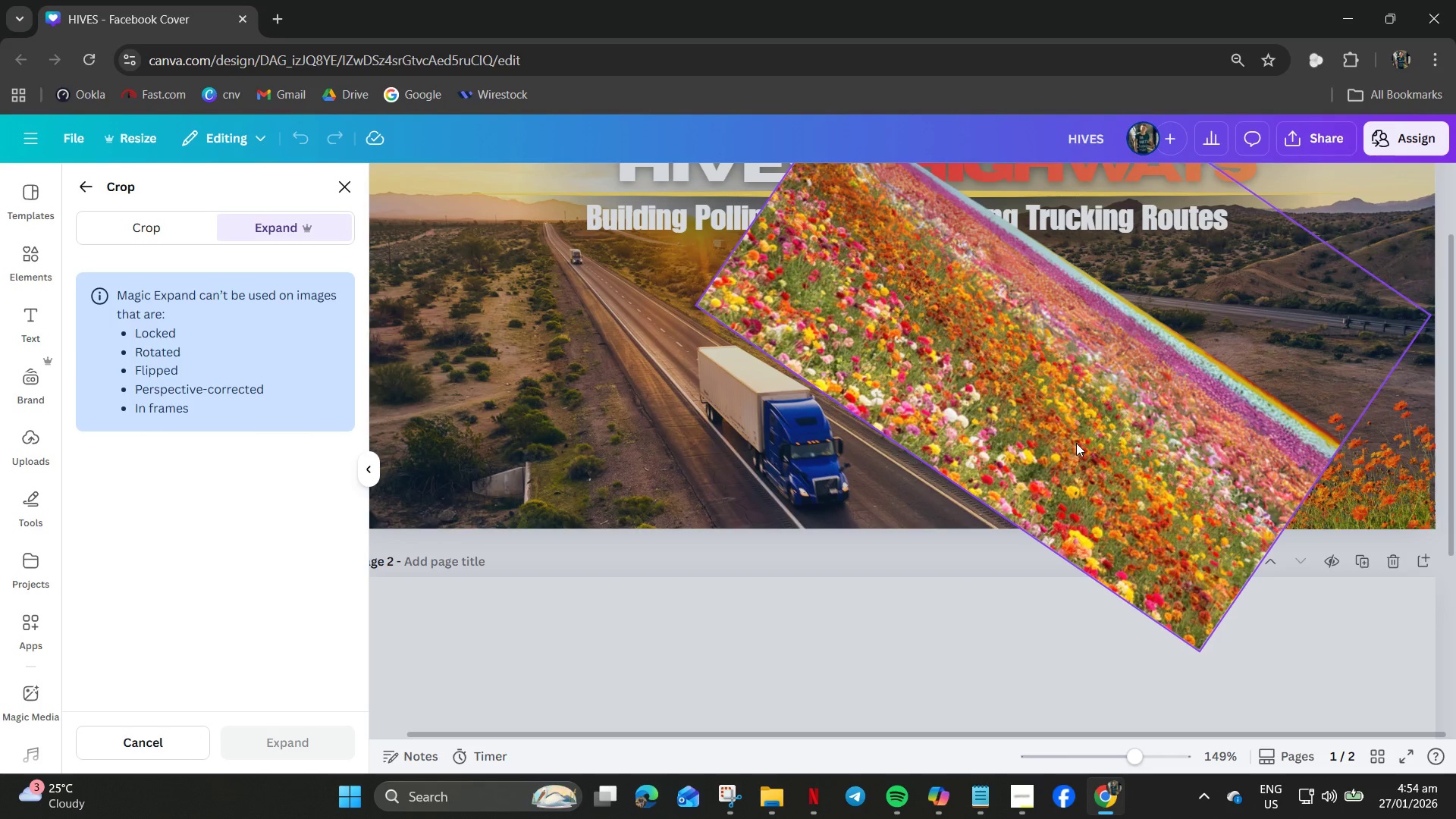 
key(Control+Z)
 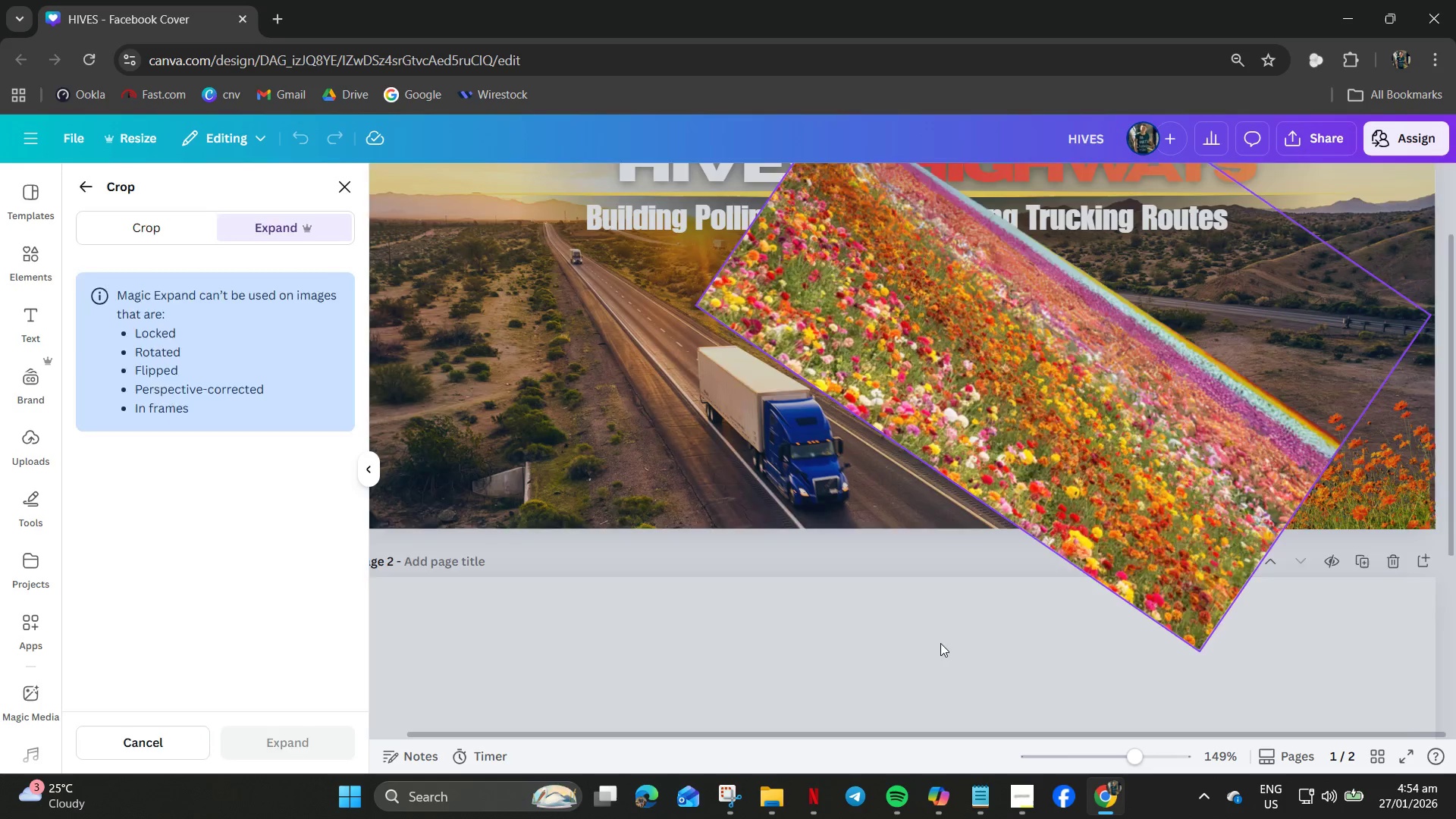 
left_click([938, 645])
 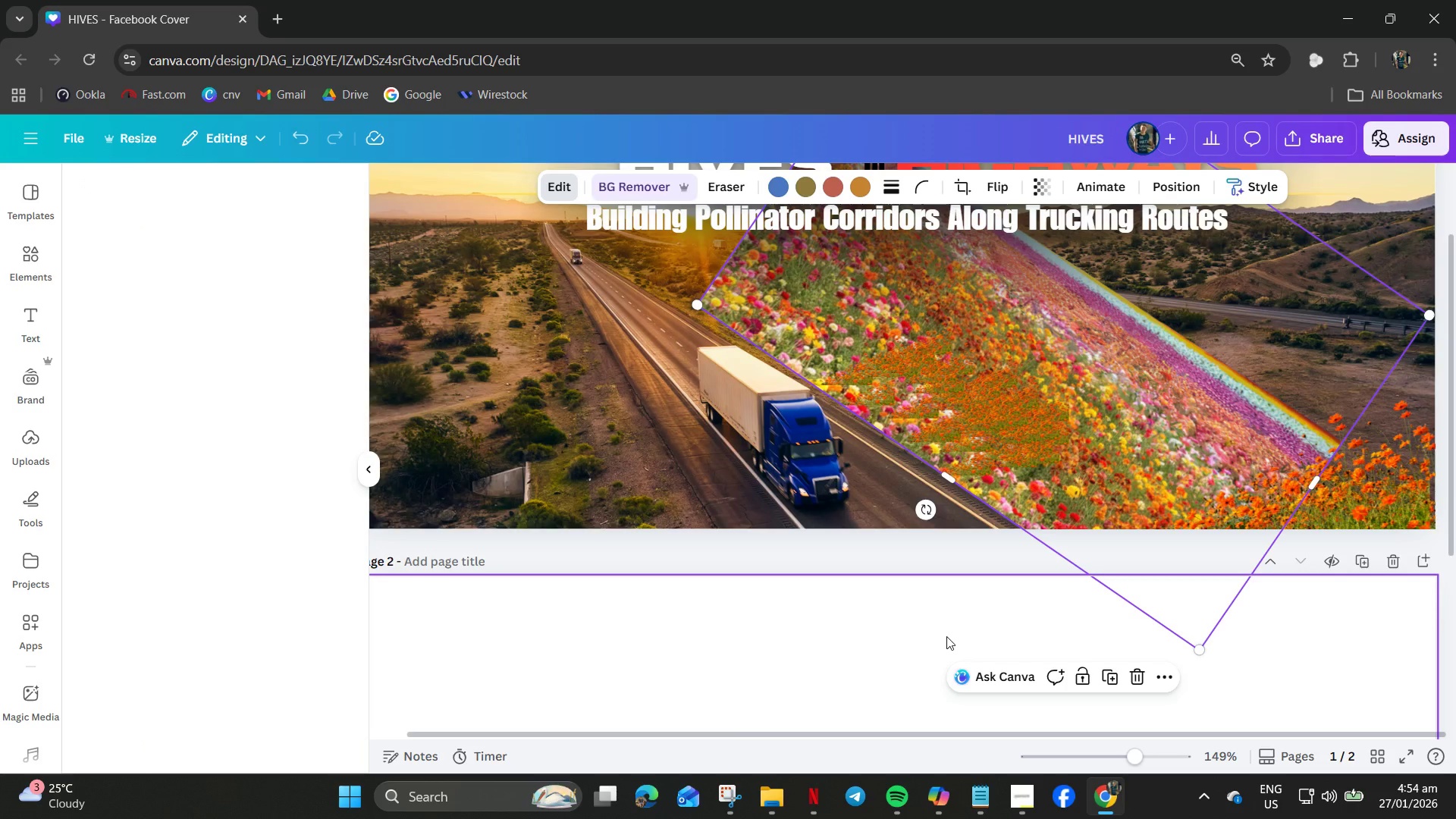 
key(Control+Z)
 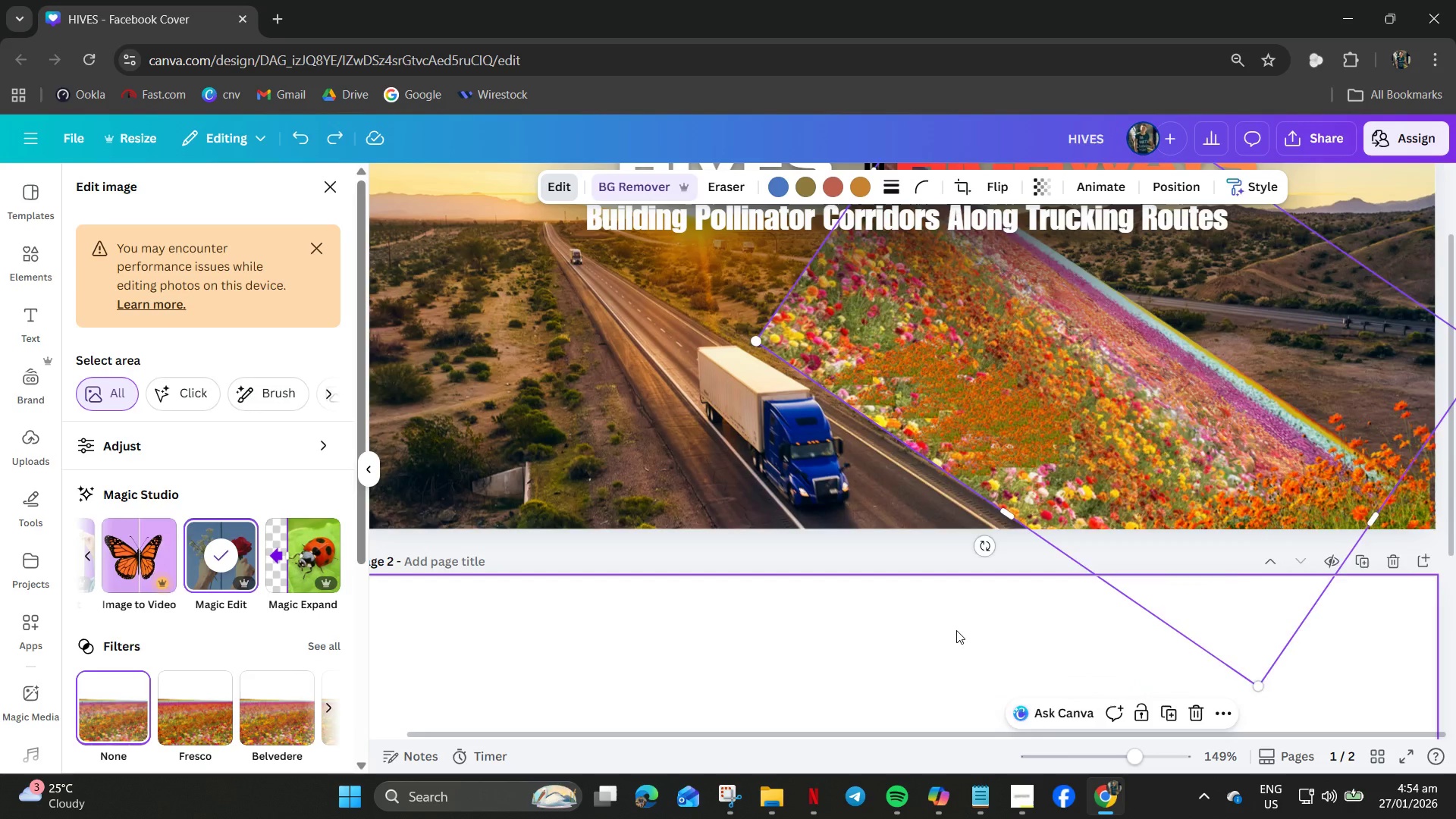 
key(Control+Z)
 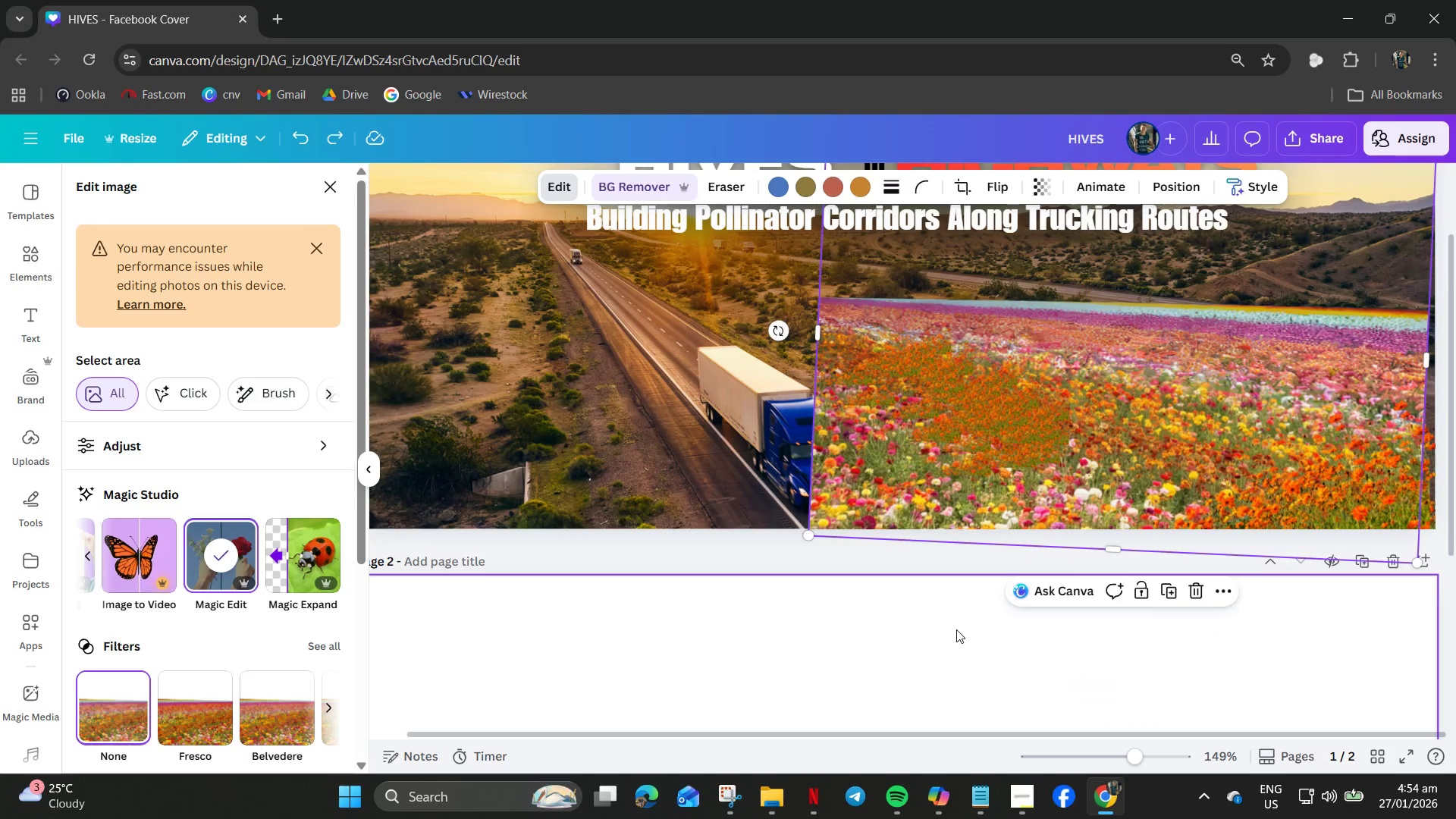 
key(Control+Z)
 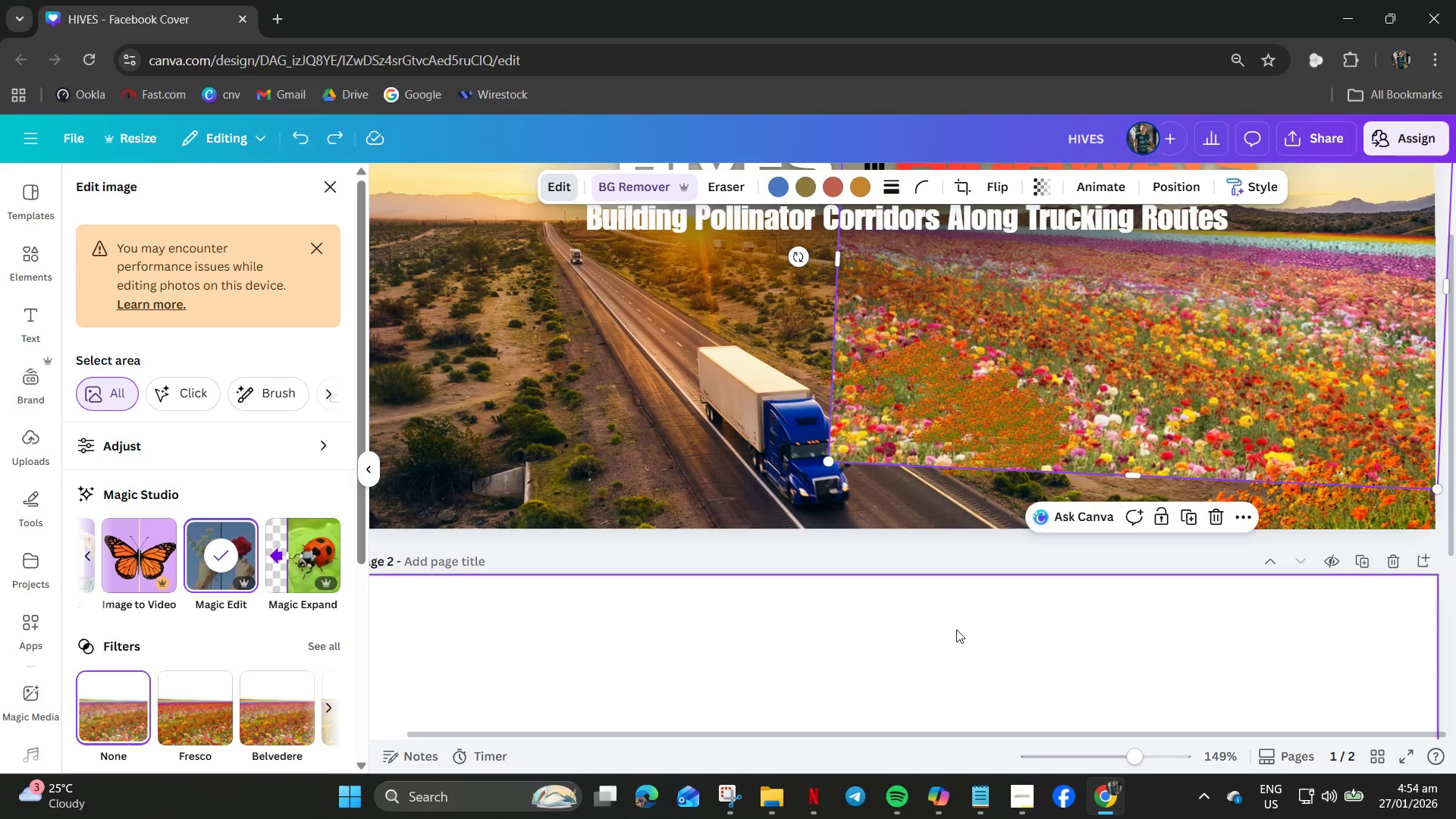 
key(Control+Z)
 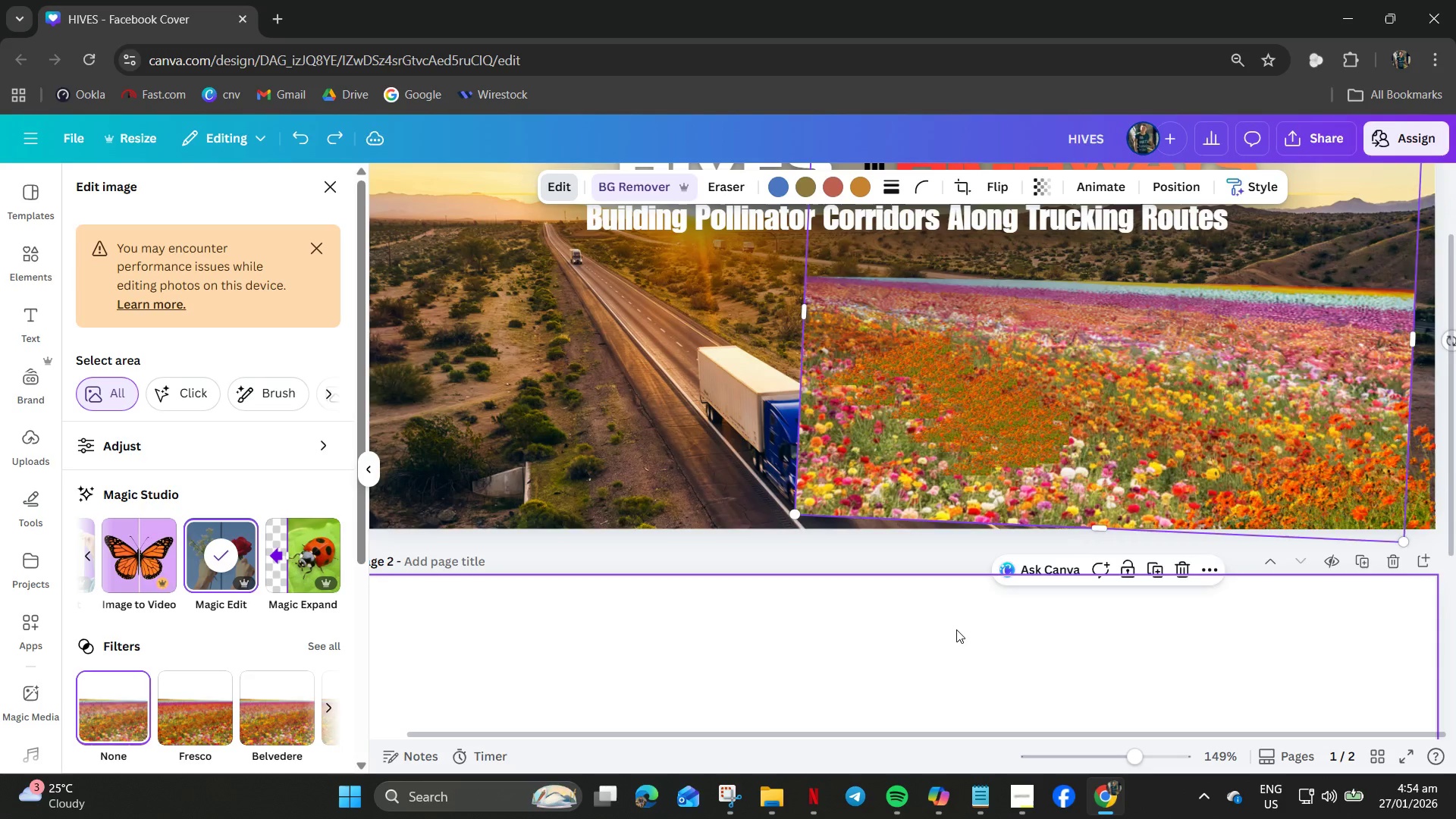 
key(Control+Z)
 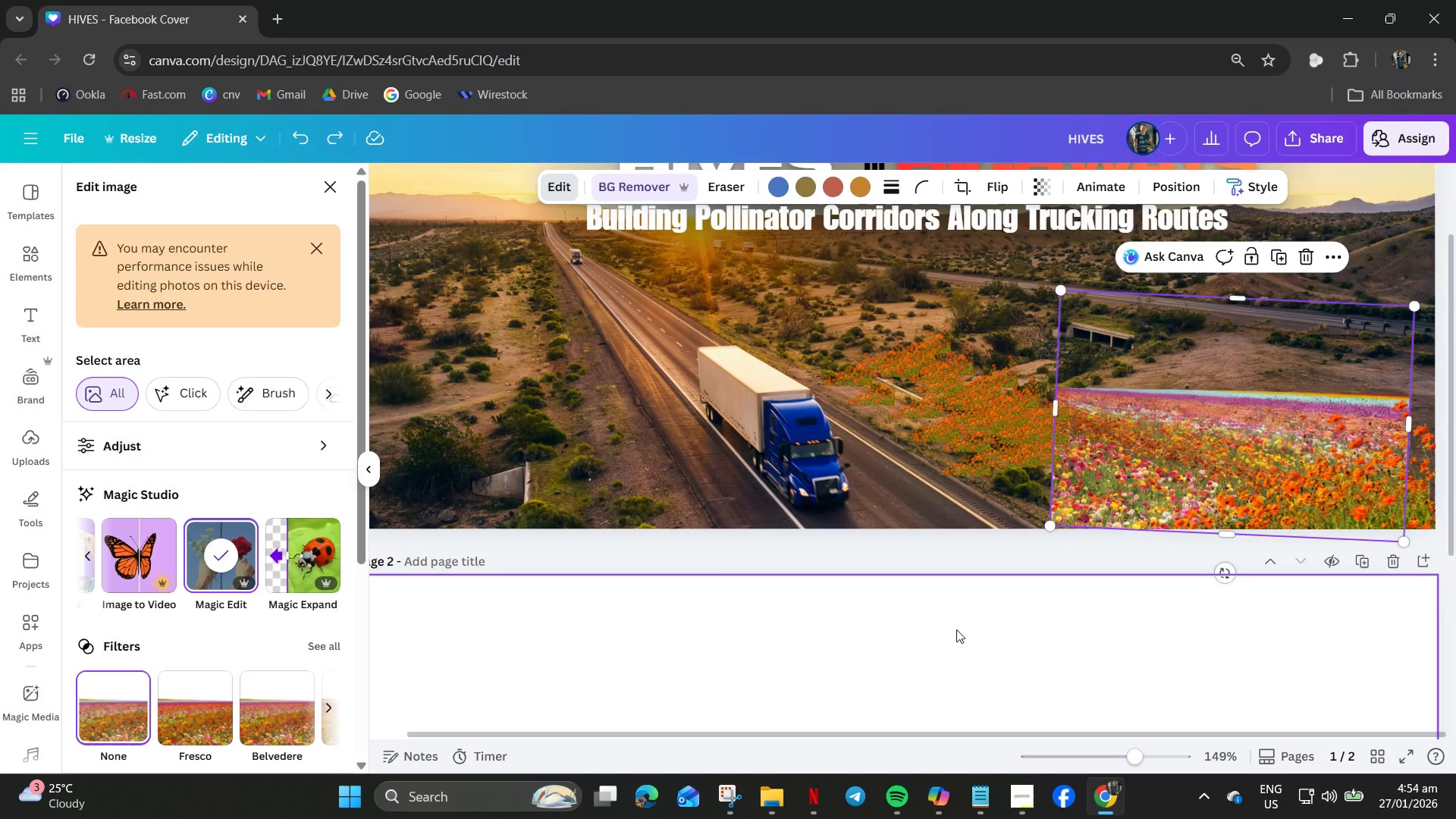 
key(Control+Z)
 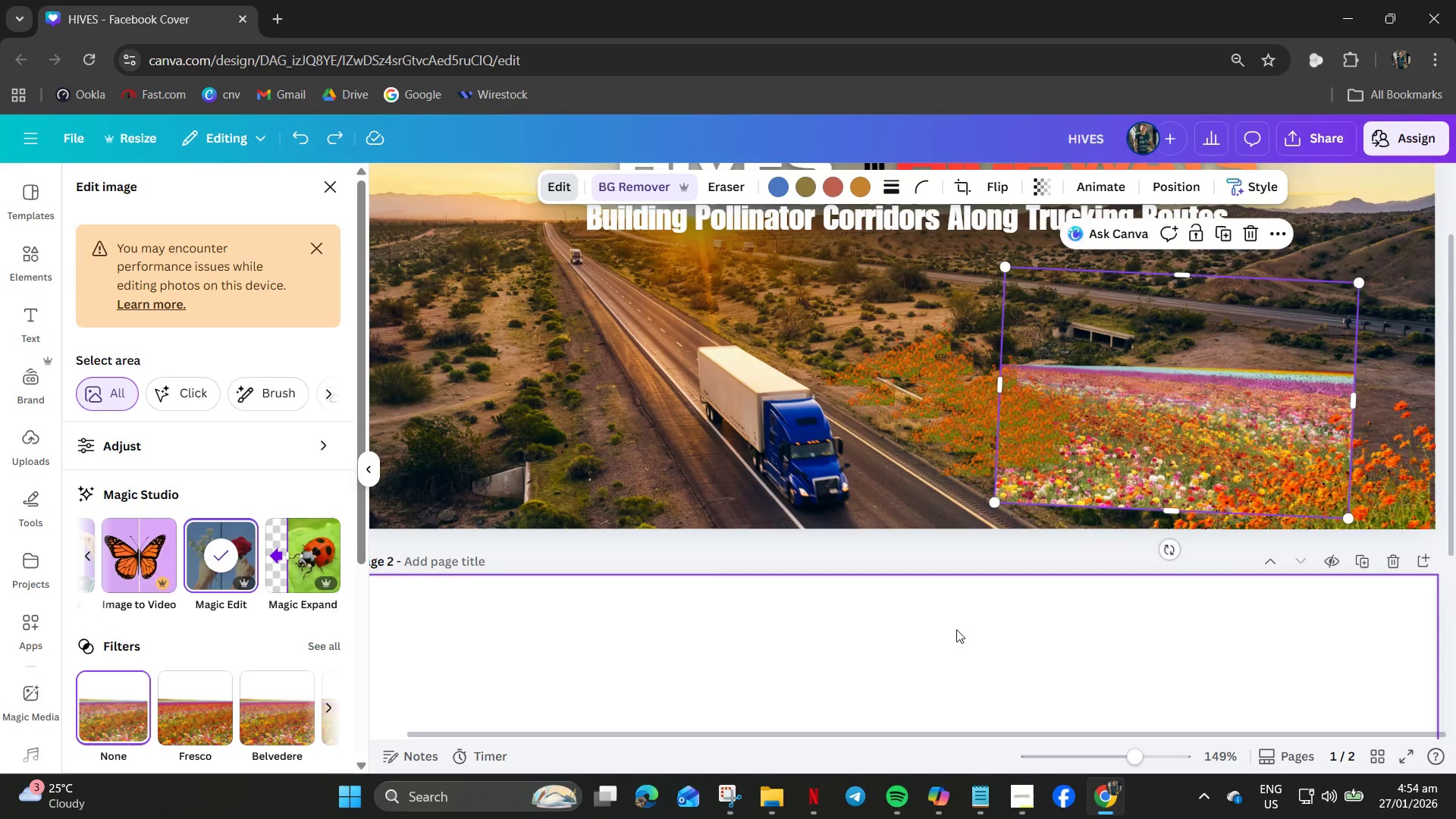 
key(Control+Z)
 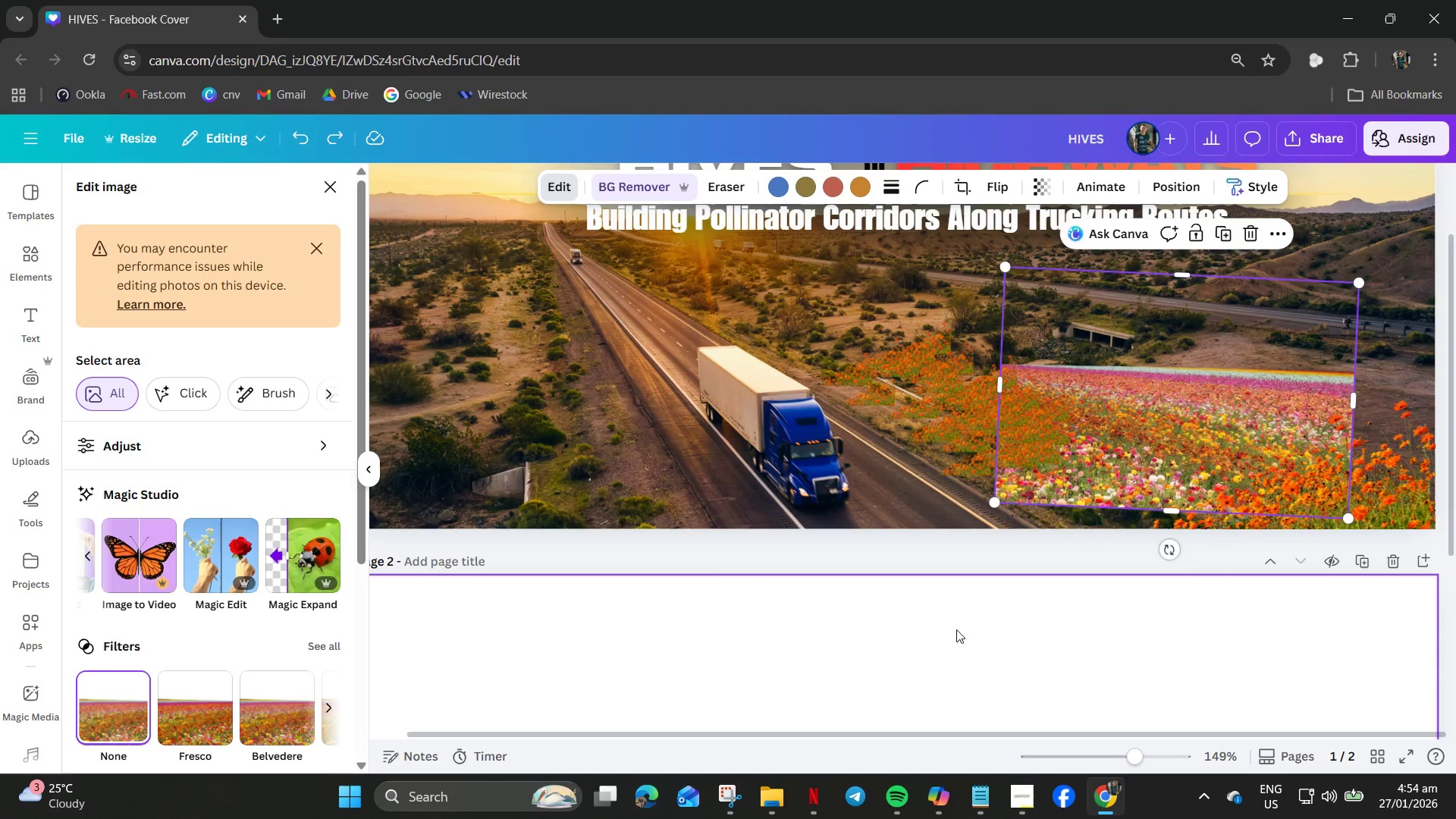 
key(Control+Z)
 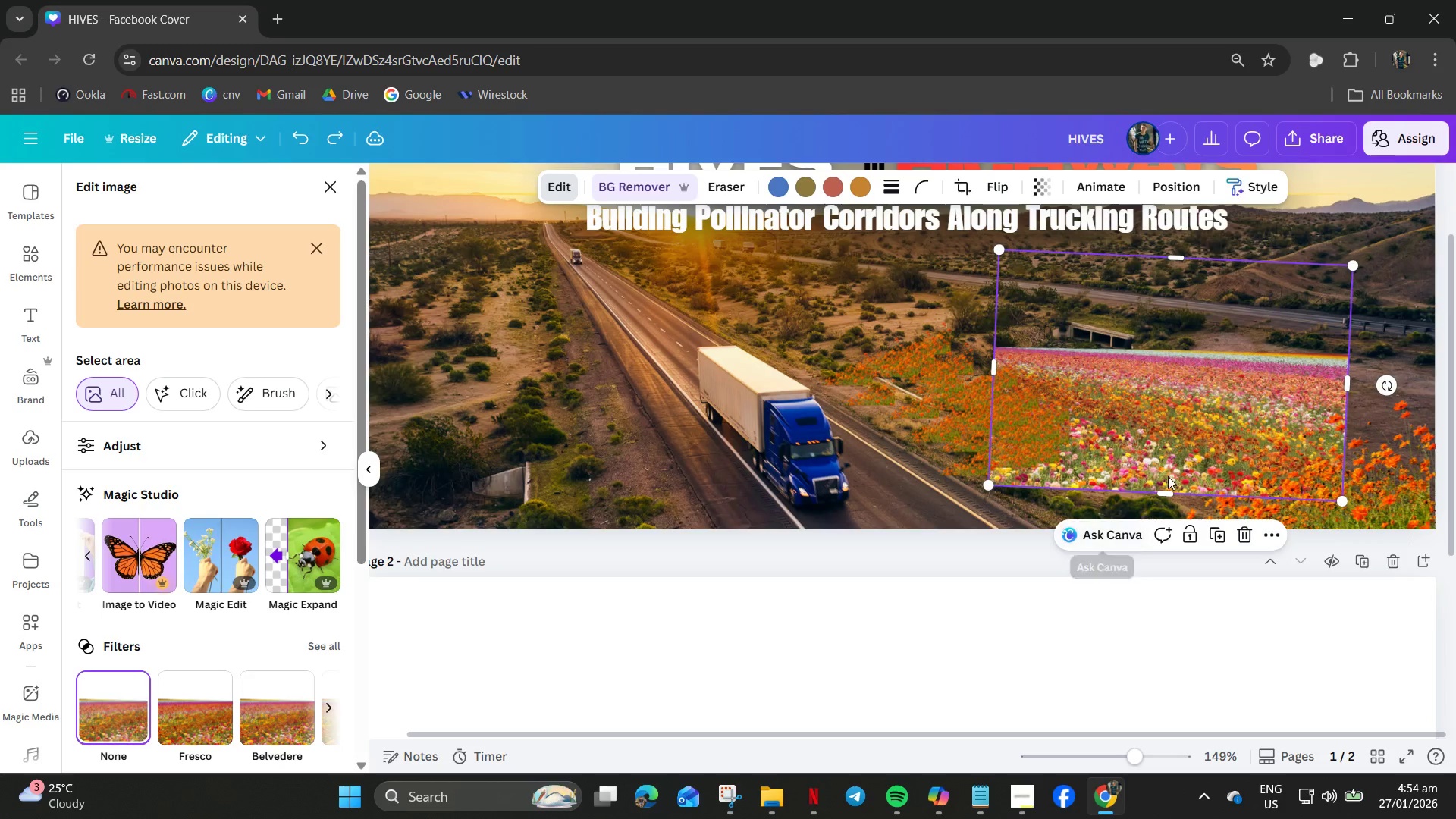 
left_click_drag(start_coordinate=[1196, 459], to_coordinate=[1286, 514])
 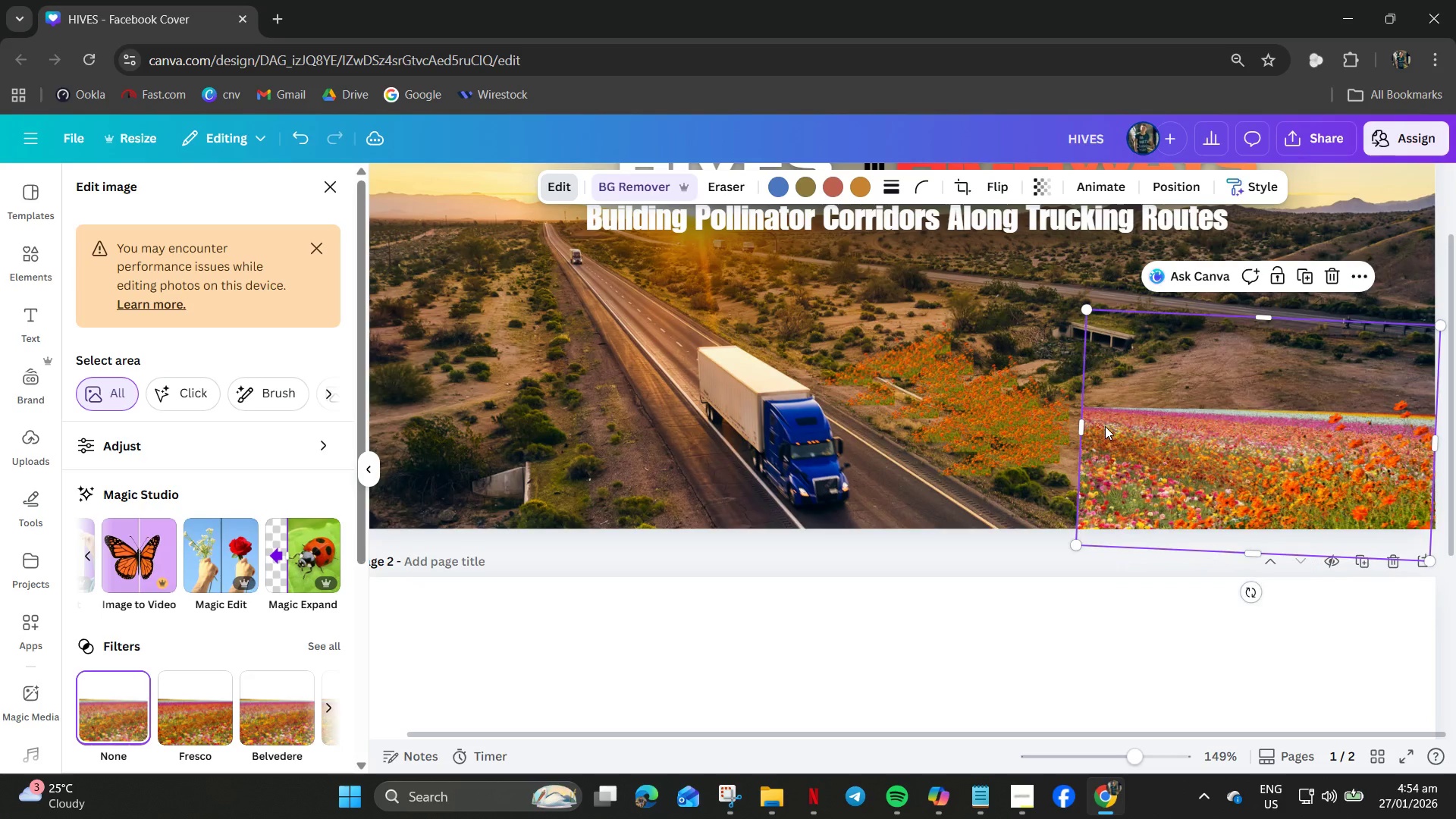 
left_click_drag(start_coordinate=[1076, 426], to_coordinate=[970, 416])
 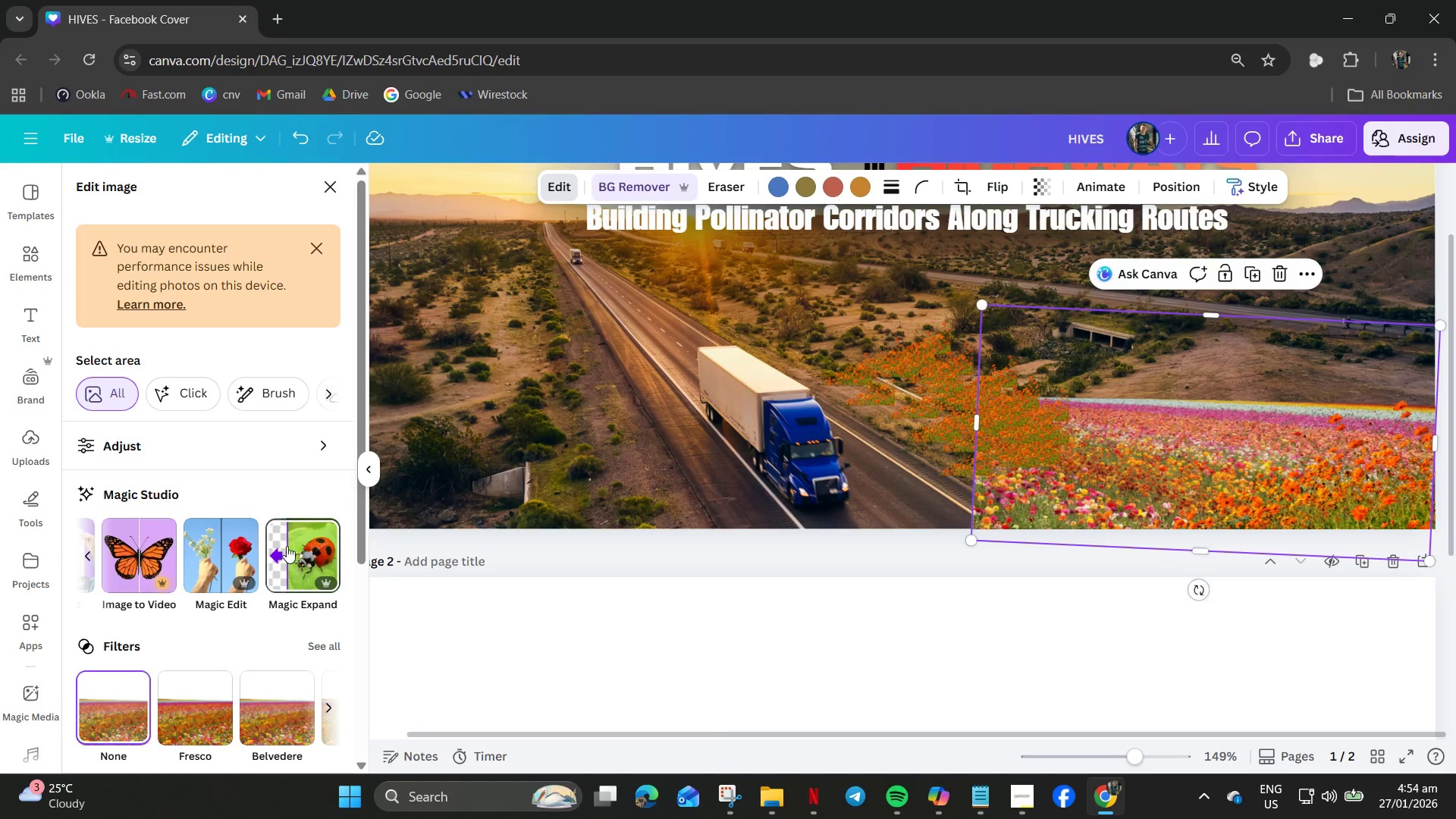 
wait(5.72)
 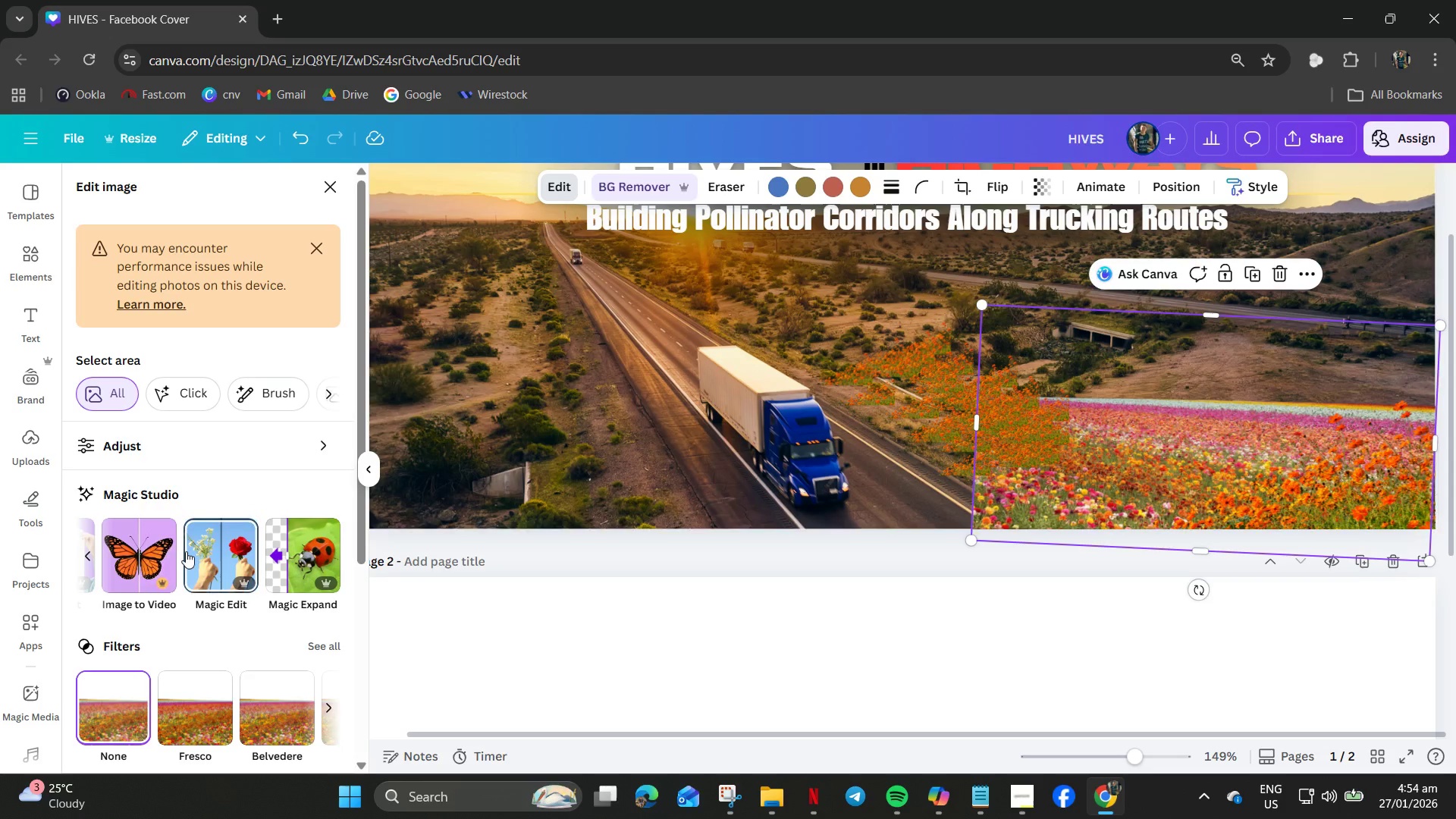 
left_click([215, 565])
 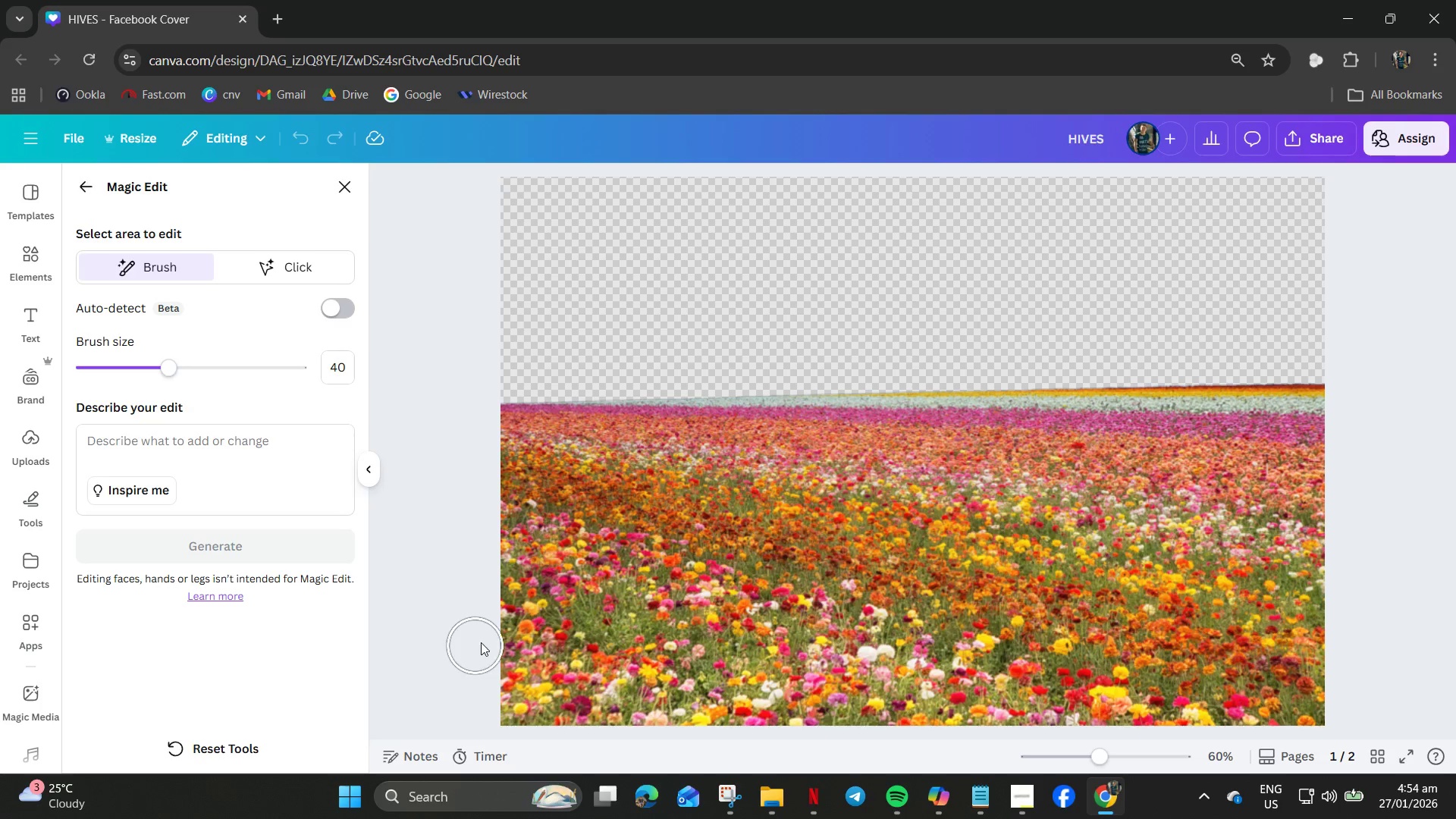 
left_click_drag(start_coordinate=[488, 641], to_coordinate=[453, 698])
 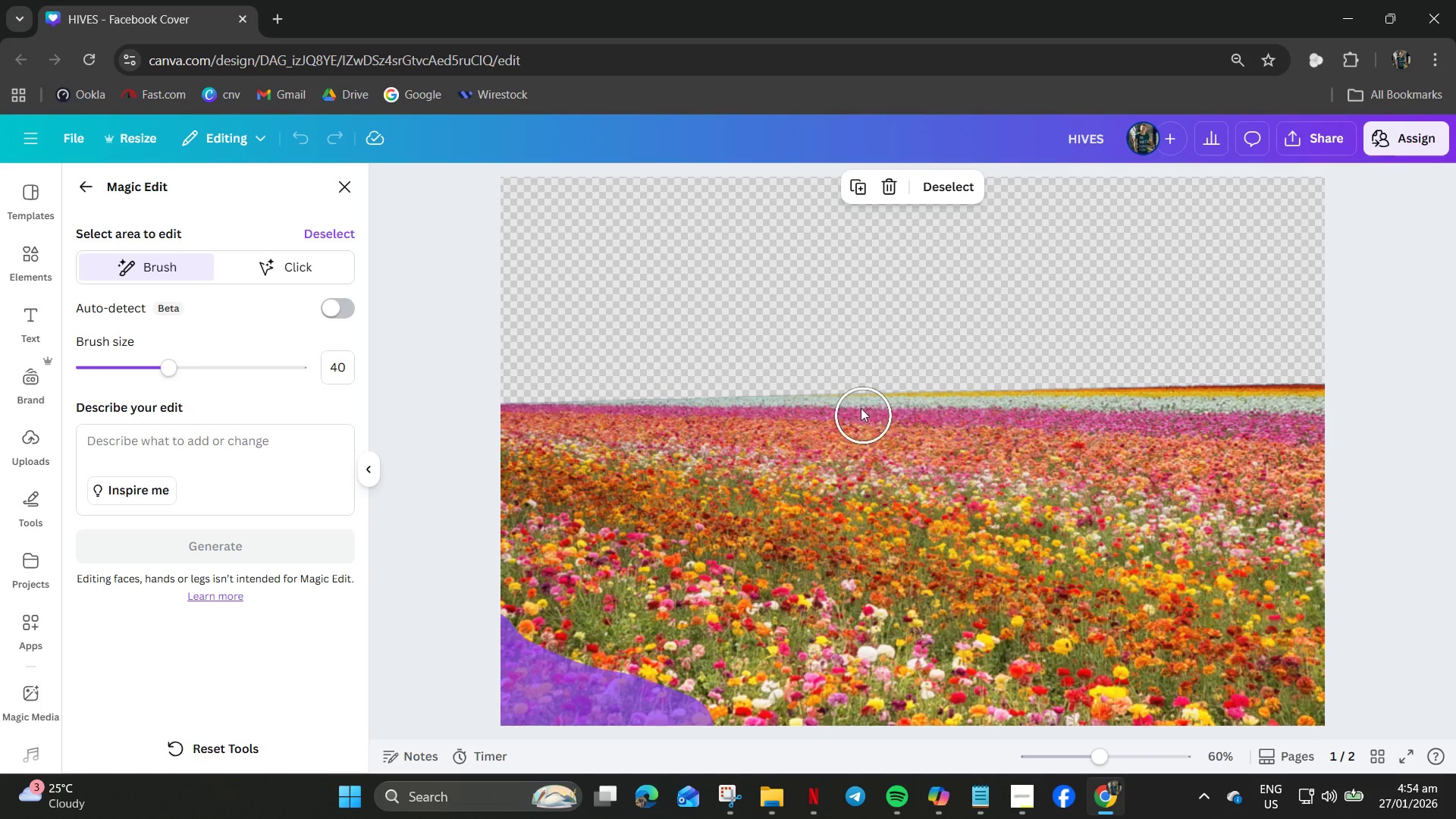 
left_click_drag(start_coordinate=[867, 400], to_coordinate=[362, 413])
 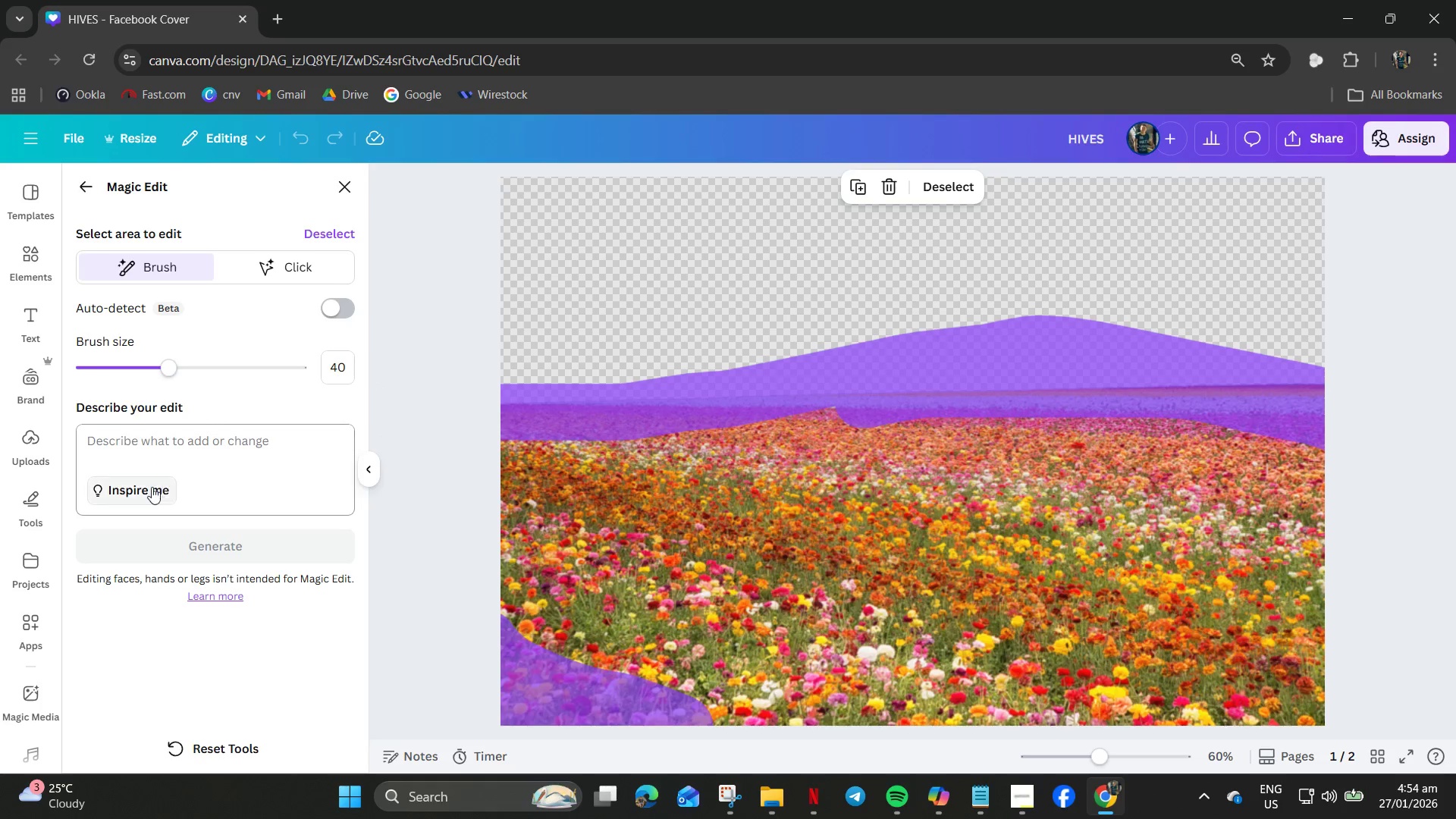 
left_click([141, 495])
 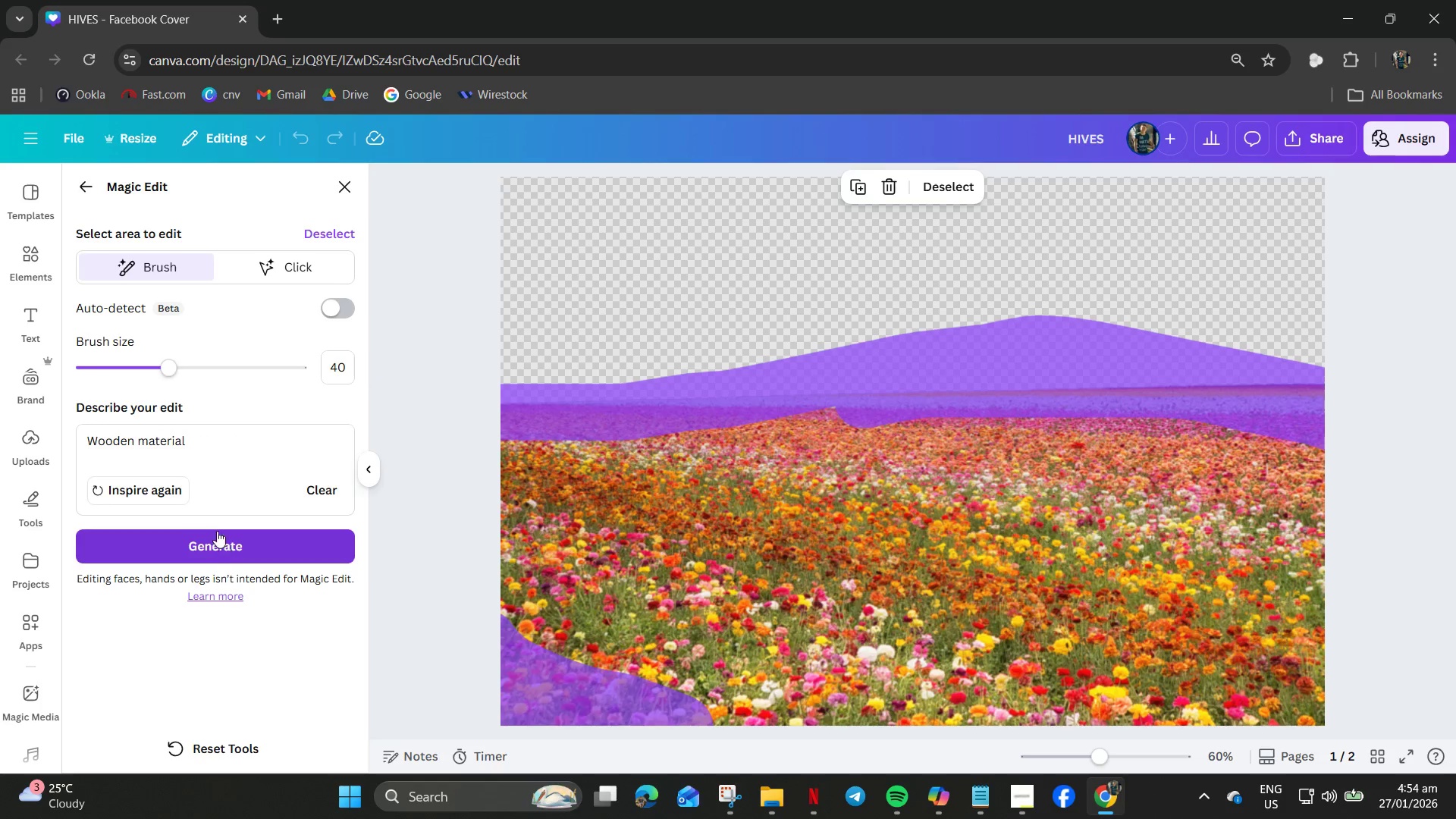 
left_click([172, 452])
 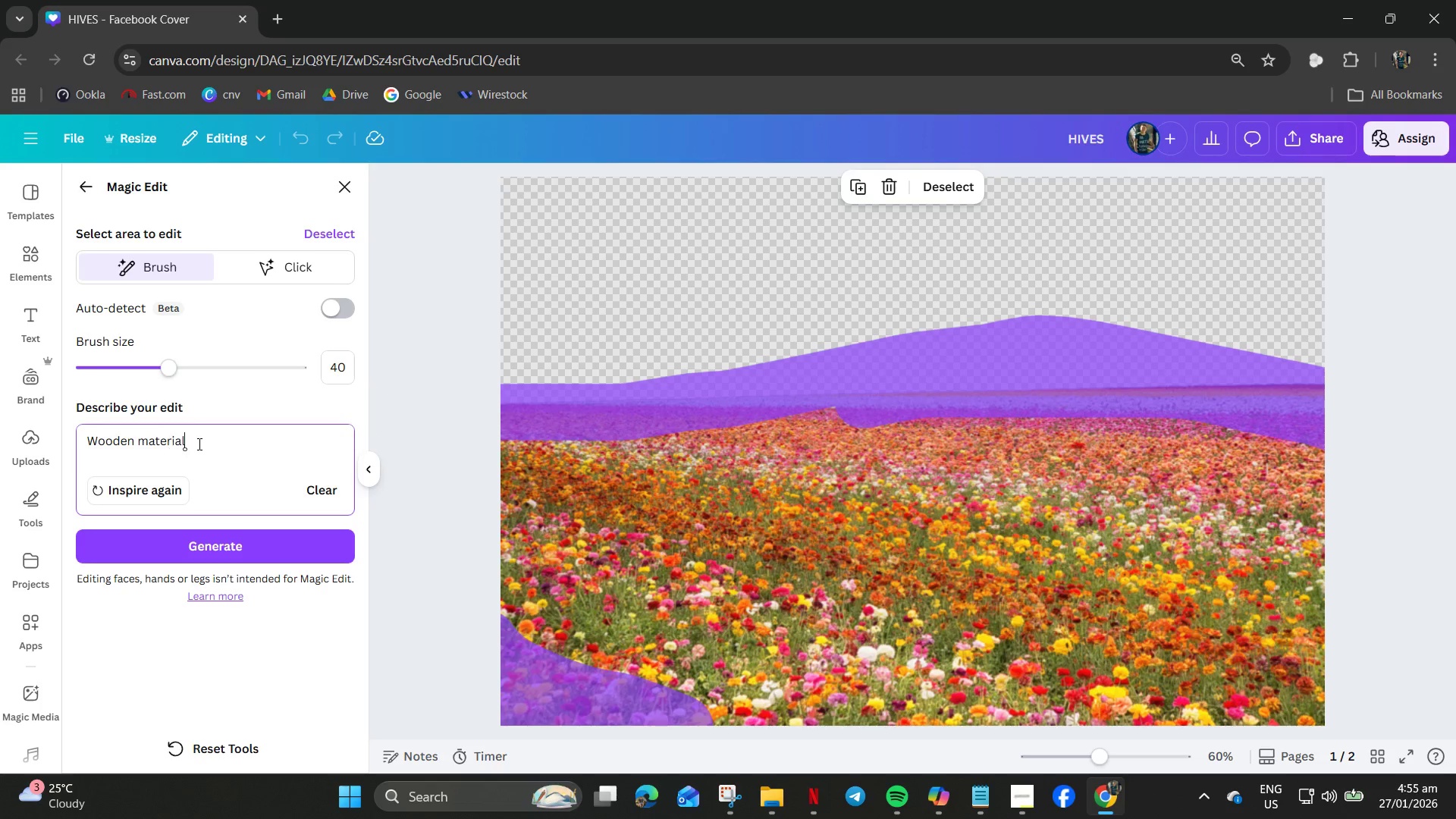 
left_click_drag(start_coordinate=[202, 444], to_coordinate=[18, 451])
 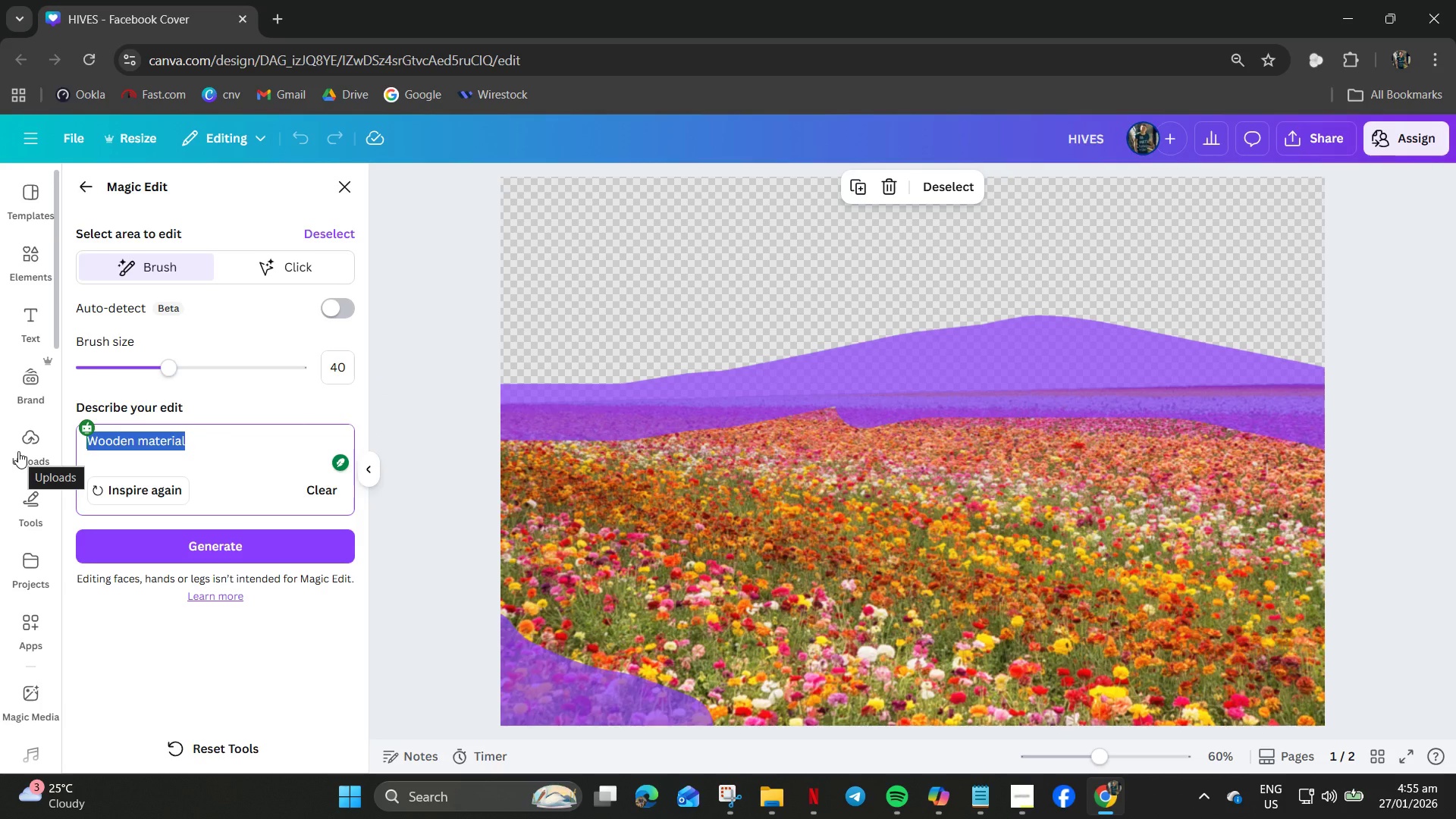 
type(garden)
 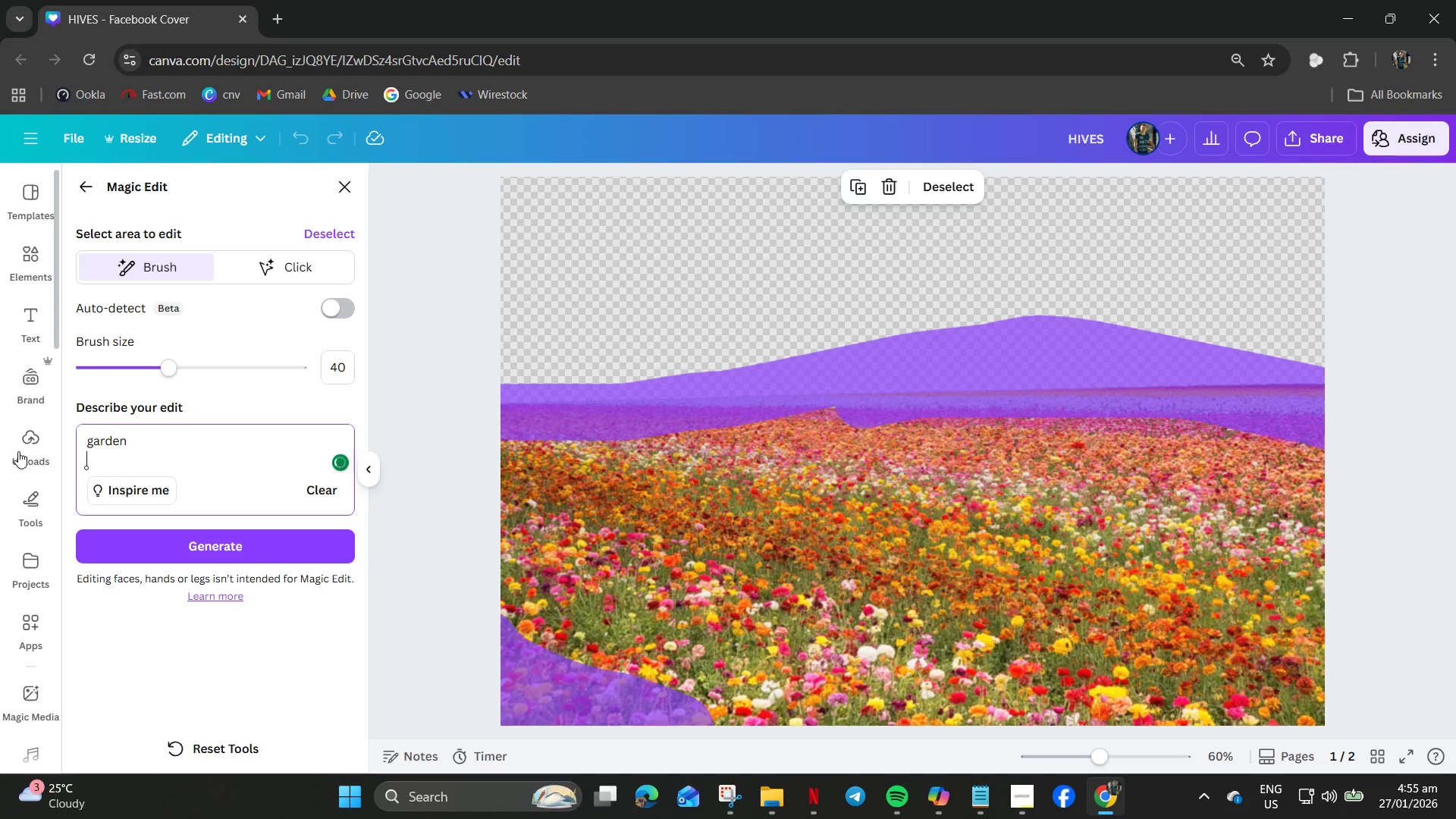 
key(Enter)
 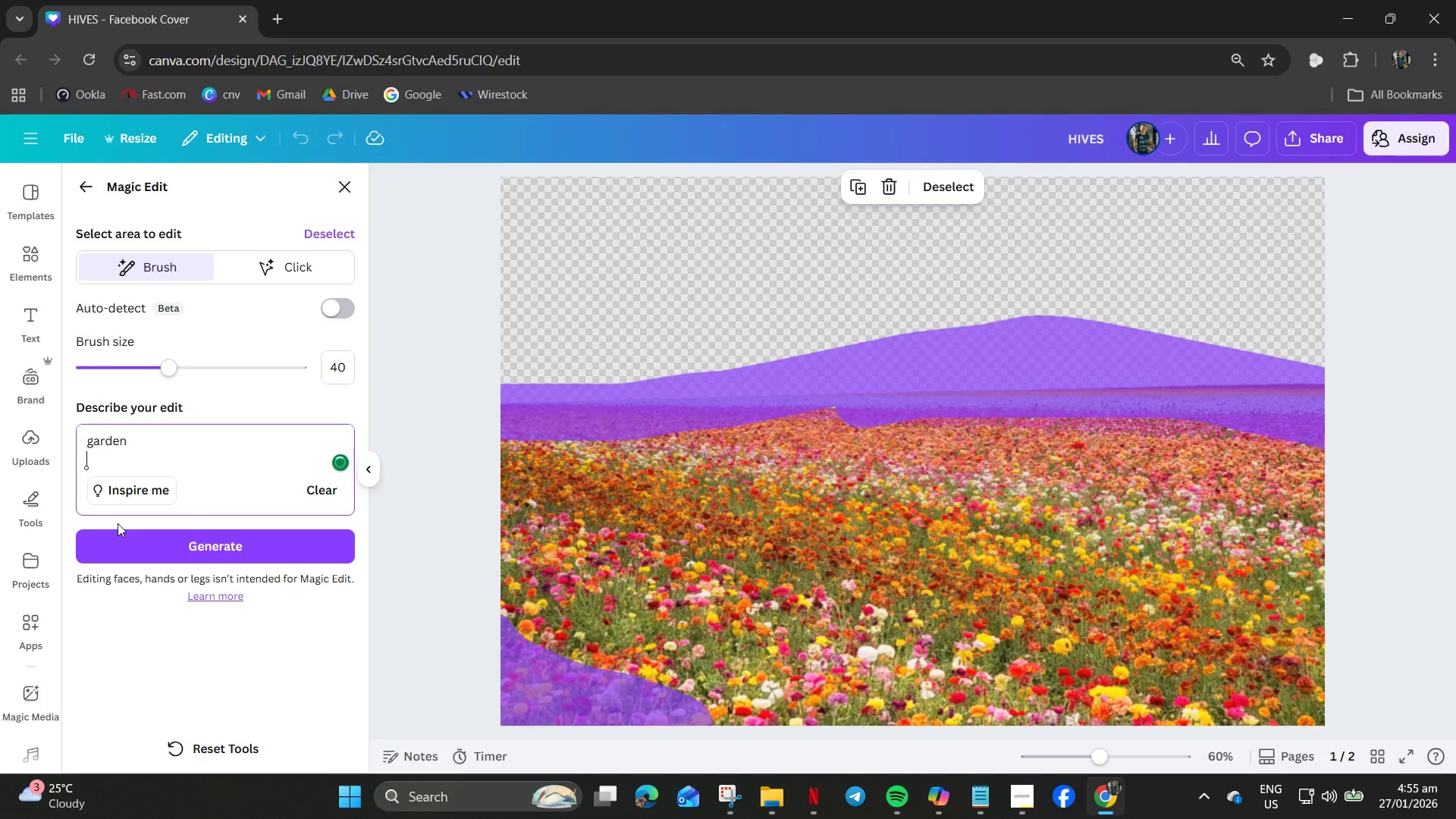 
left_click([135, 560])
 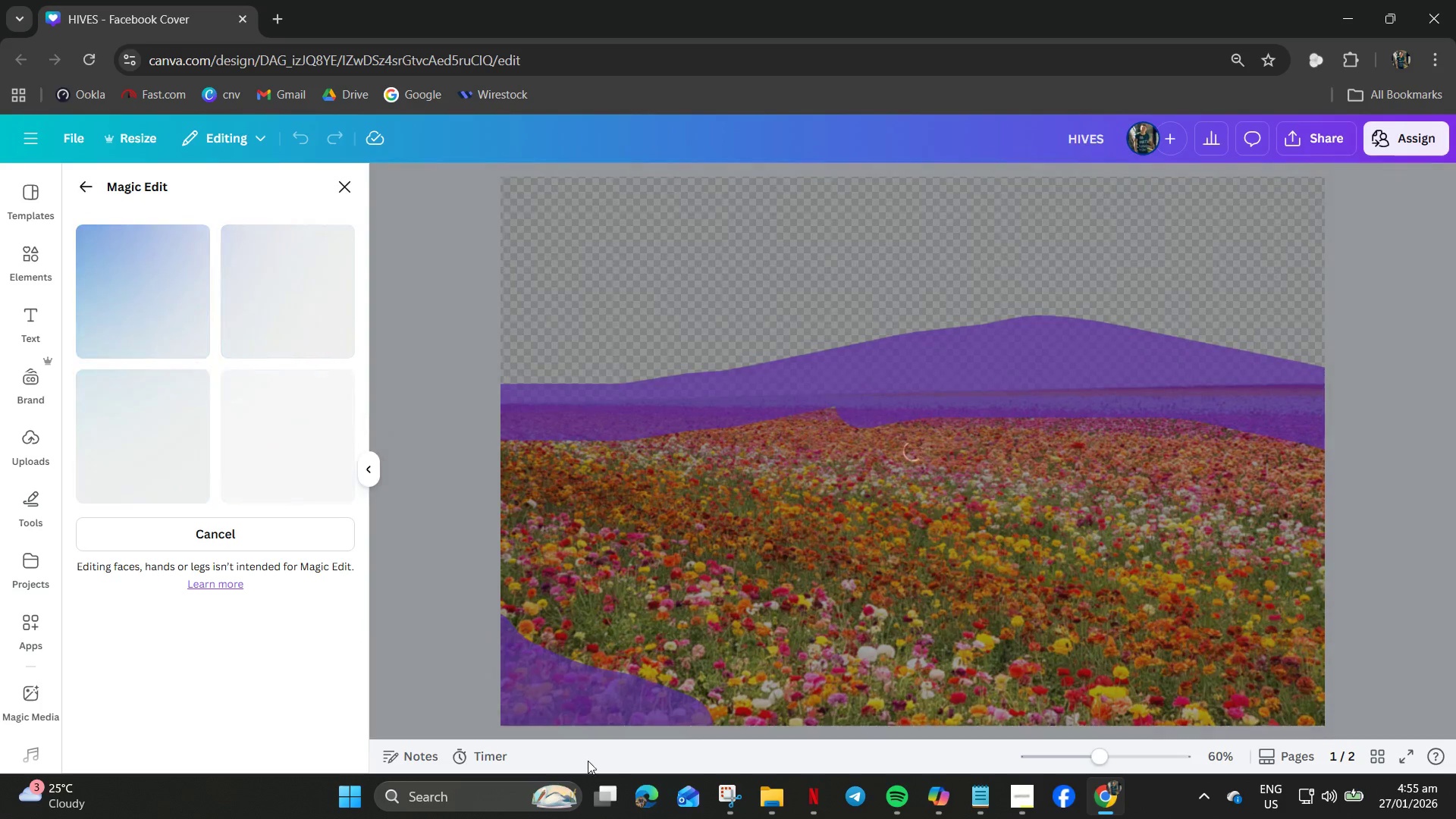 
wait(18.61)
 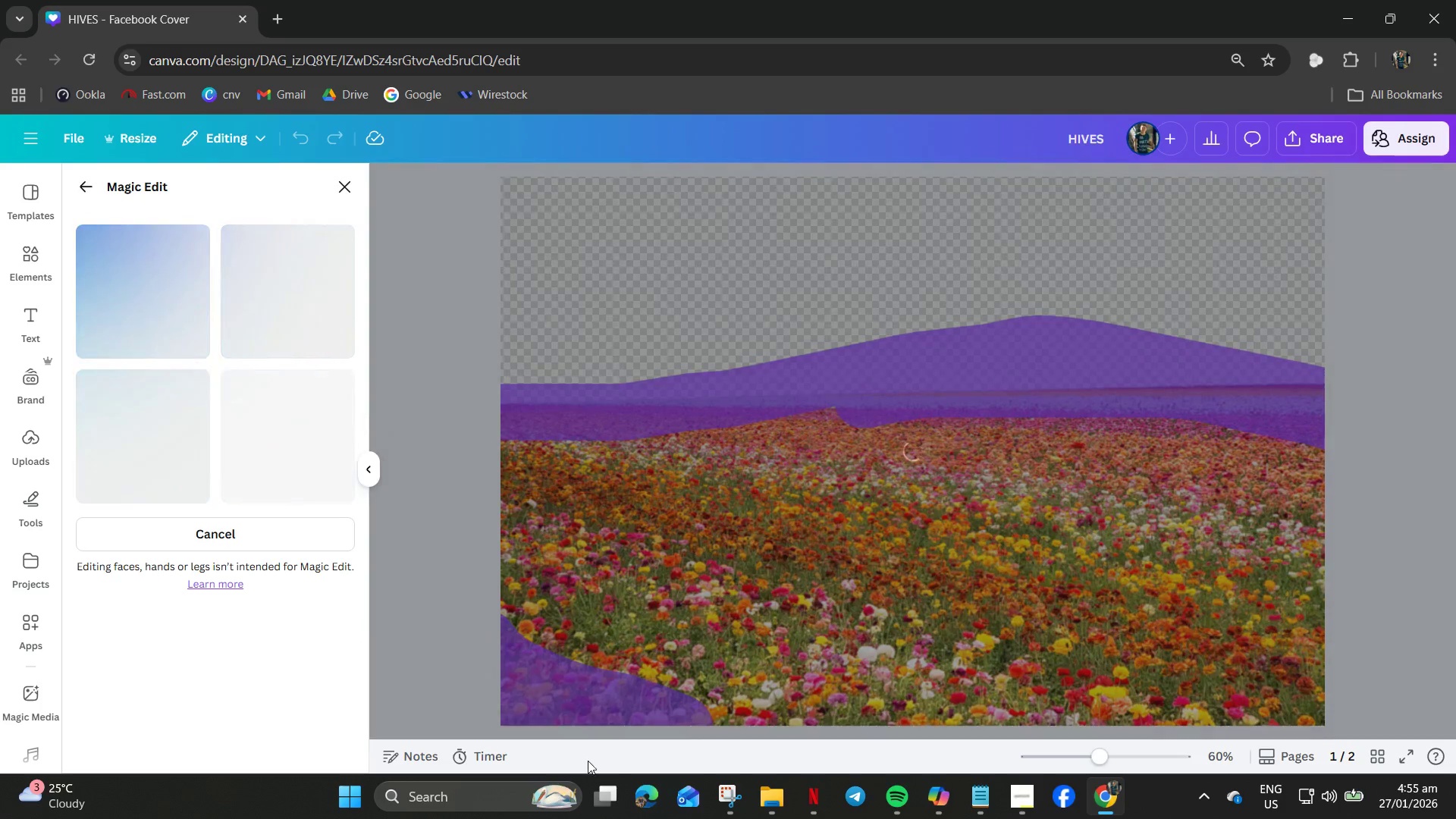 
left_click([142, 441])
 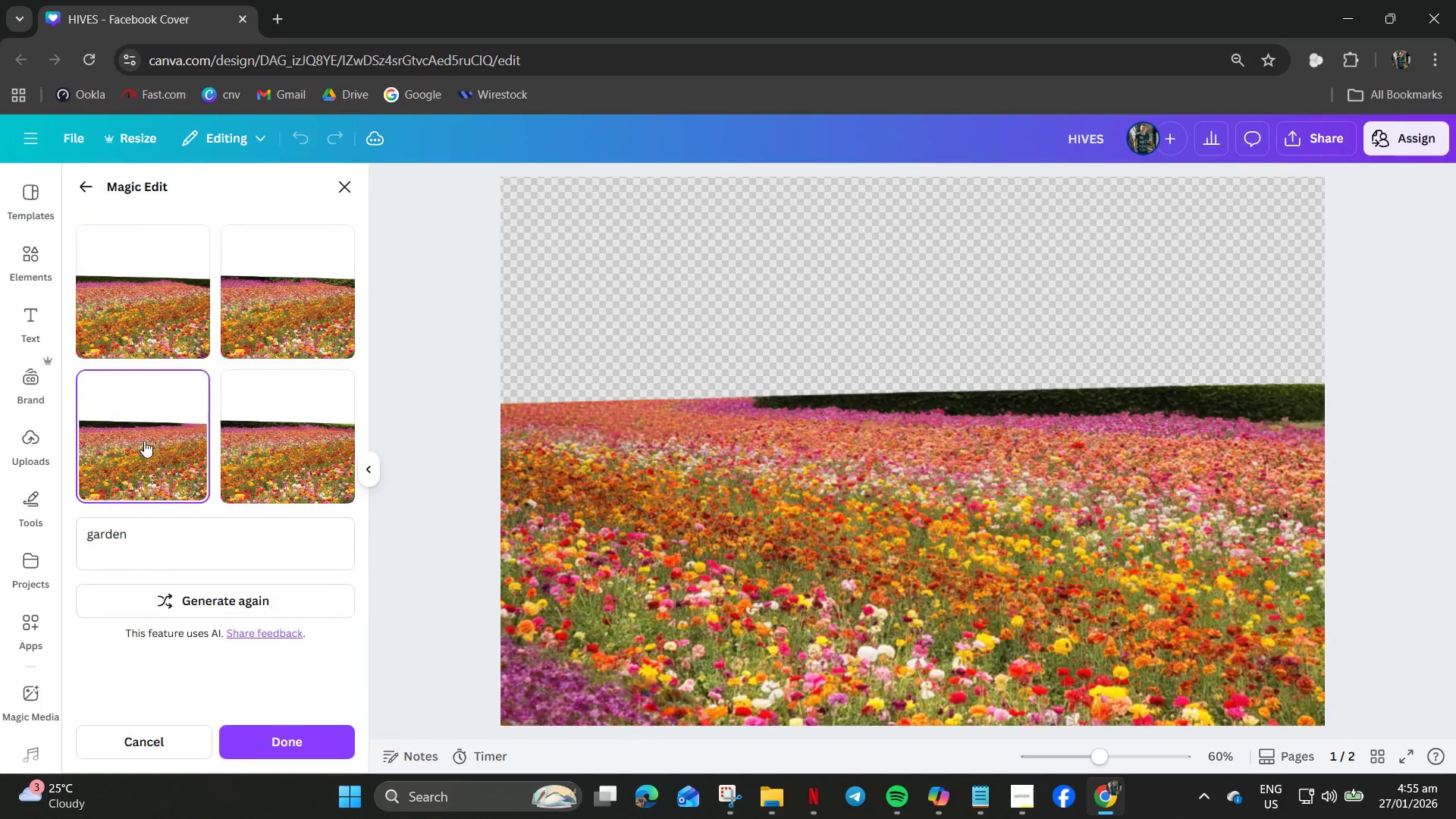 
left_click_drag(start_coordinate=[223, 455], to_coordinate=[231, 457])
 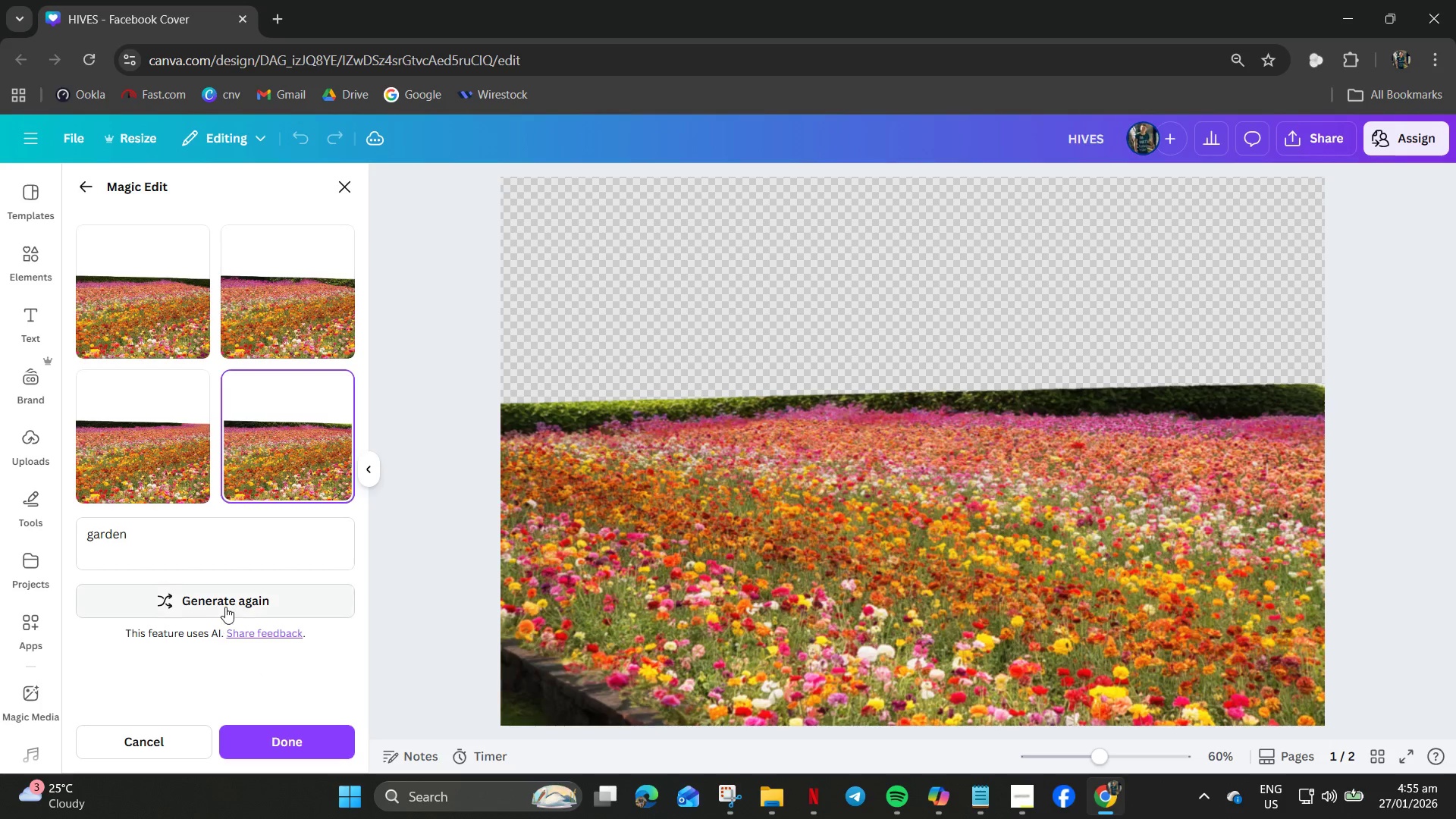 
left_click([89, 189])
 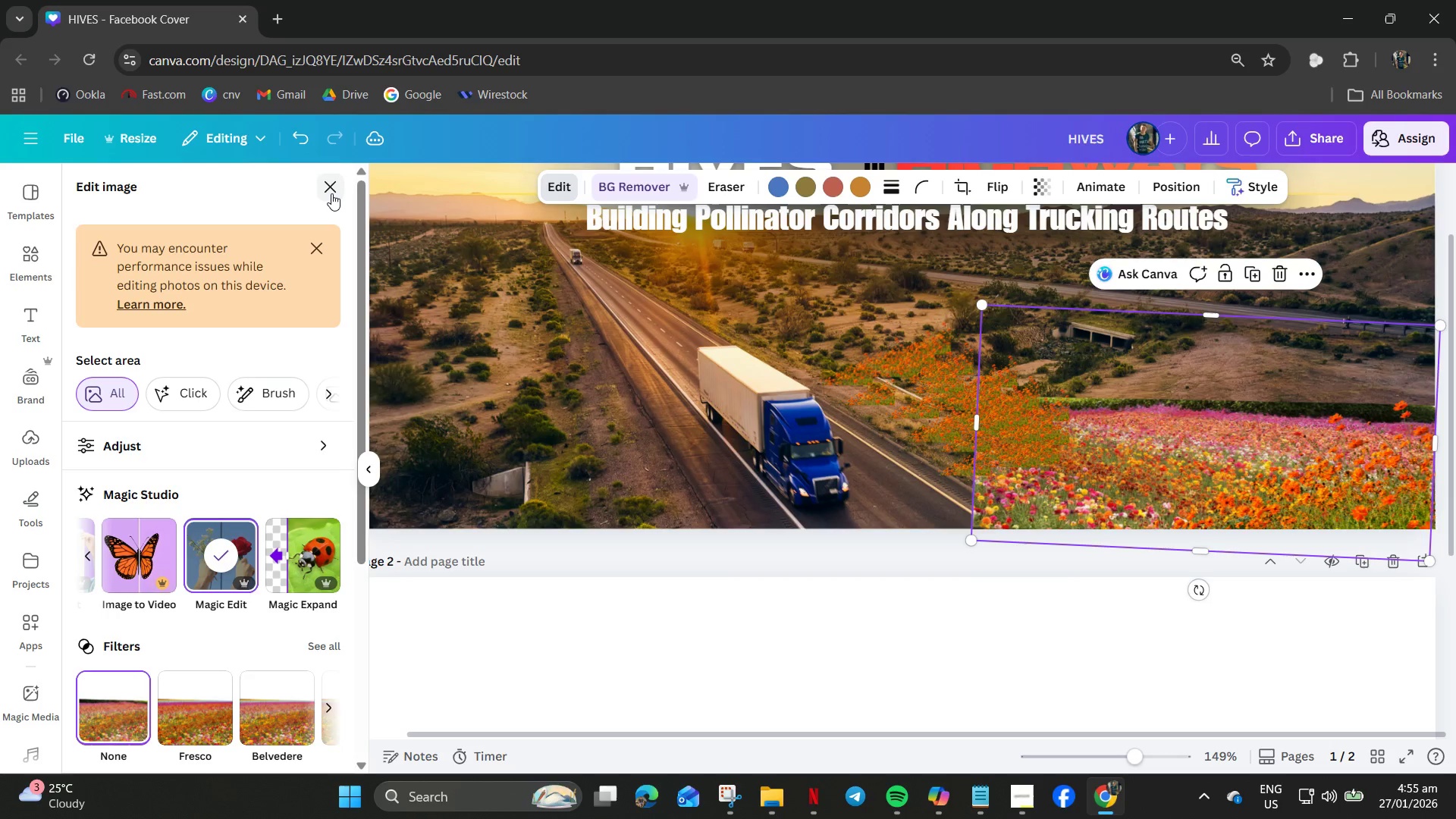 
left_click([331, 193])
 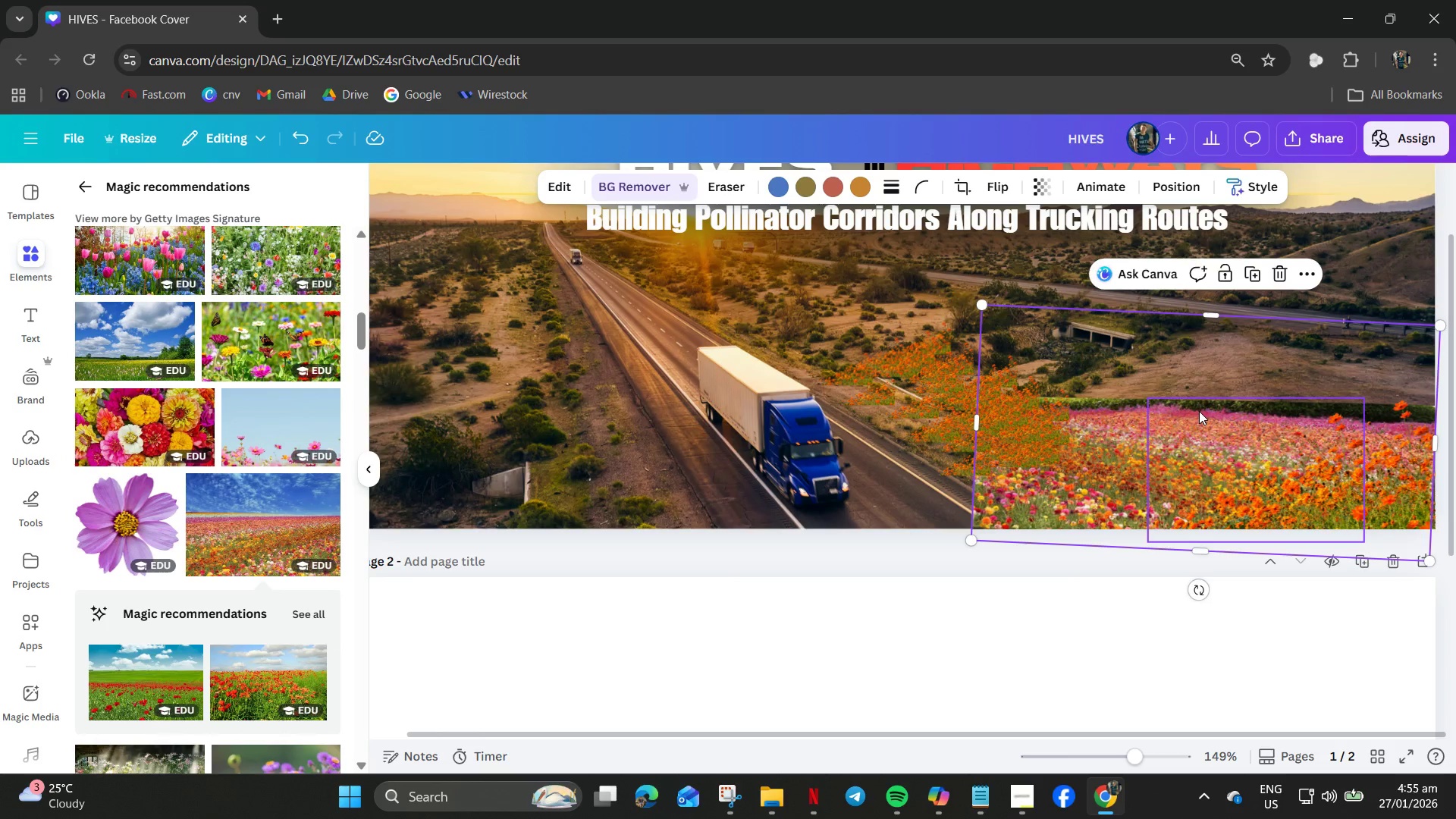 
left_click_drag(start_coordinate=[1105, 498], to_coordinate=[1112, 500])
 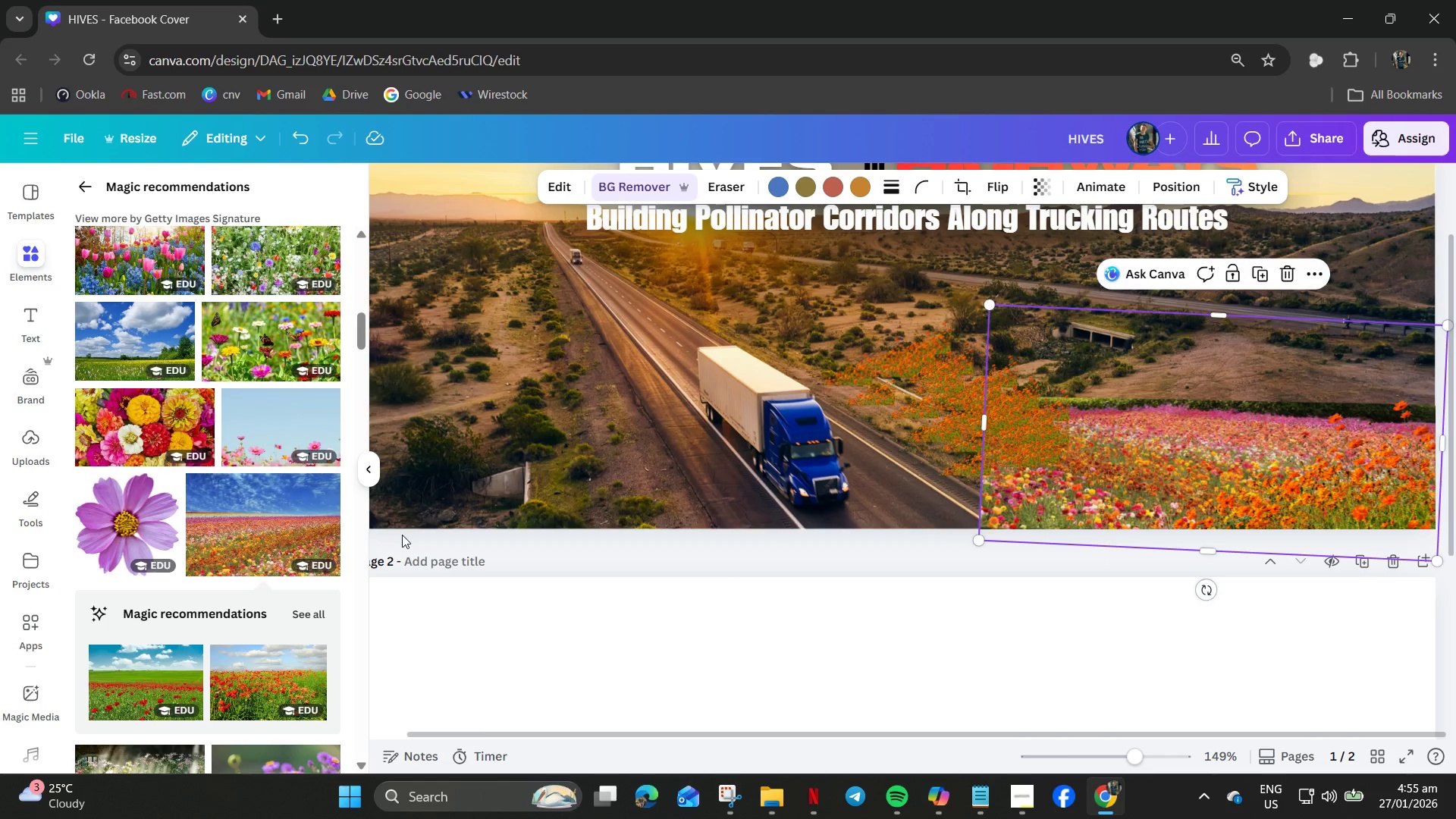 
scroll: coordinate [175, 306], scroll_direction: up, amount: 3.0
 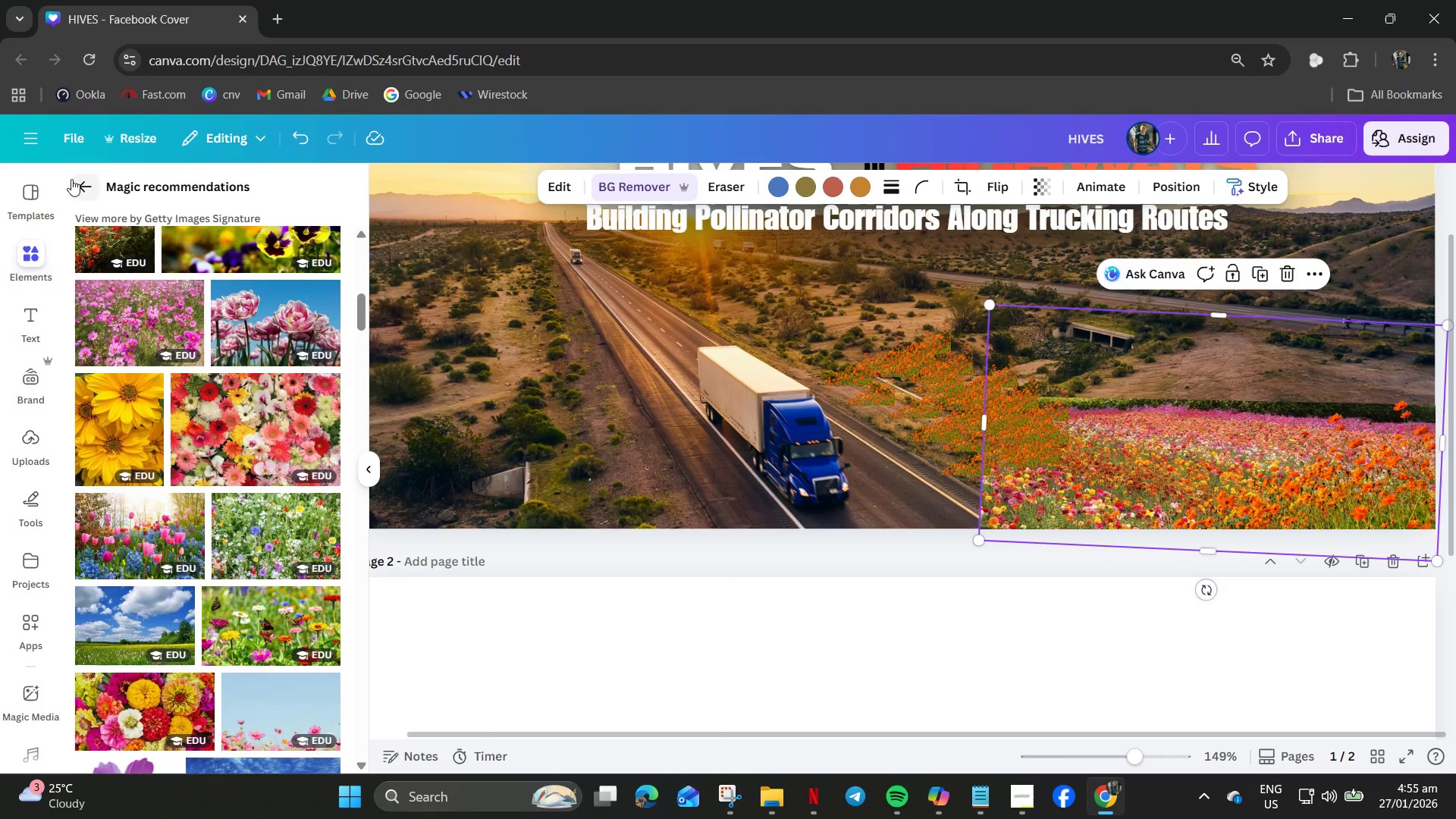 
left_click([72, 193])
 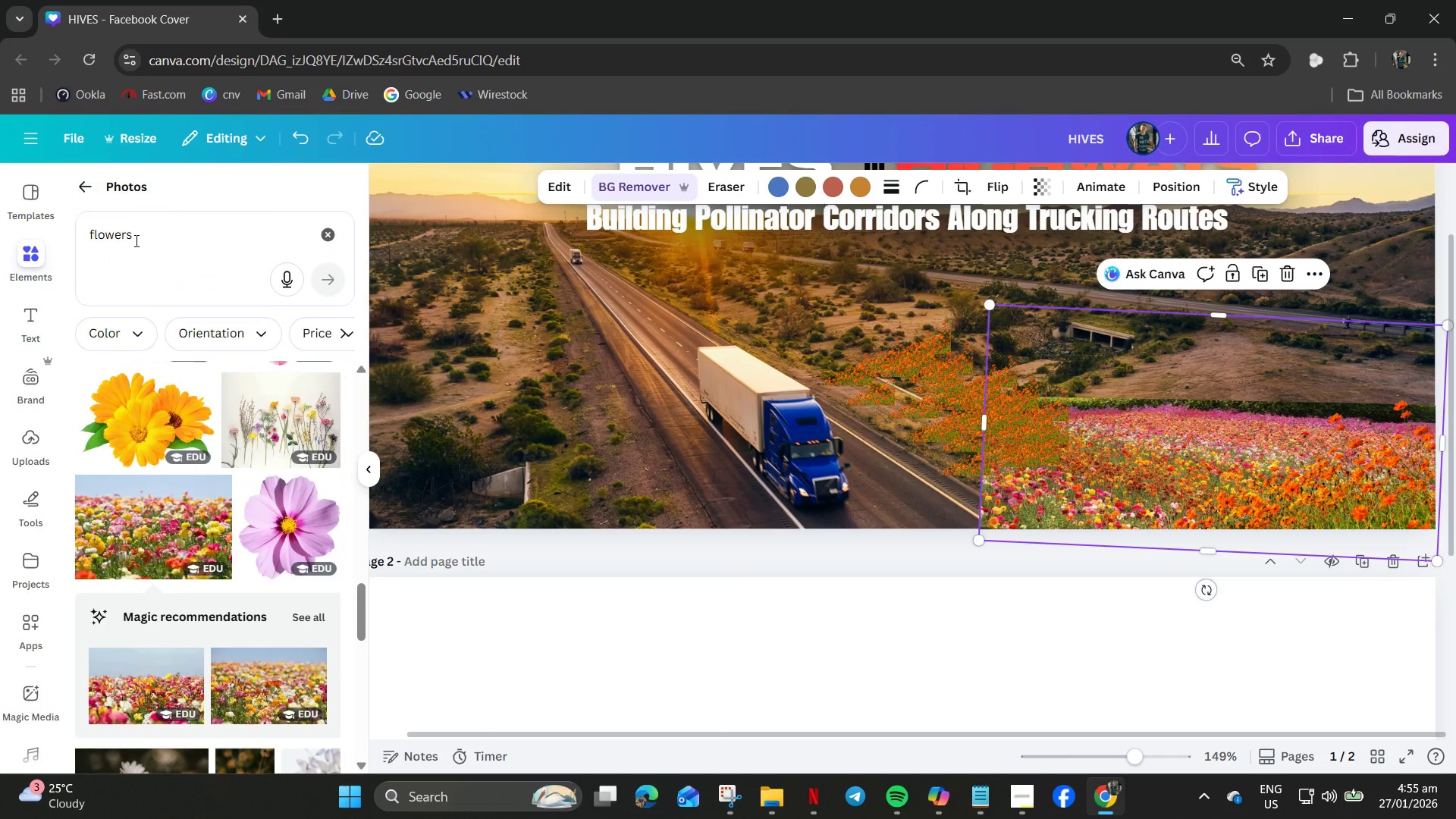 
left_click_drag(start_coordinate=[133, 242], to_coordinate=[17, 233])
 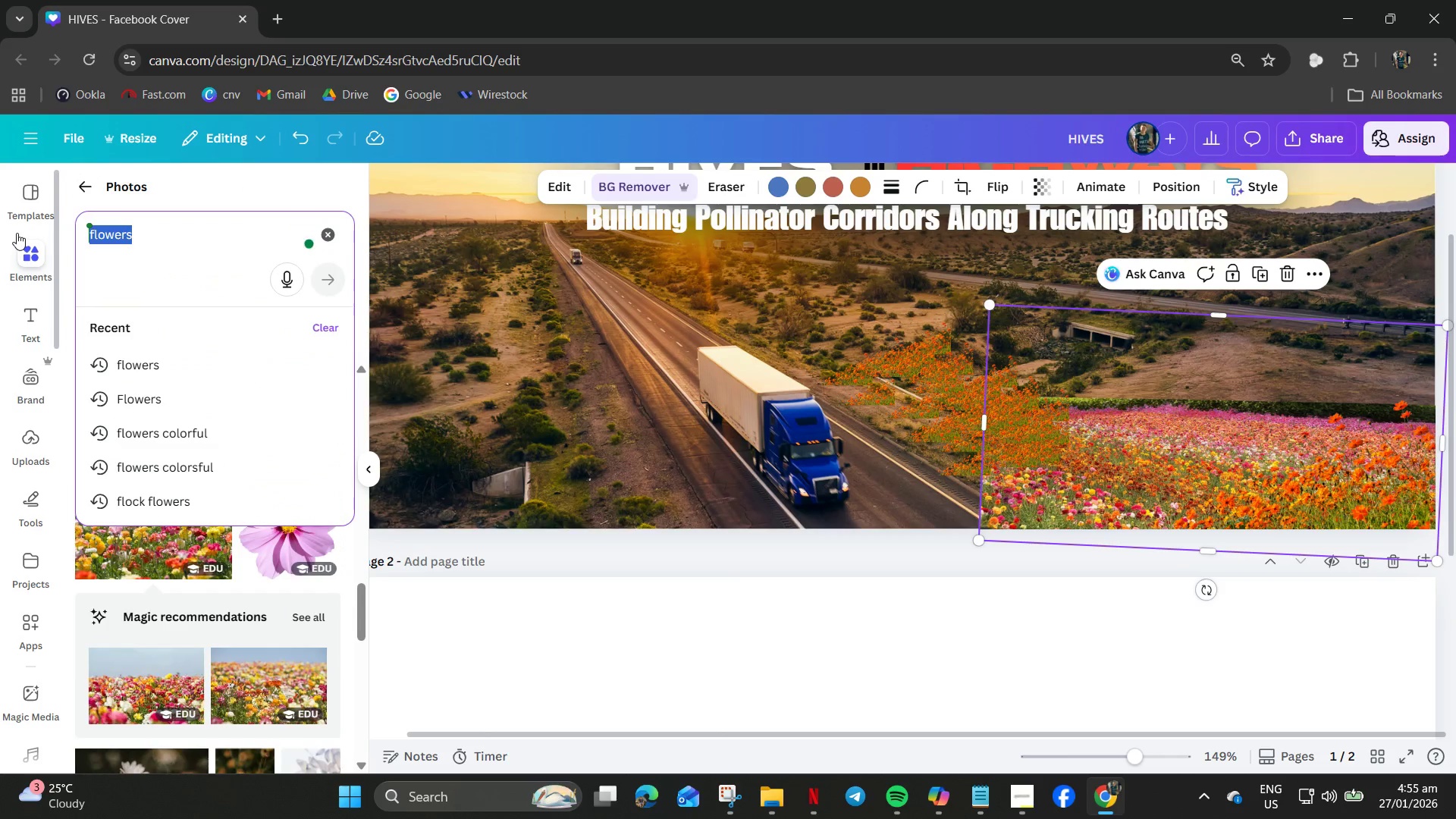 
type(green grass blen)
 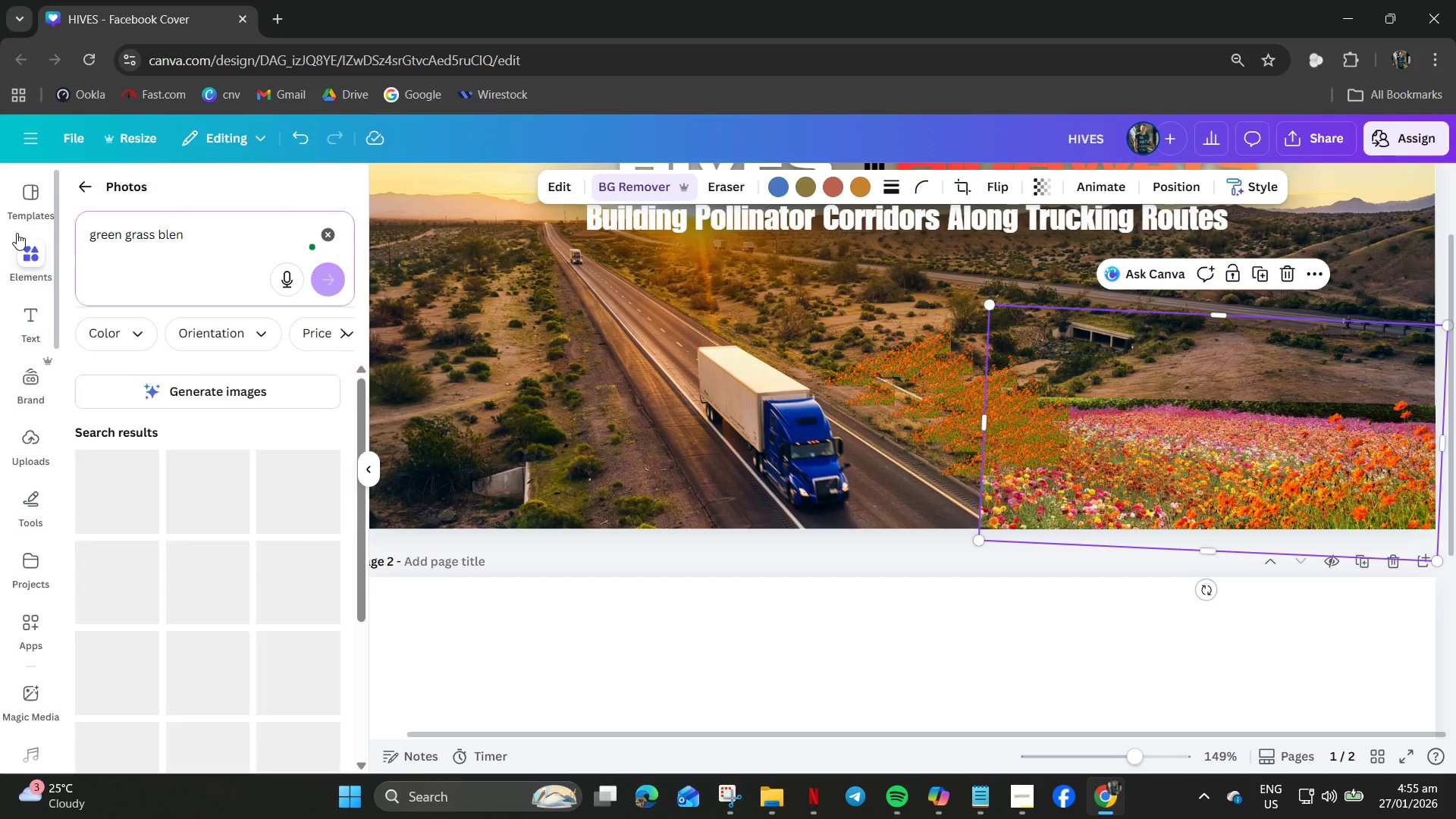 
key(Enter)
 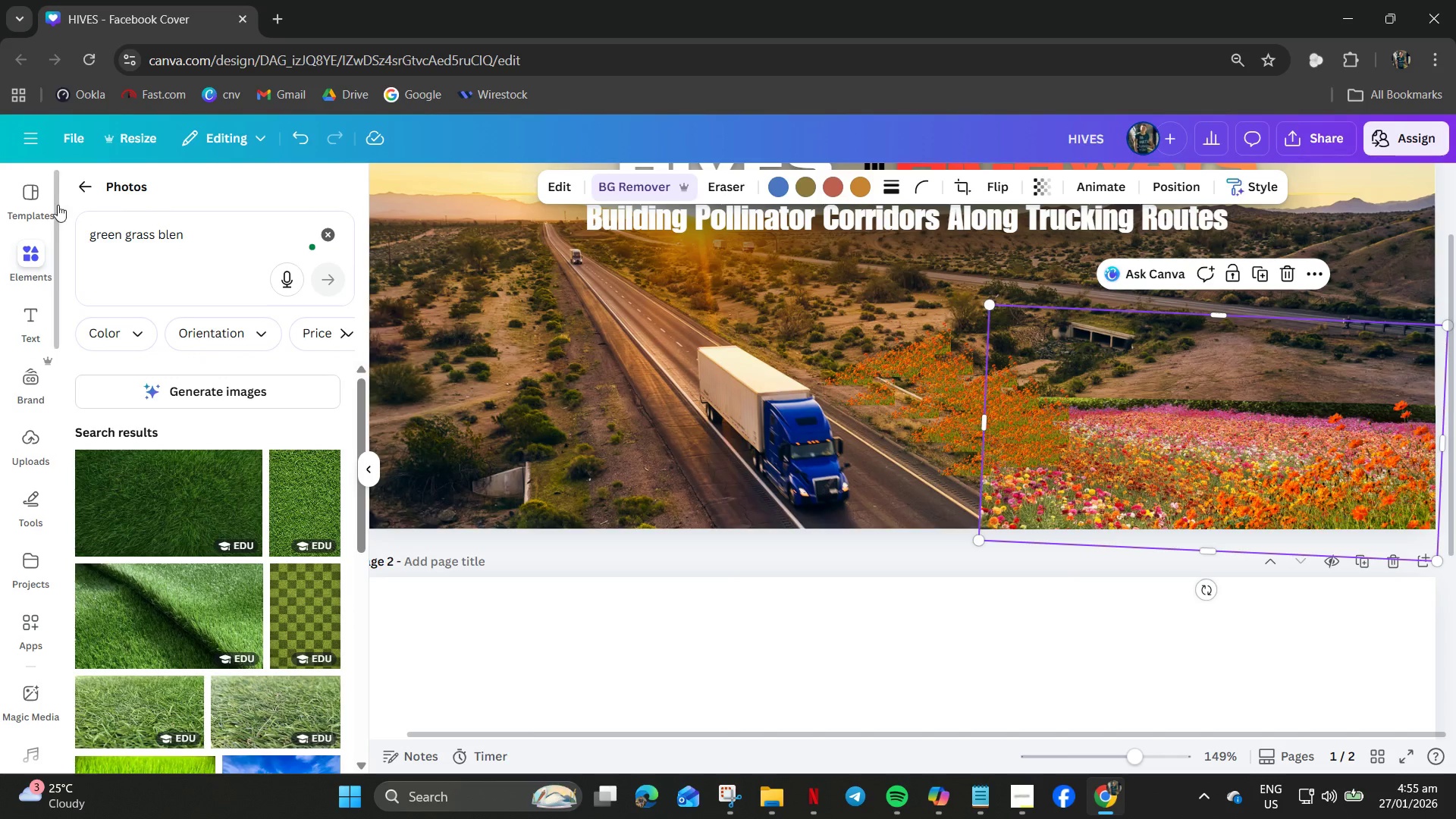 
left_click([193, 233])
 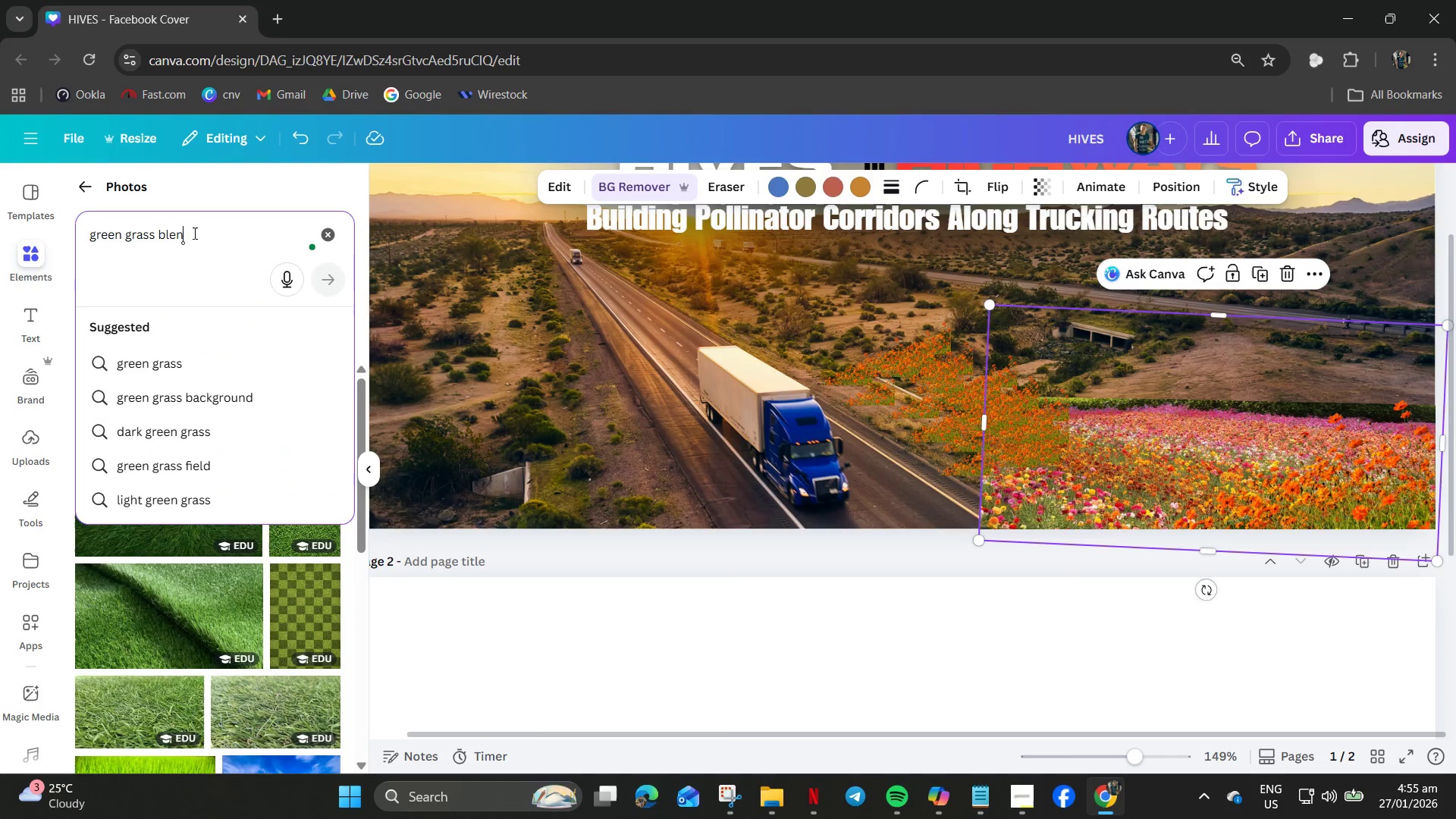 
key(D)
 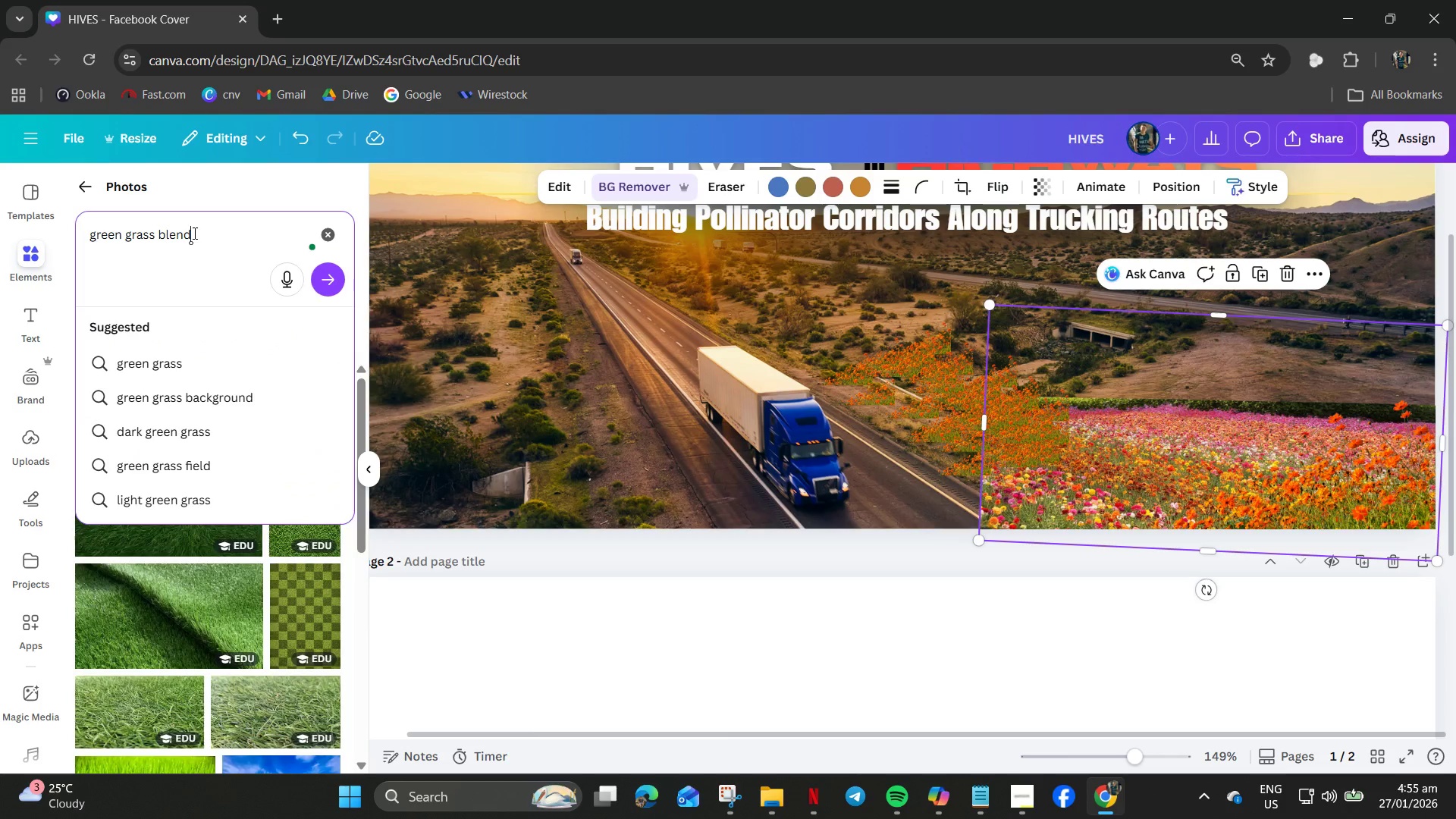 
key(Enter)
 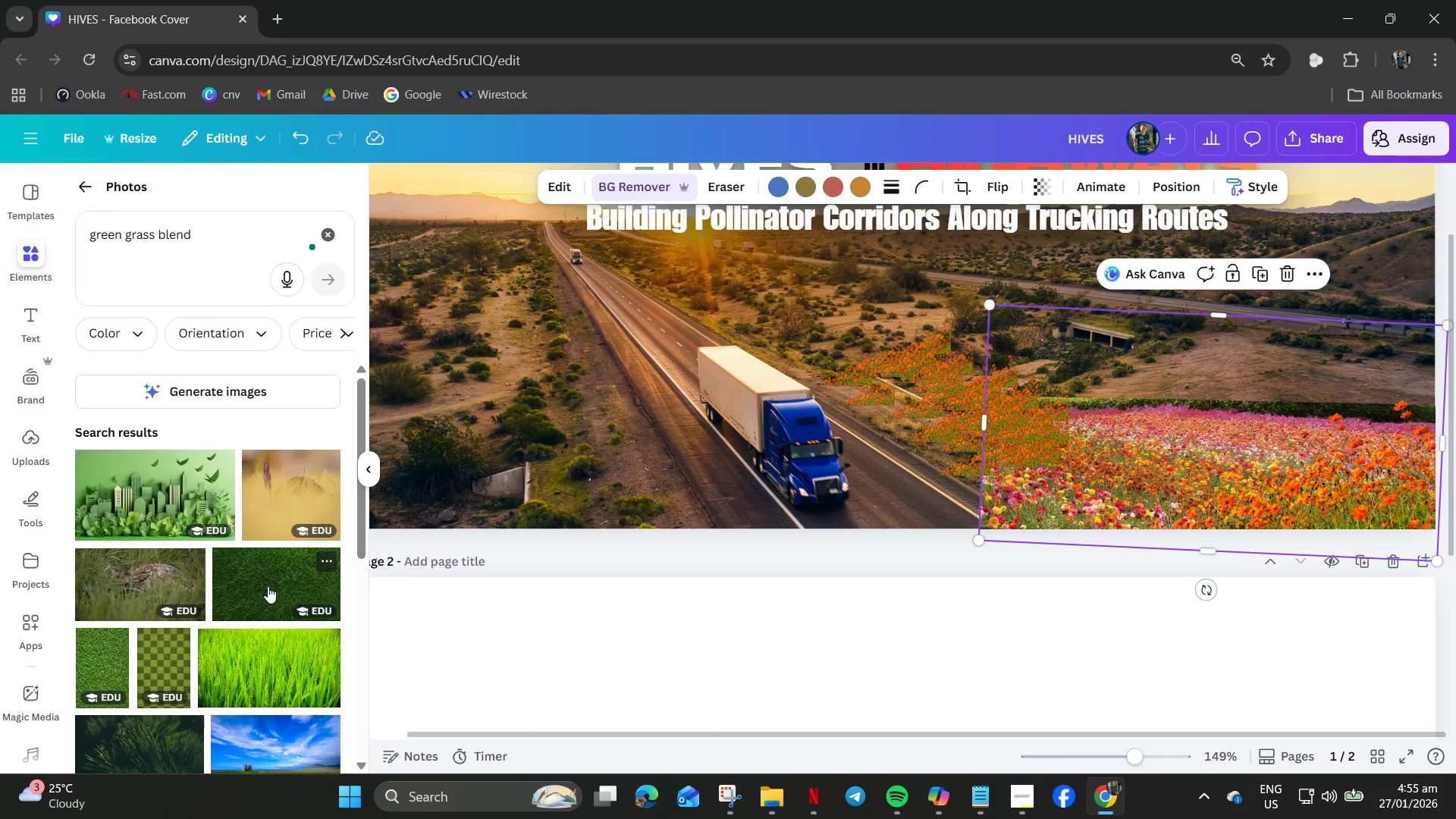 
scroll: coordinate [219, 617], scroll_direction: down, amount: 5.0
 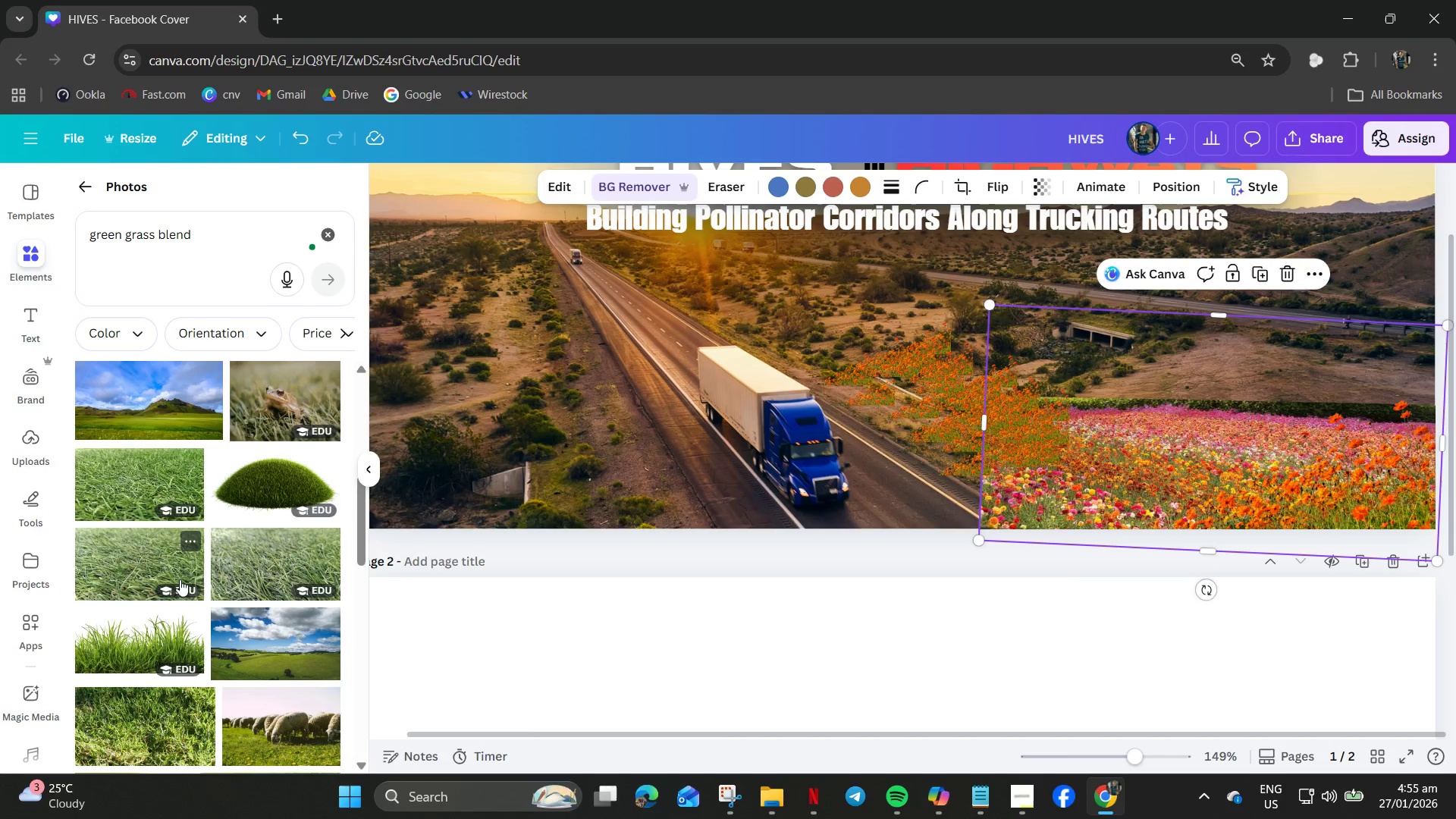 
wait(5.02)
 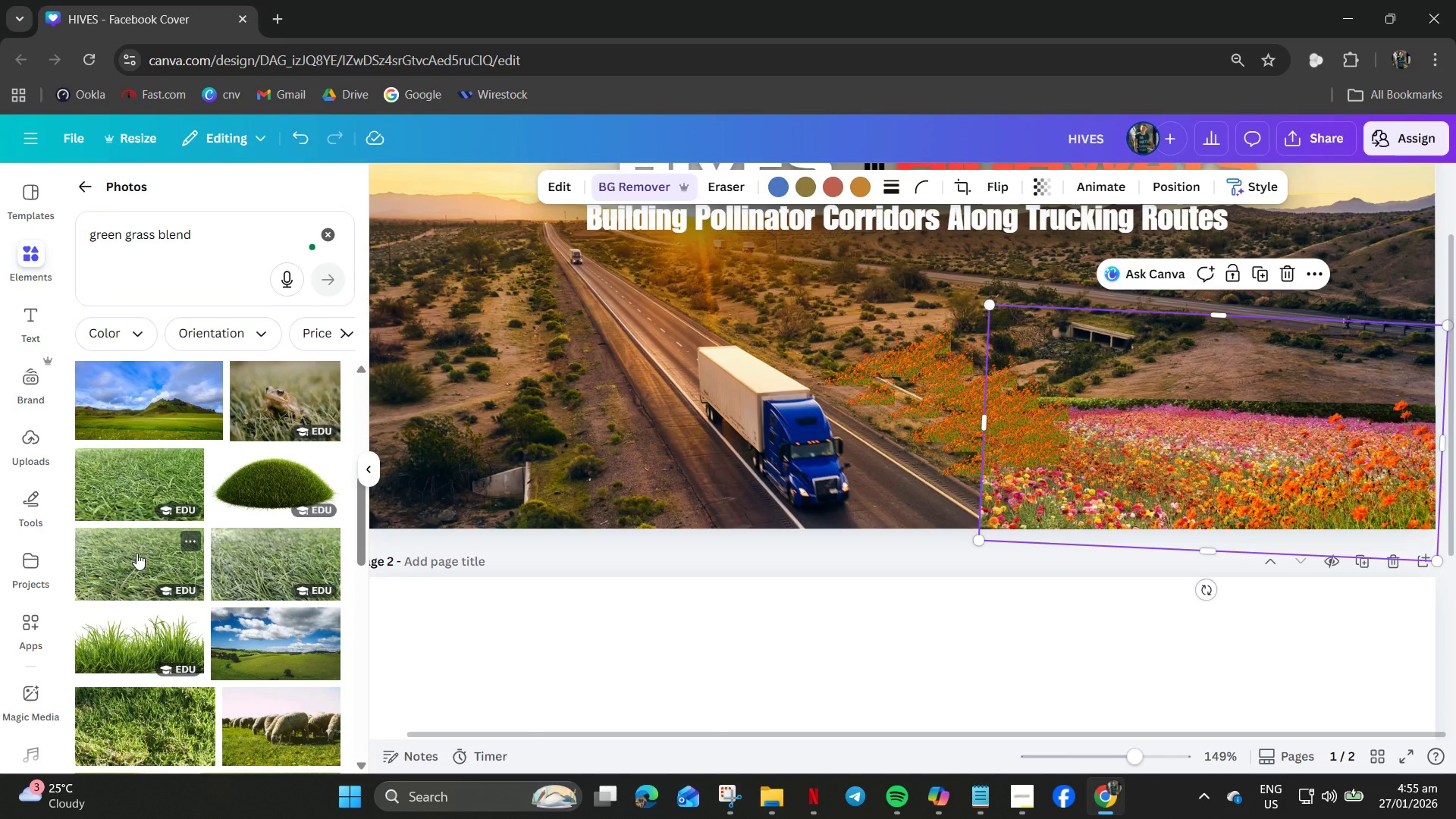 
scroll: coordinate [115, 657], scroll_direction: down, amount: 15.0
 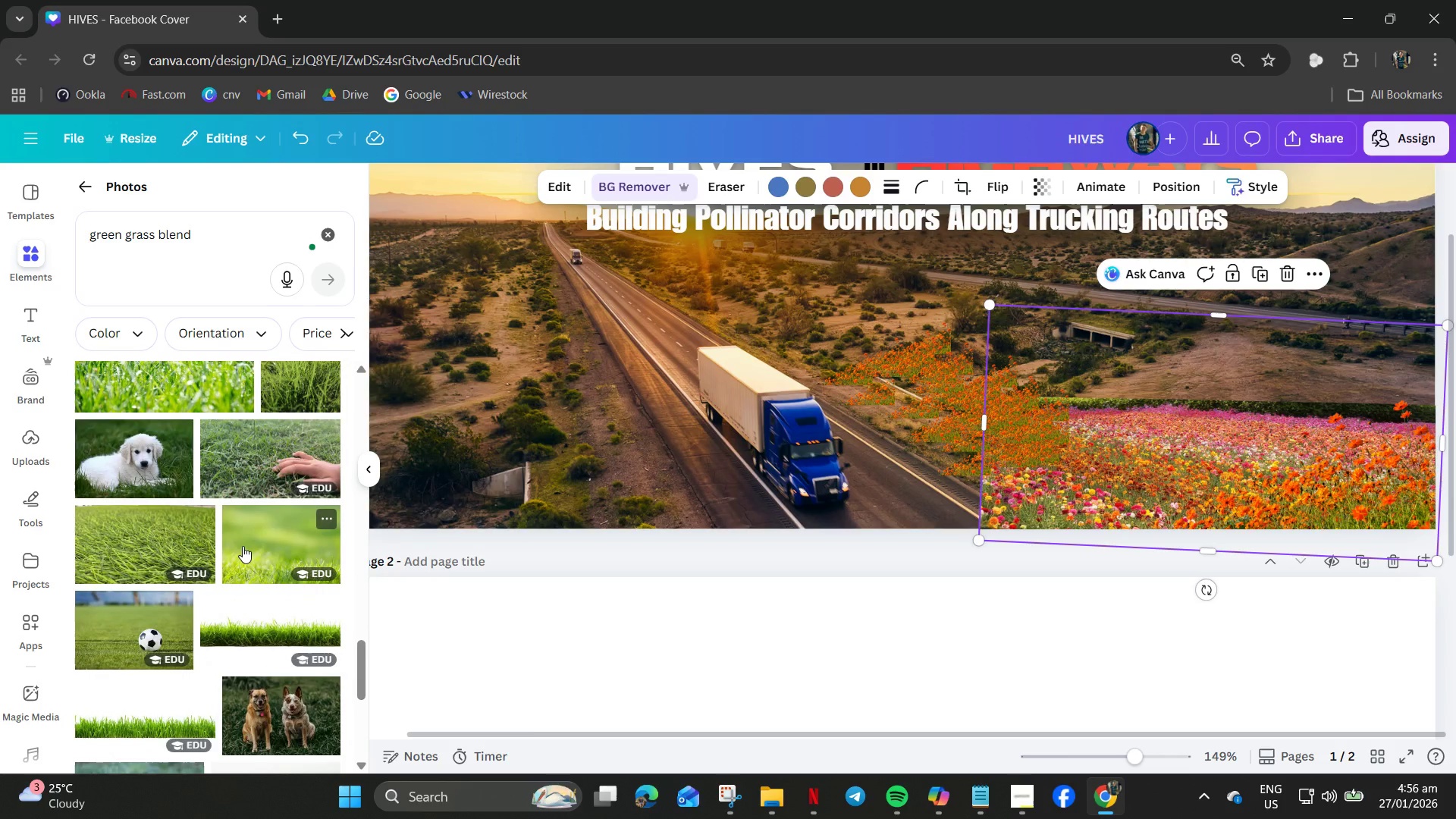 
left_click_drag(start_coordinate=[256, 546], to_coordinate=[999, 249])
 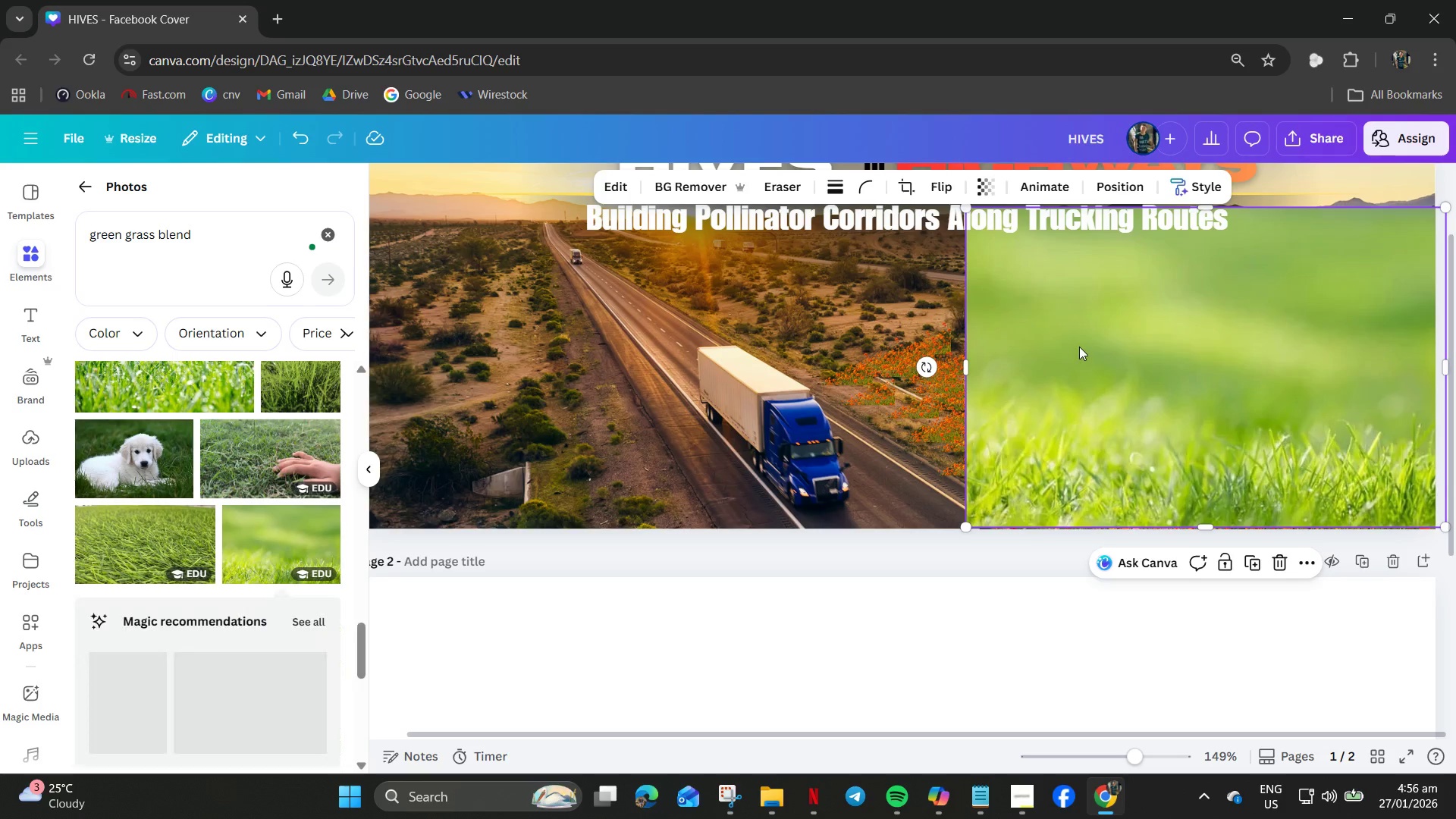 
right_click([1079, 347])
 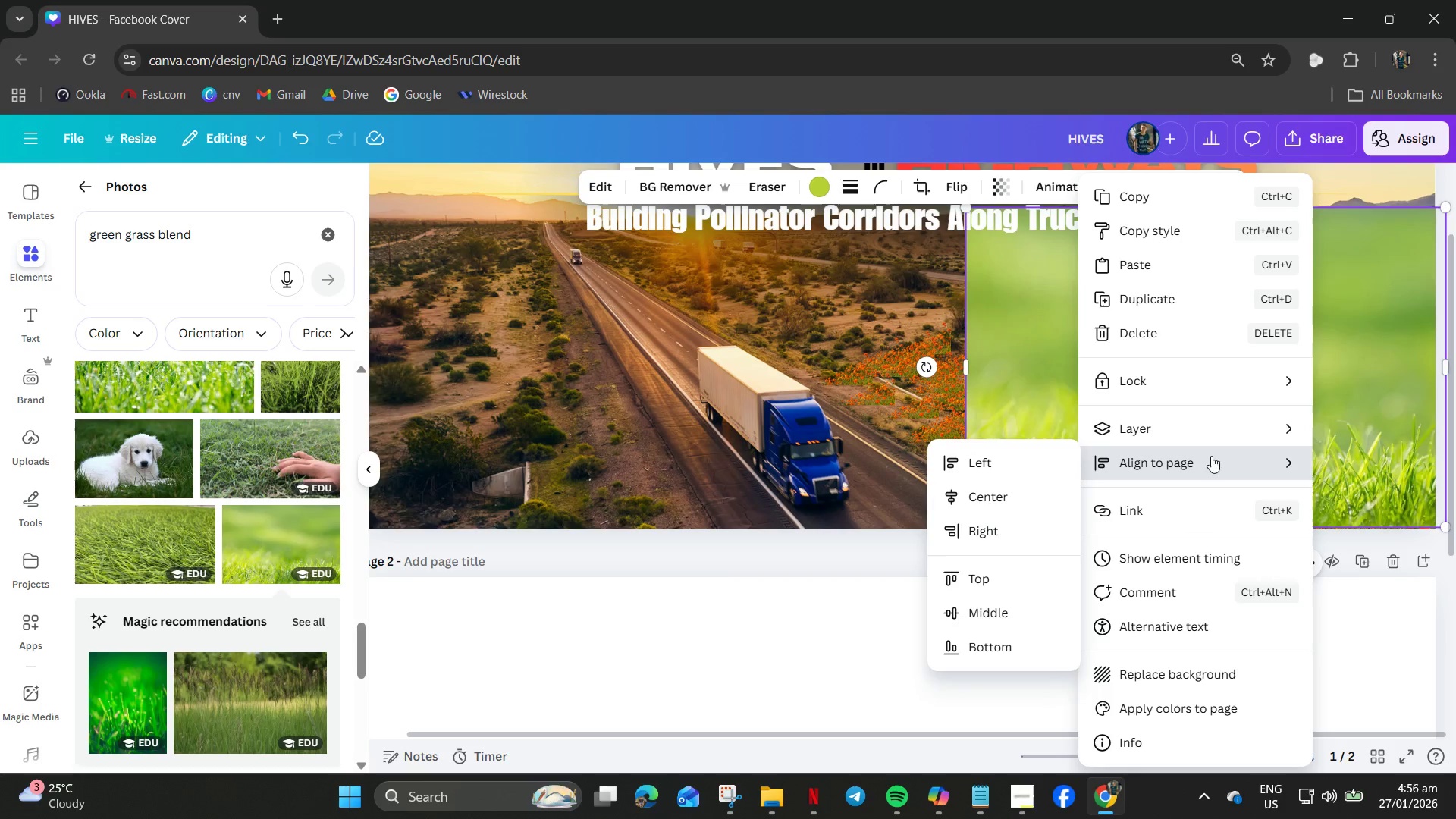 
left_click([1133, 424])
 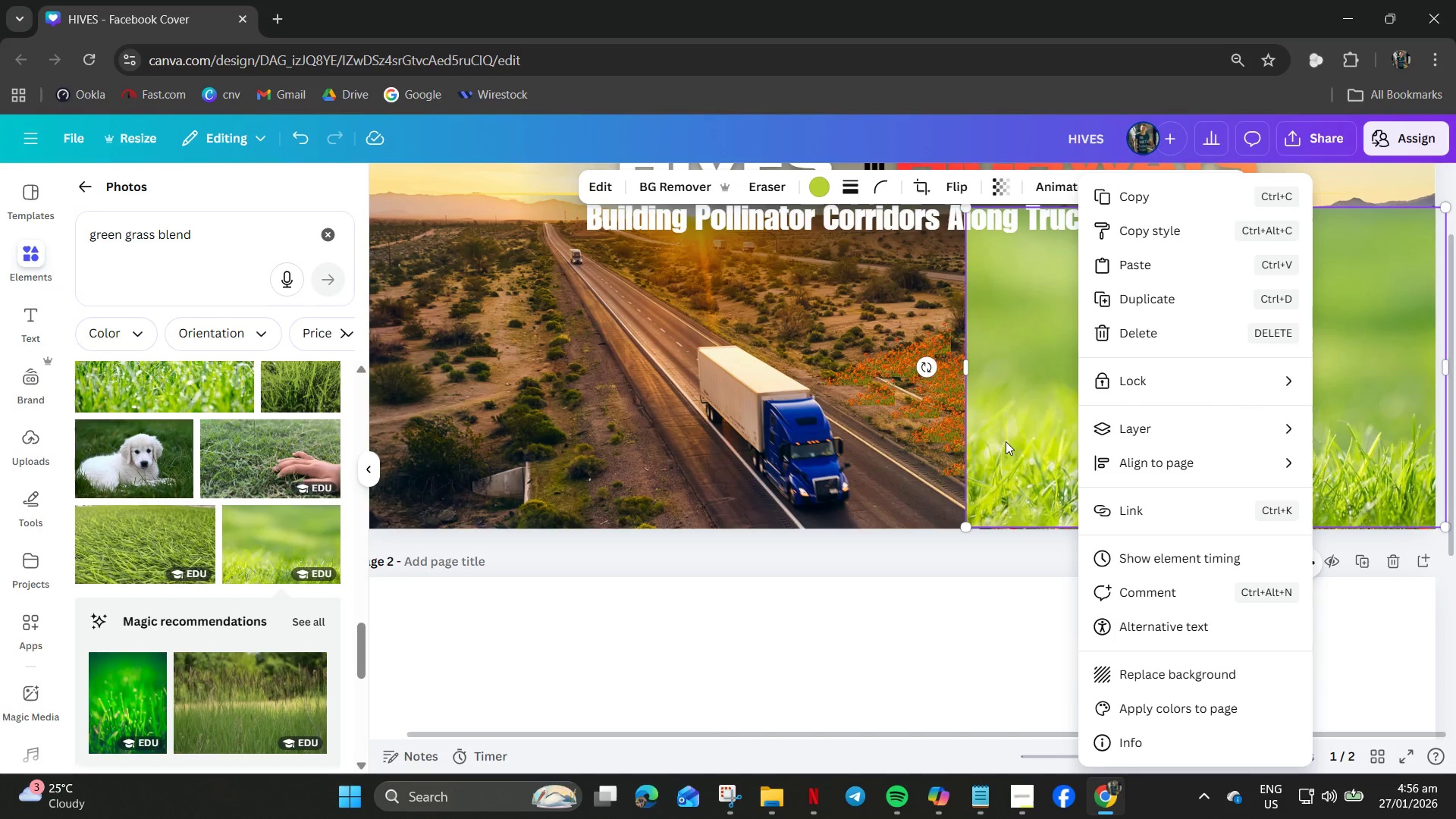 
left_click([1150, 425])
 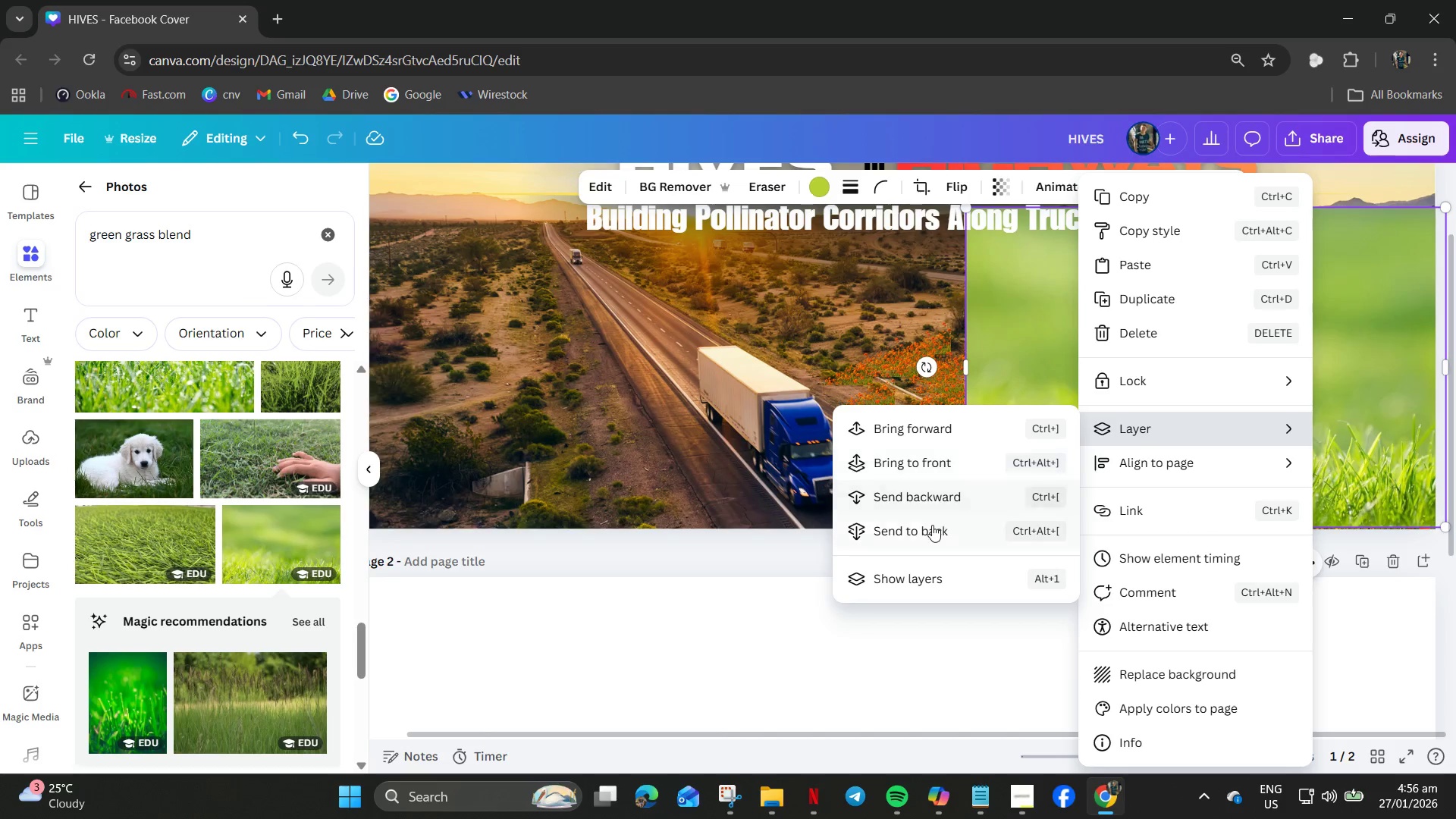 
left_click([931, 525])
 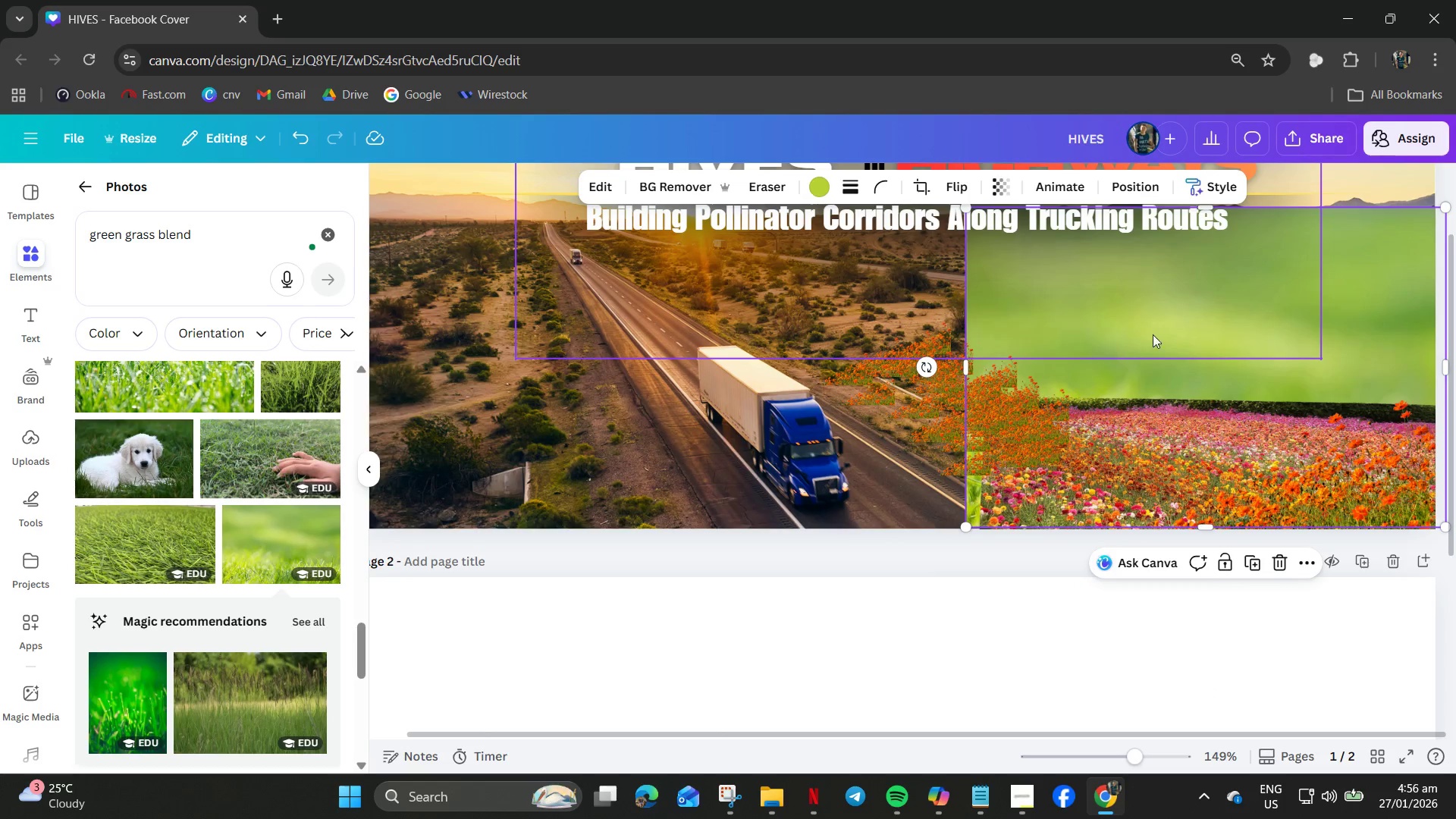 
left_click_drag(start_coordinate=[1235, 327], to_coordinate=[1276, 218])
 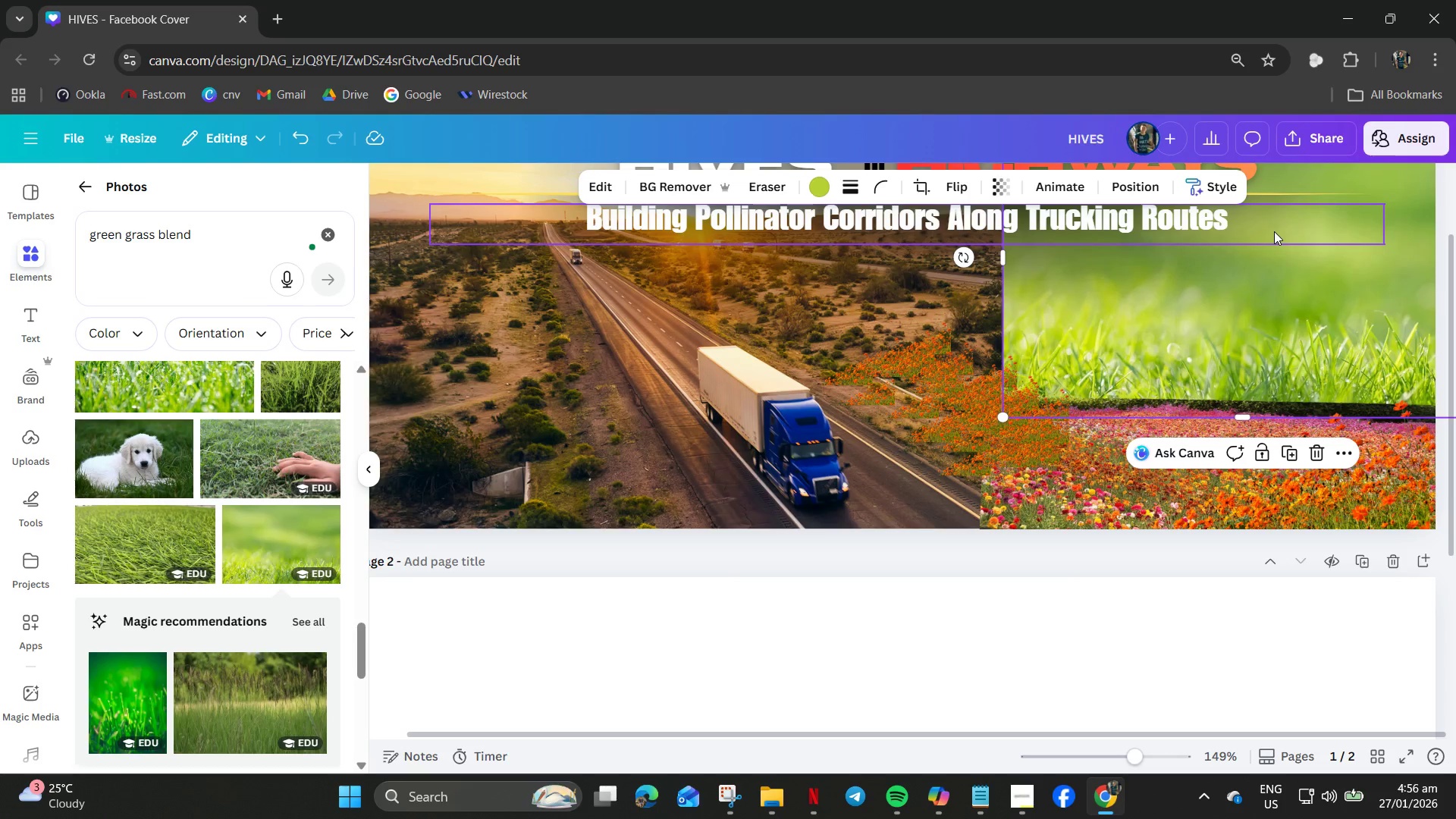 
key(Delete)
 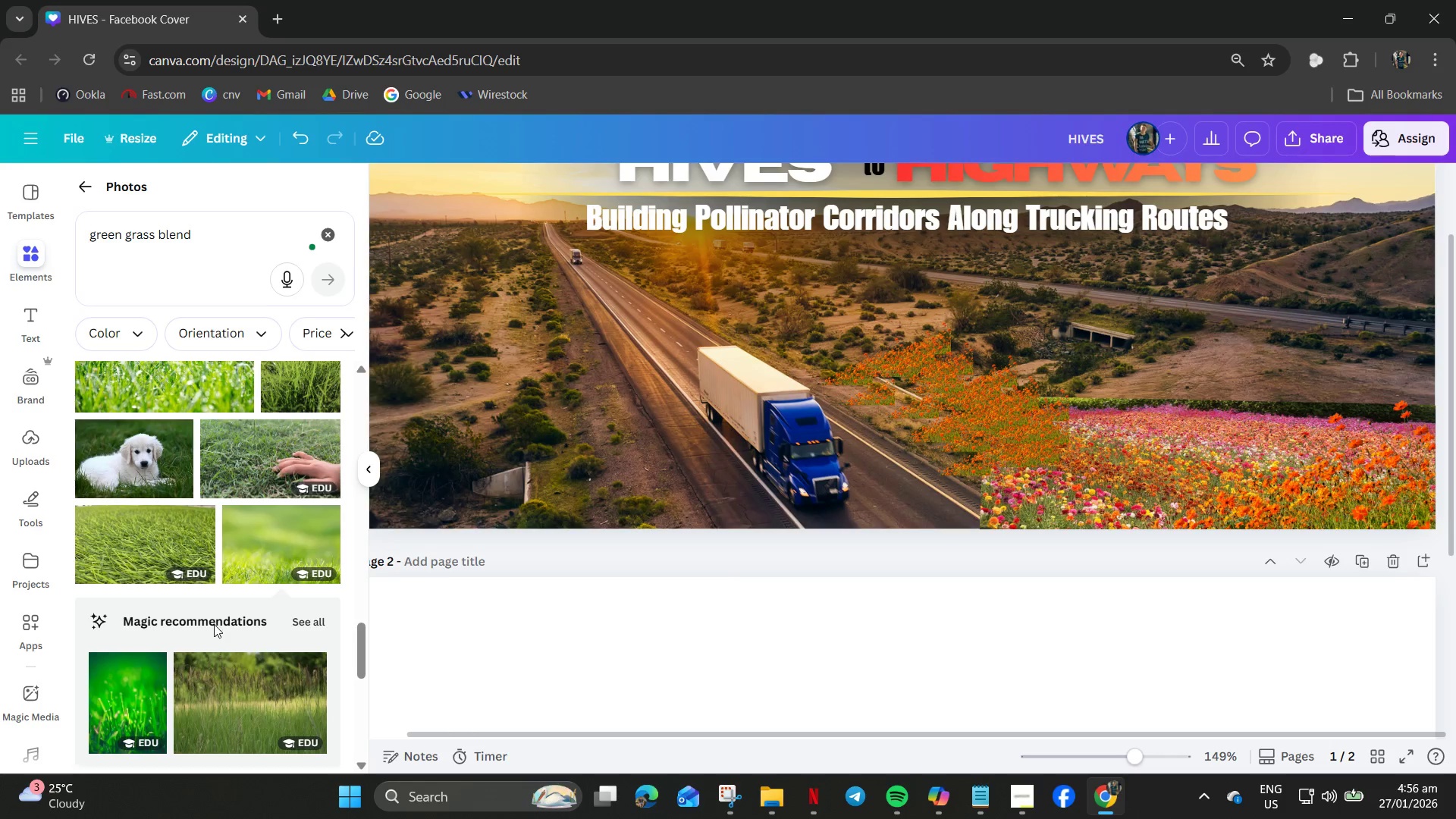 
scroll: coordinate [281, 444], scroll_direction: up, amount: 19.0
 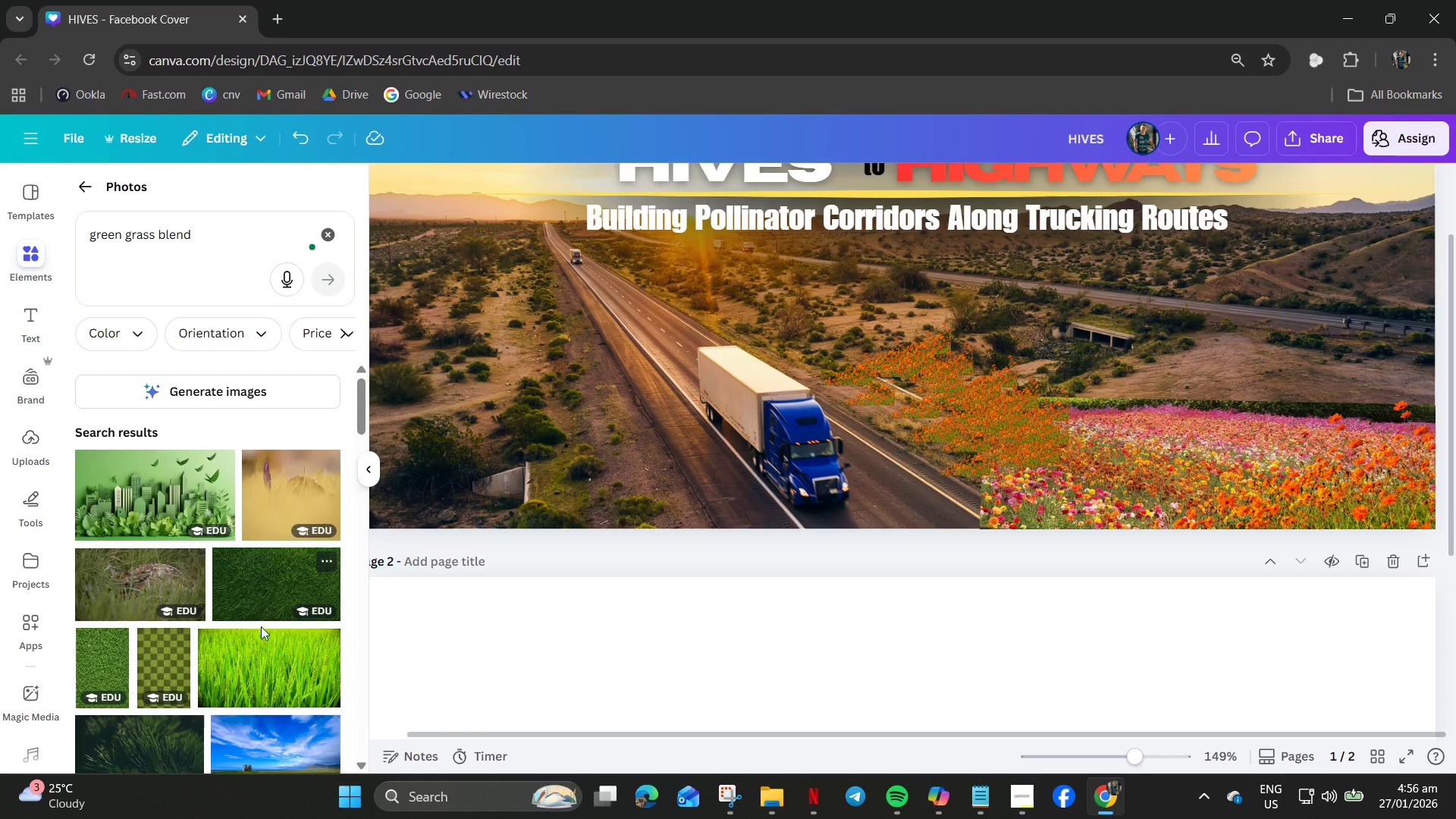 
left_click_drag(start_coordinate=[259, 651], to_coordinate=[189, 577])
 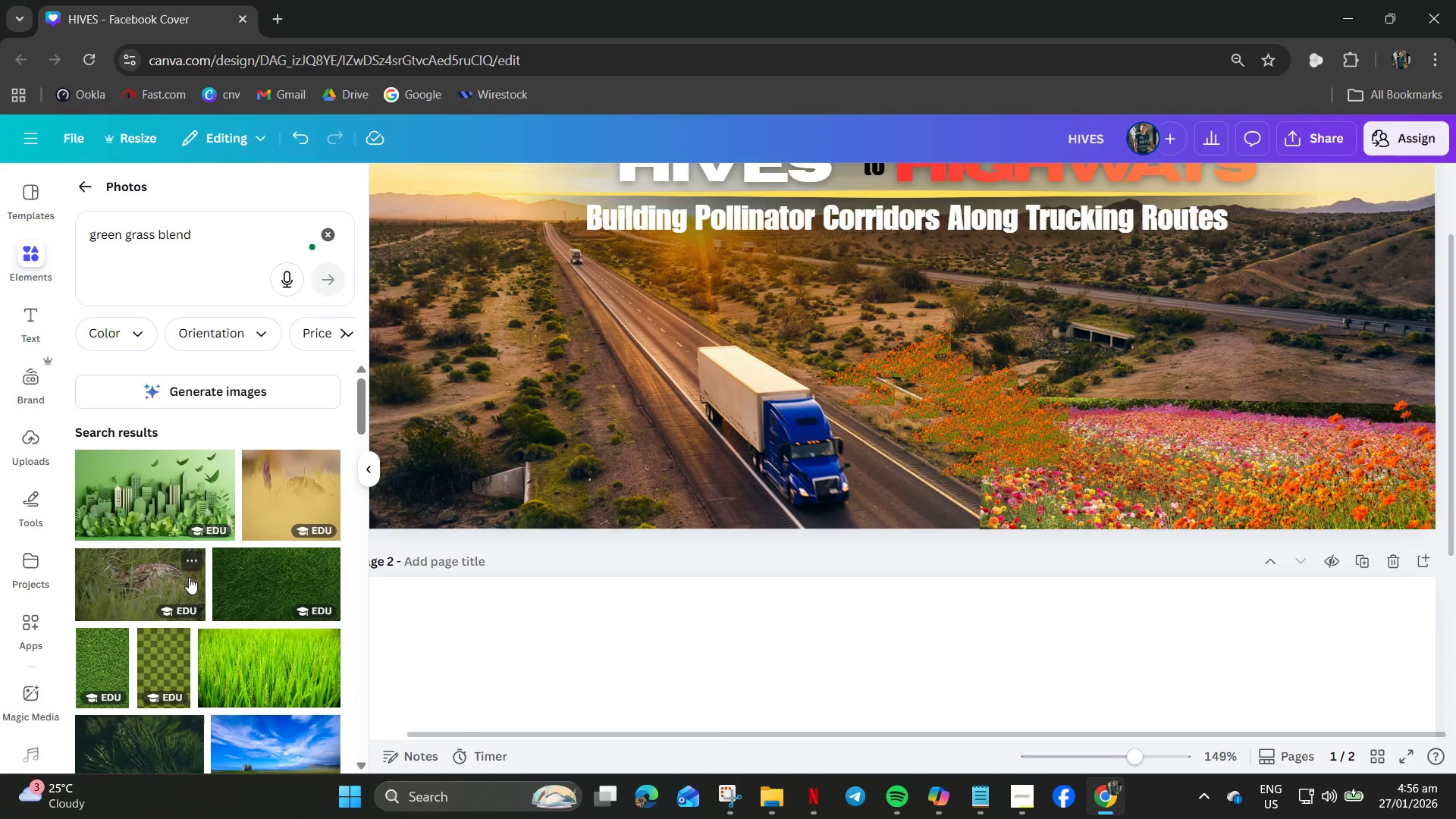 
scroll: coordinate [190, 577], scroll_direction: down, amount: 3.0
 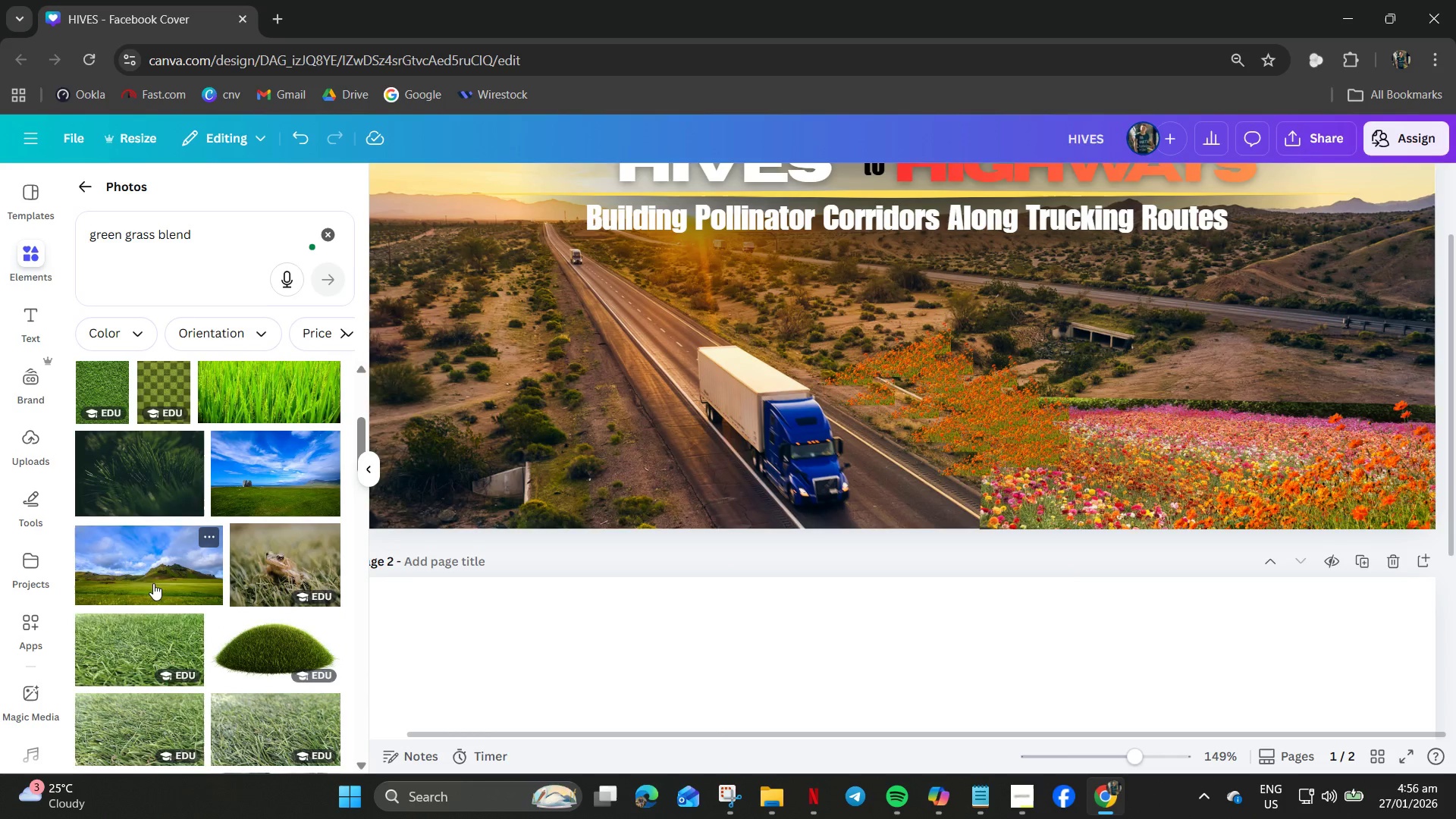 
left_click([153, 583])
 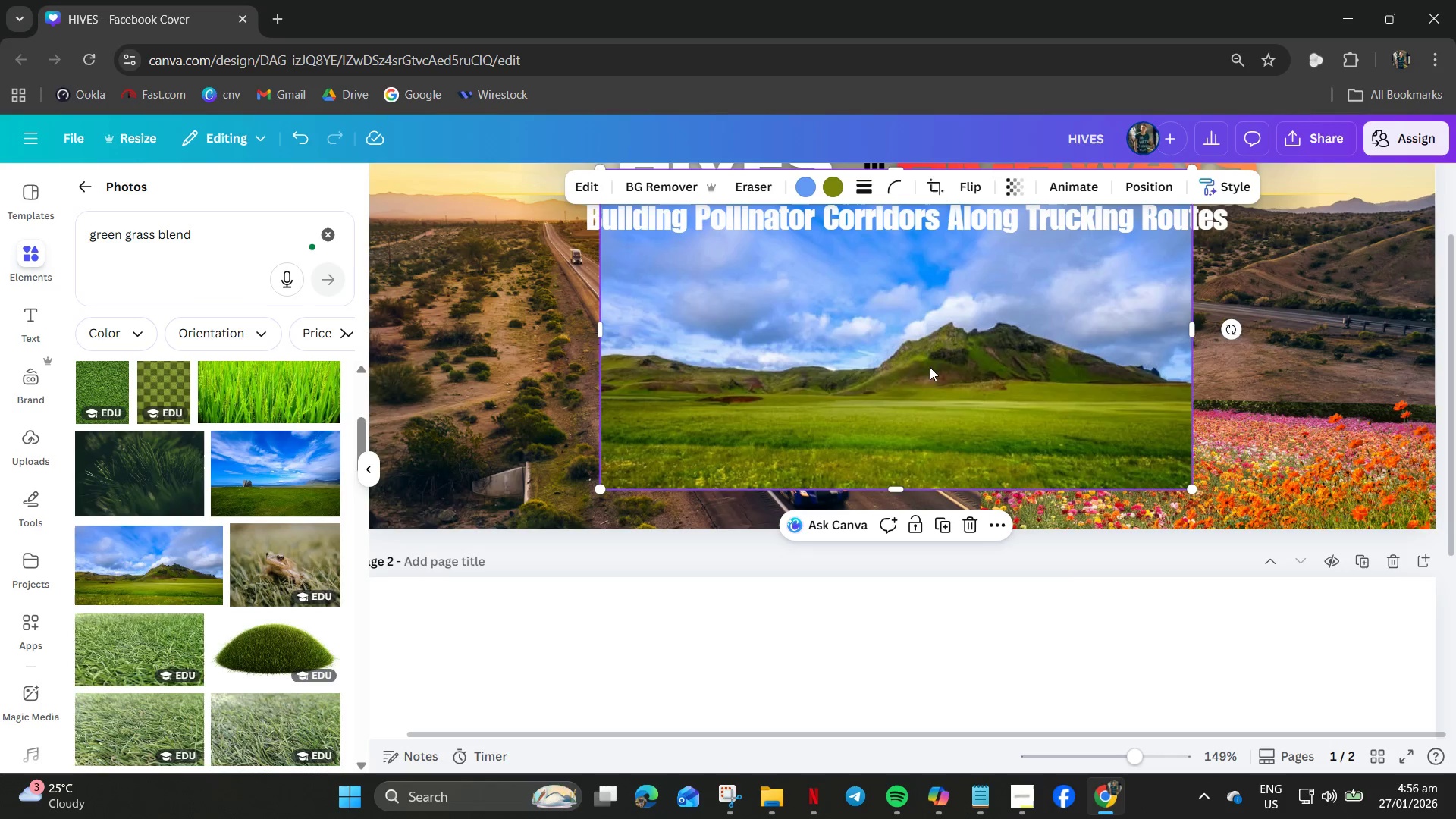 
left_click_drag(start_coordinate=[912, 386], to_coordinate=[1186, 335])
 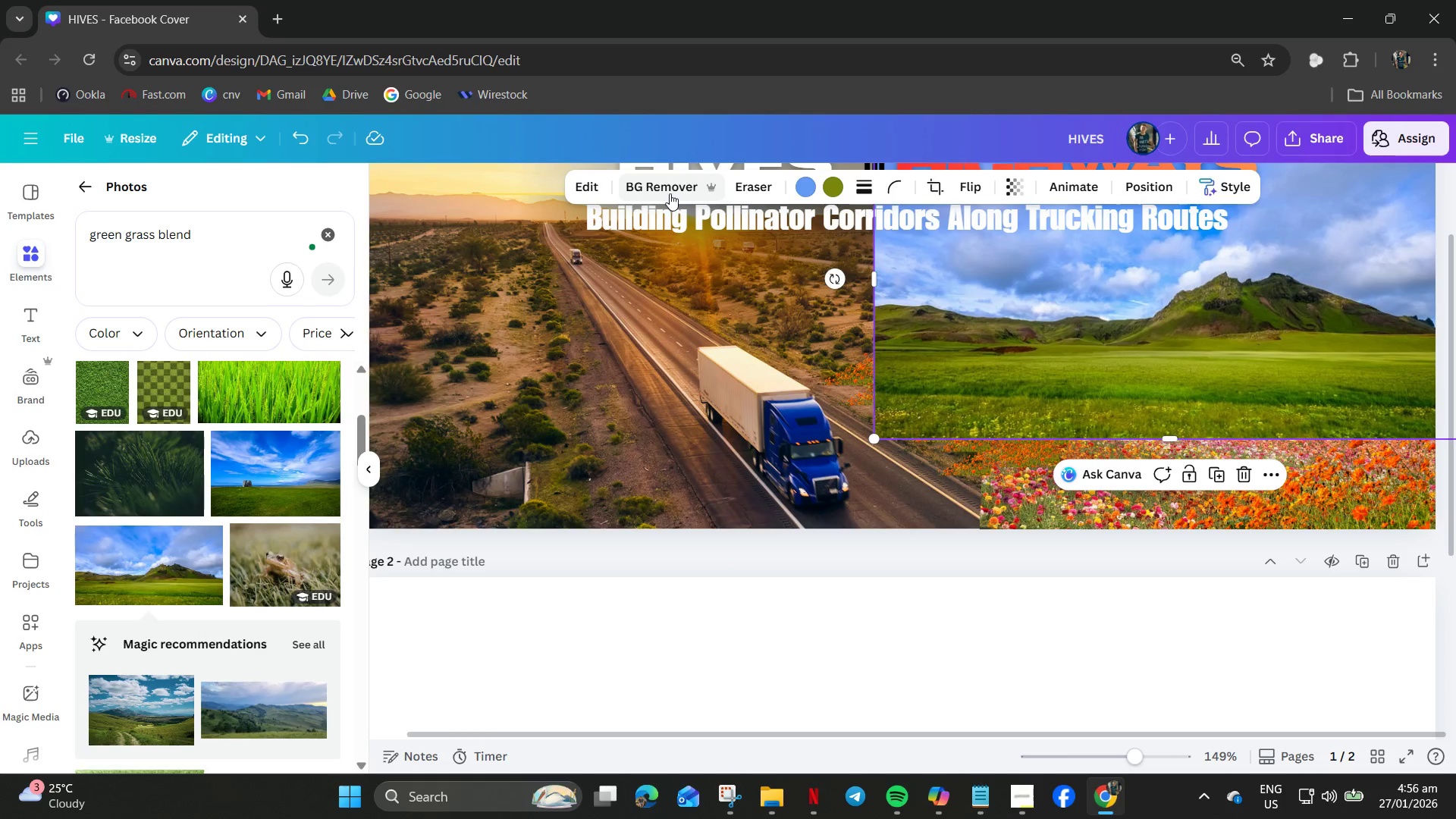 
left_click([670, 193])
 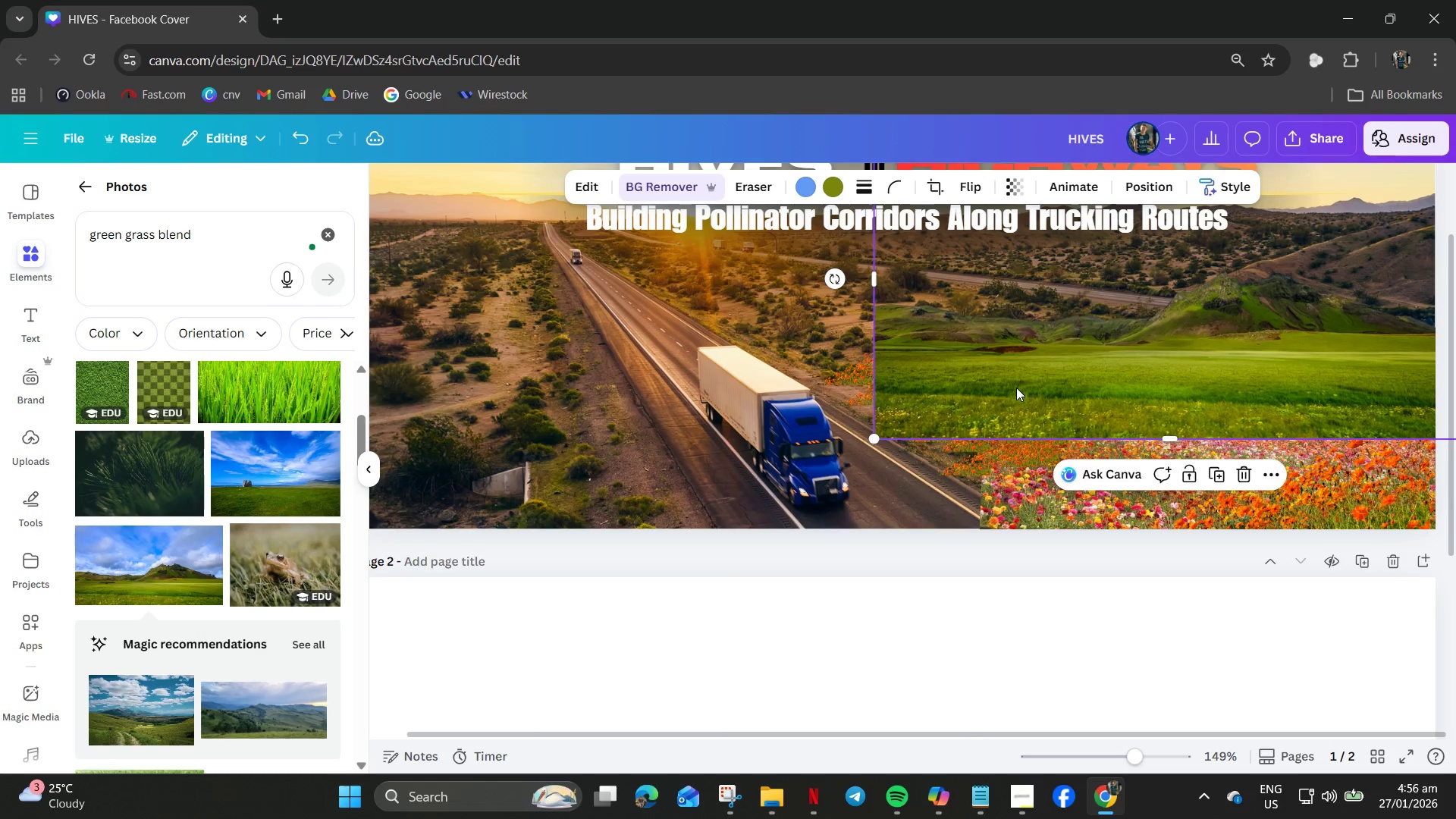 
right_click([1025, 378])
 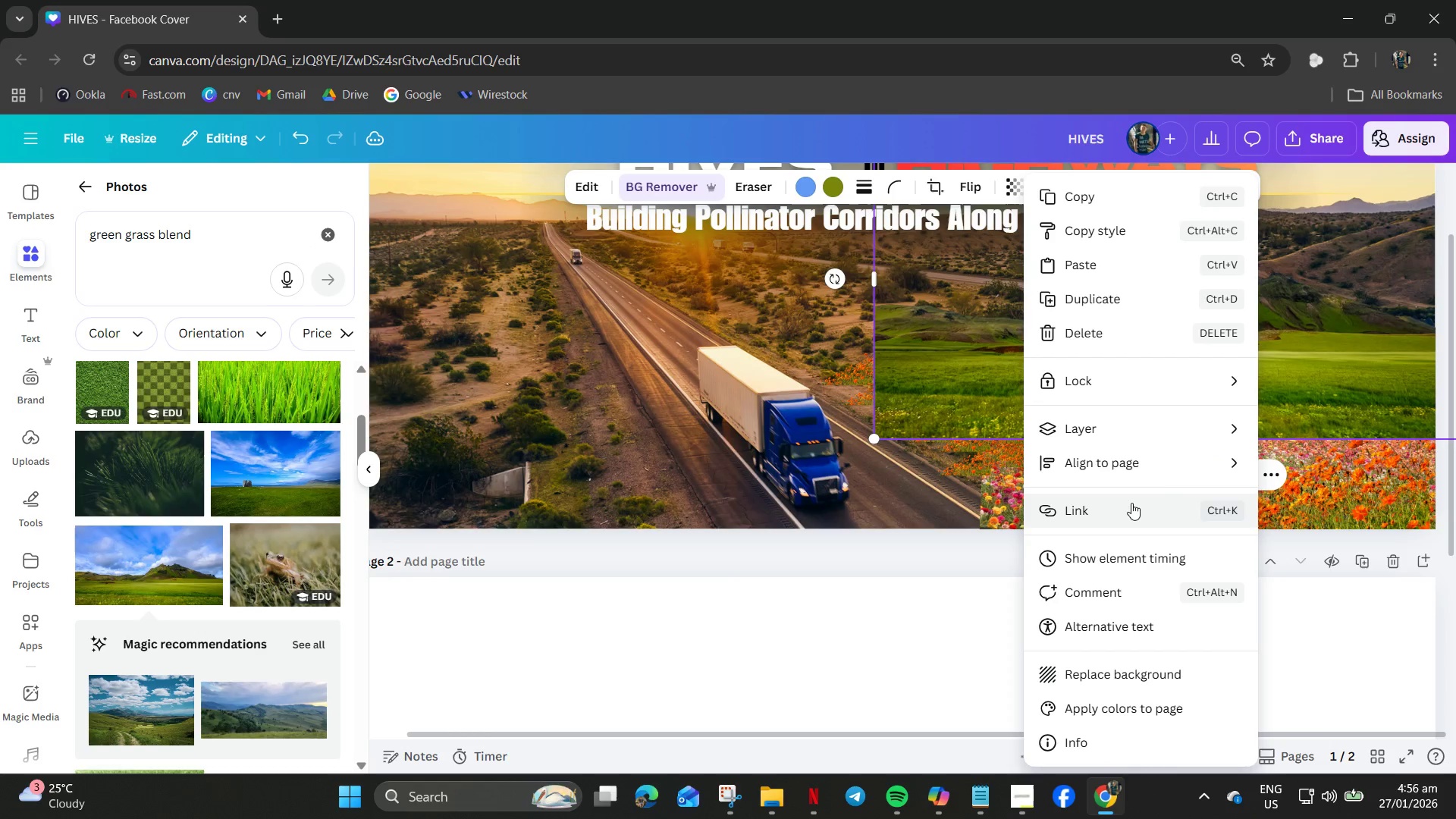 
left_click([1161, 466])
 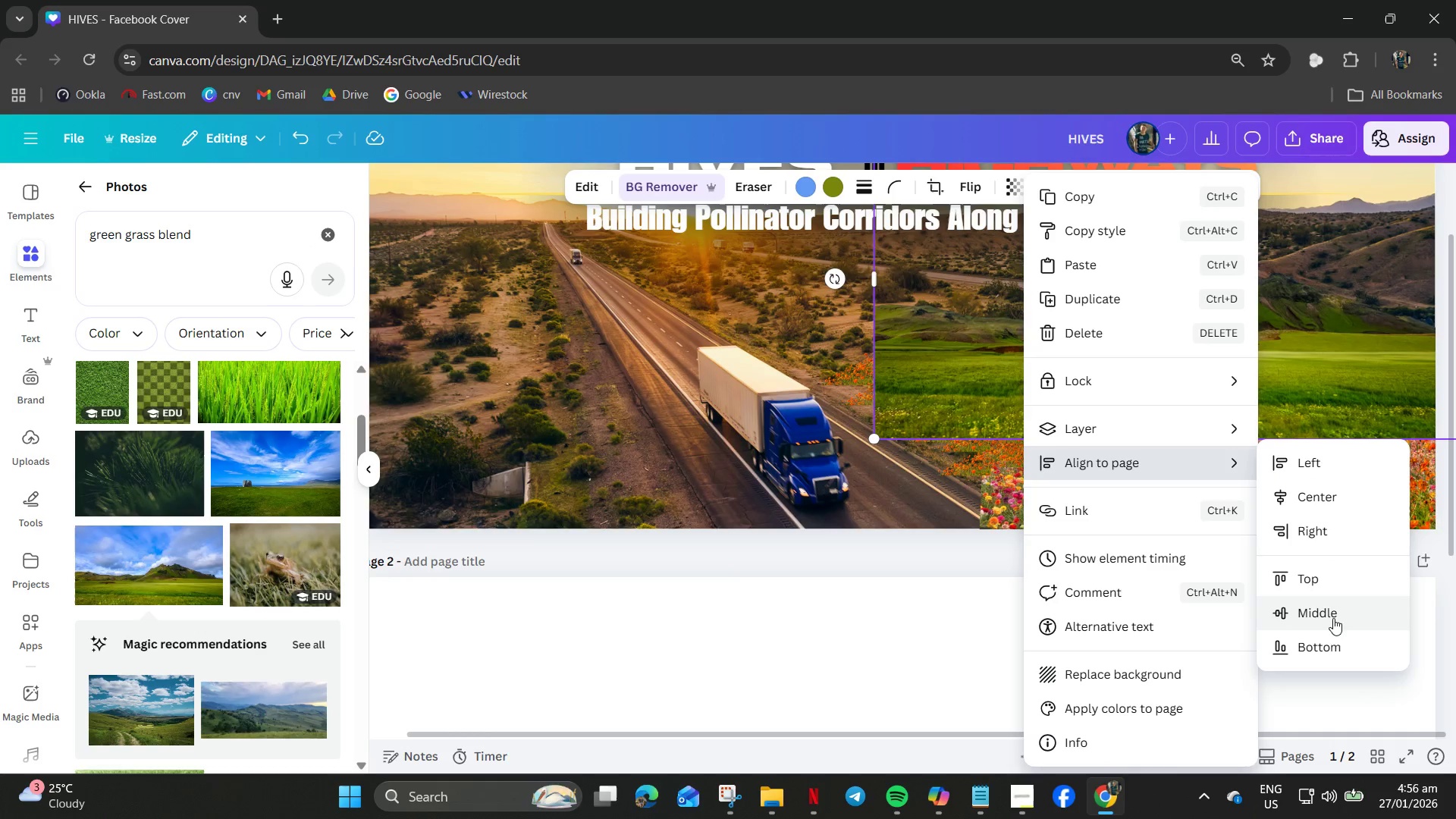 
left_click([1135, 414])
 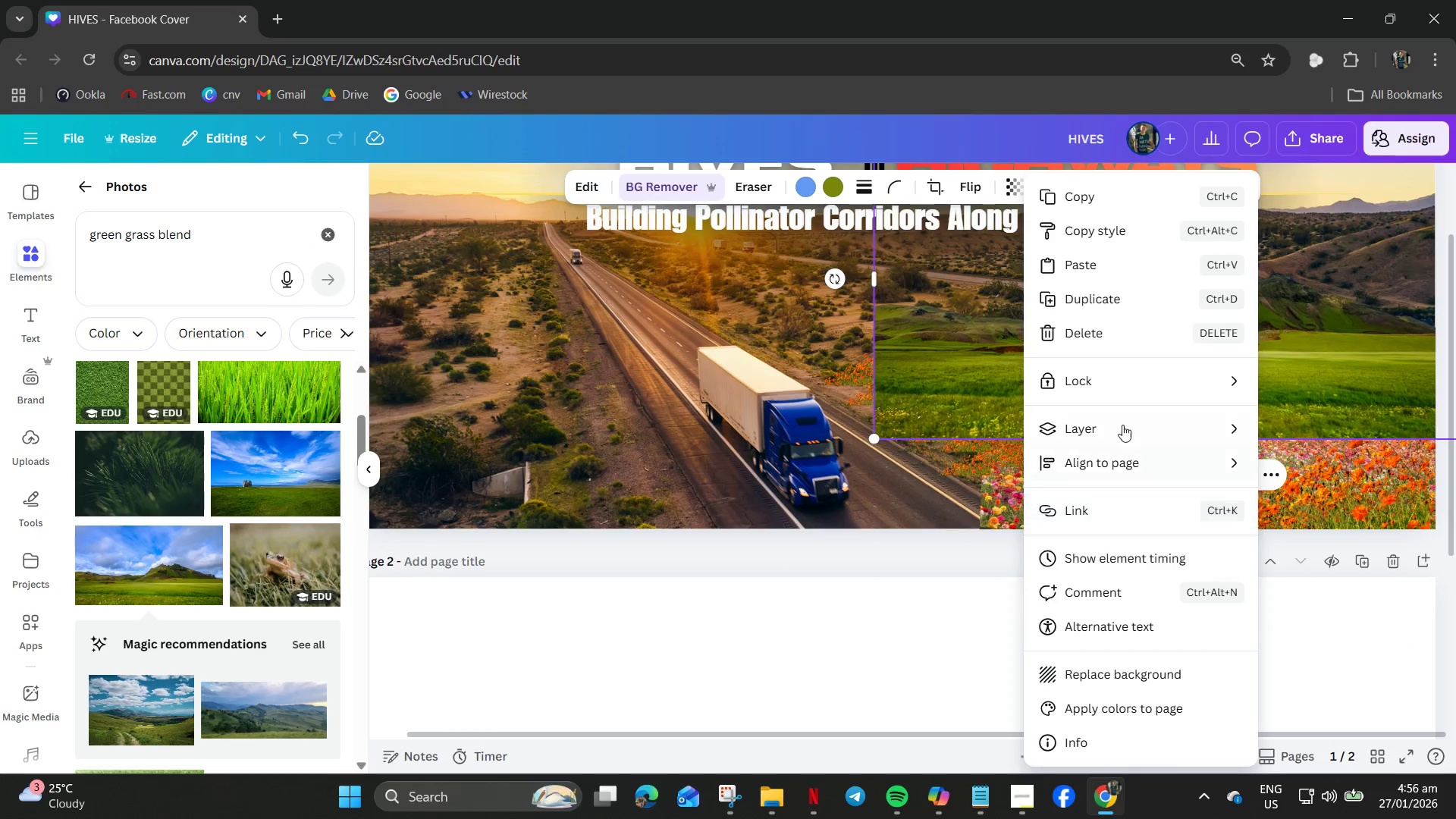 
left_click([1131, 423])
 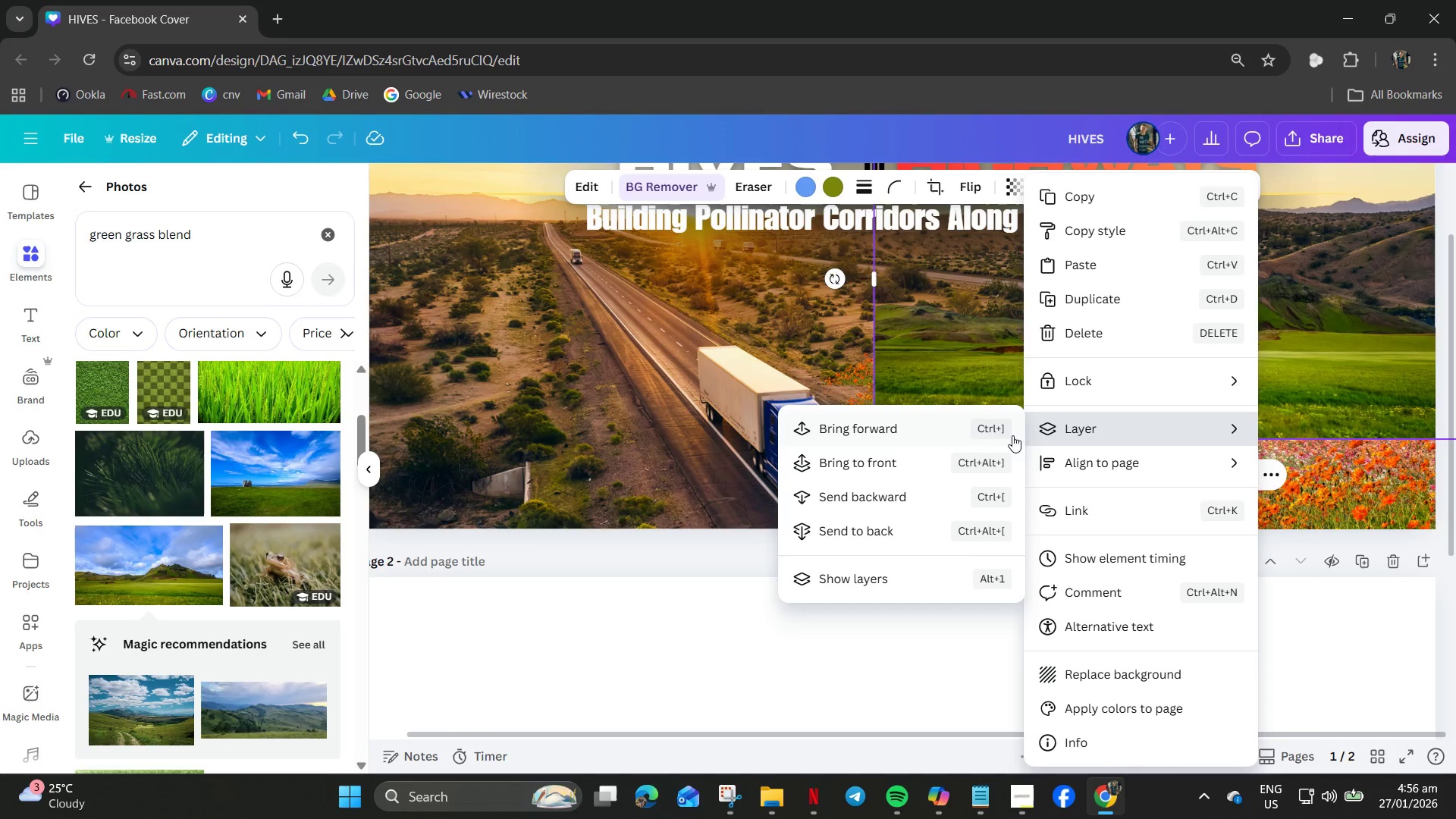 
left_click([883, 534])
 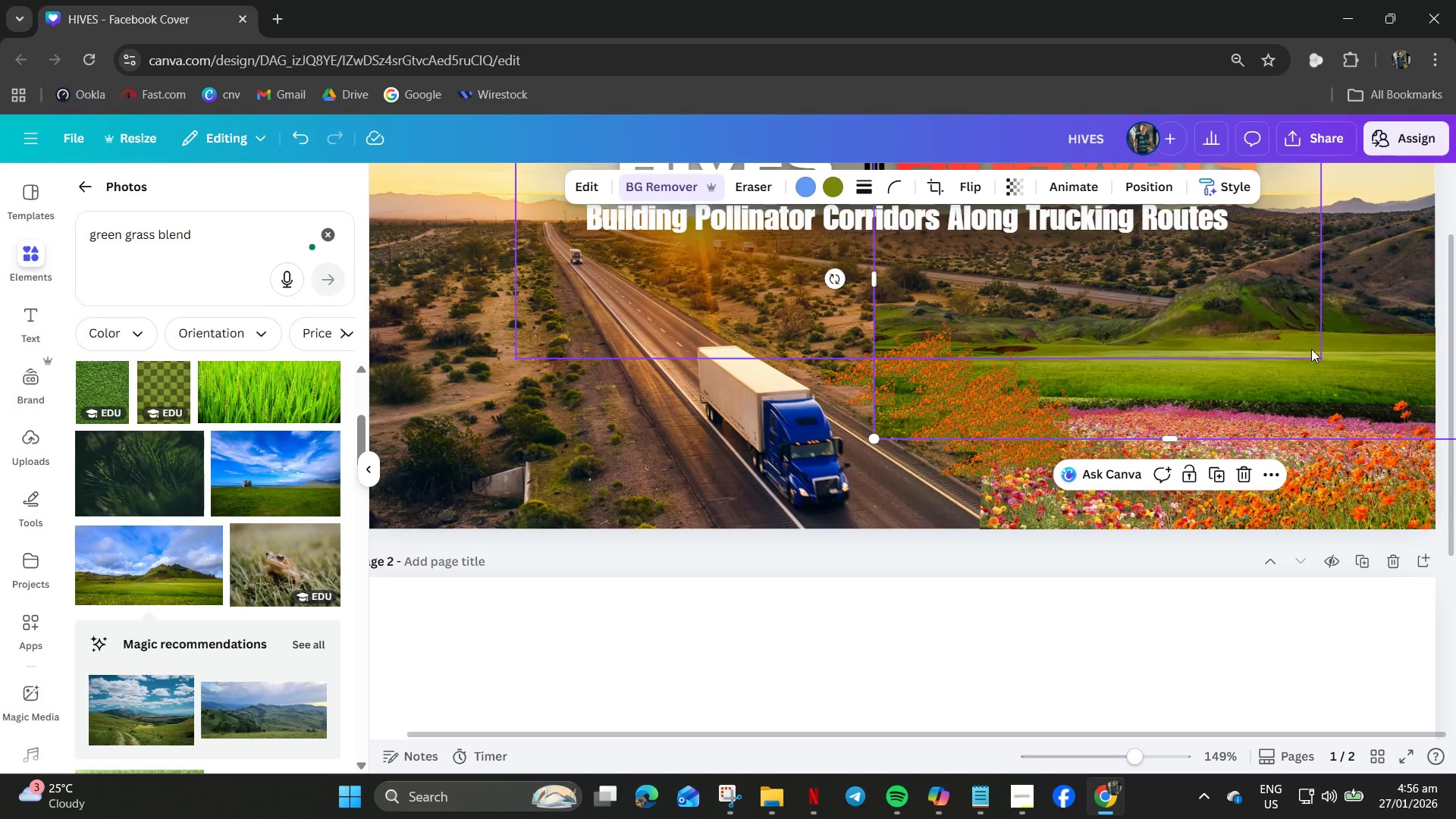 
left_click_drag(start_coordinate=[1322, 344], to_coordinate=[1393, 371])
 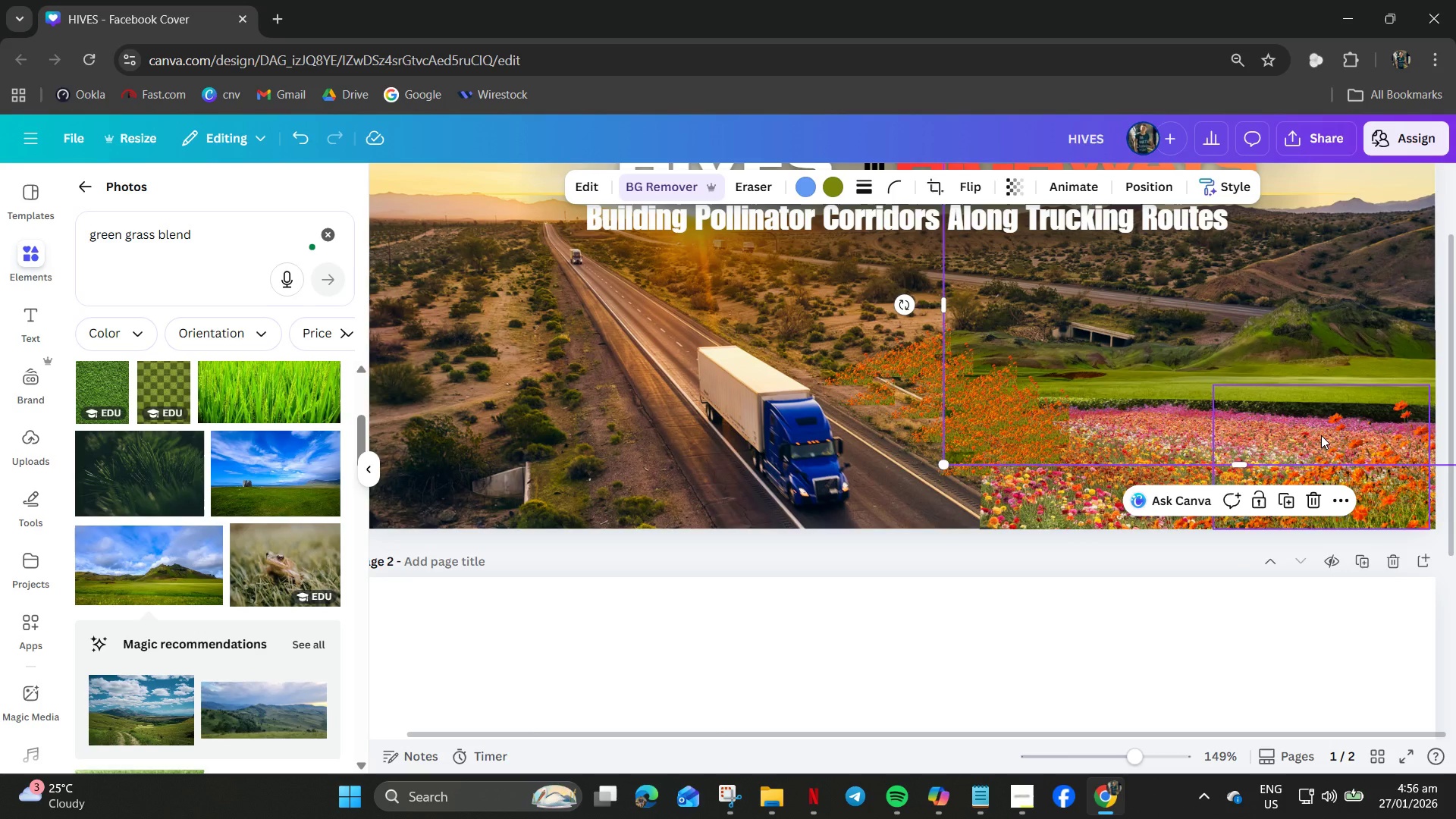 
left_click([1321, 435])
 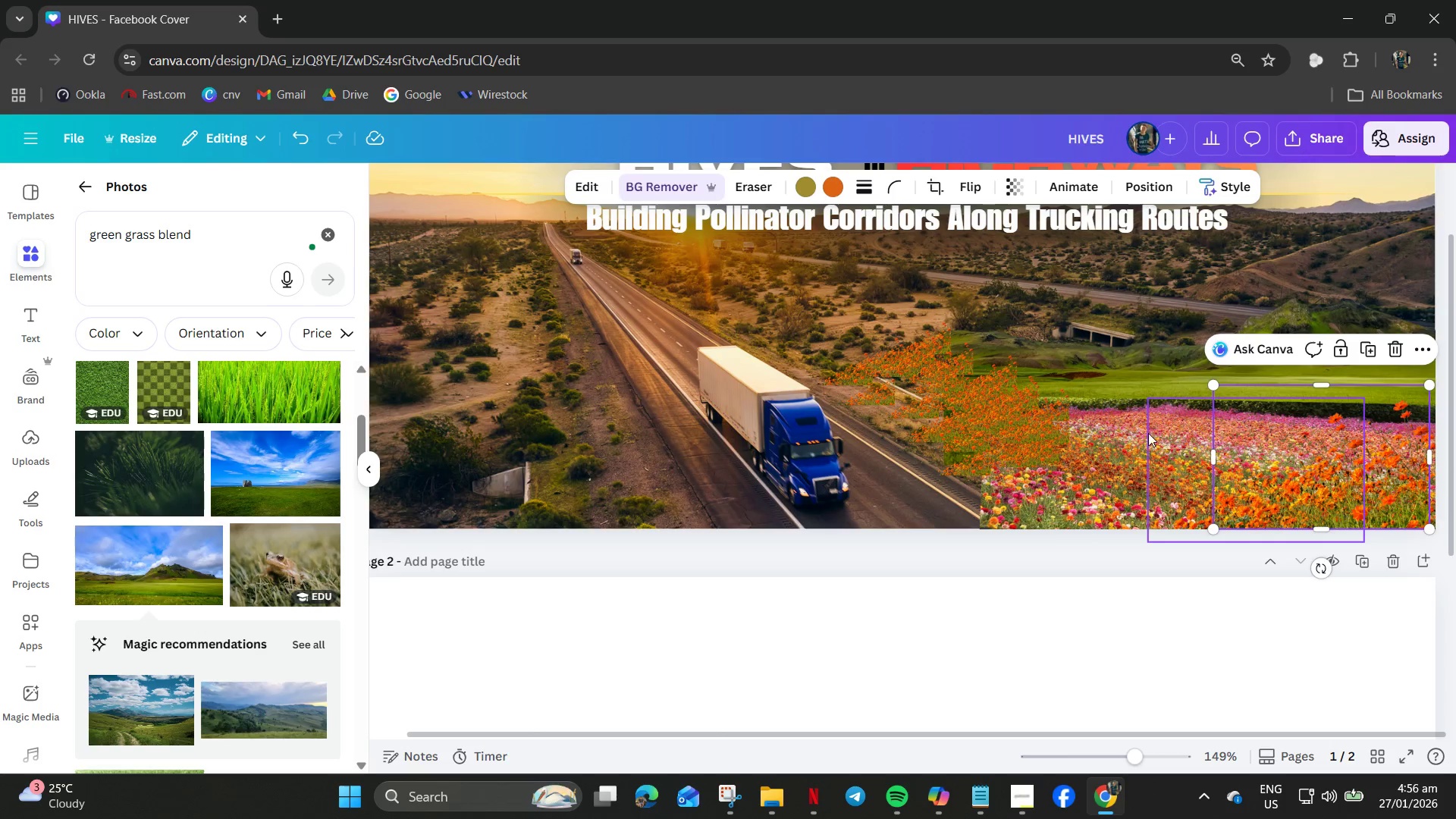 
left_click([1148, 433])
 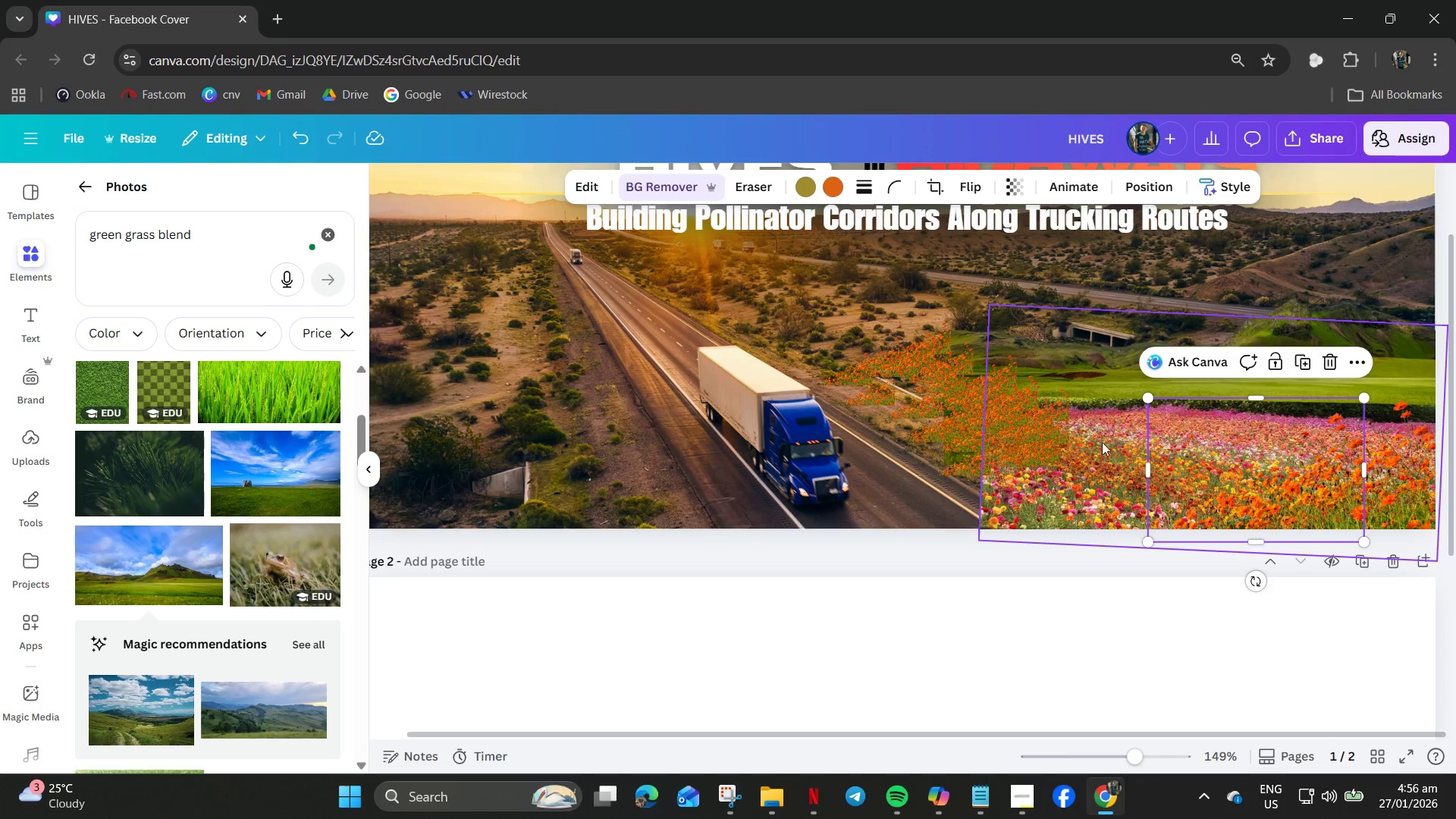 
left_click_drag(start_coordinate=[1068, 447], to_coordinate=[1076, 449])
 